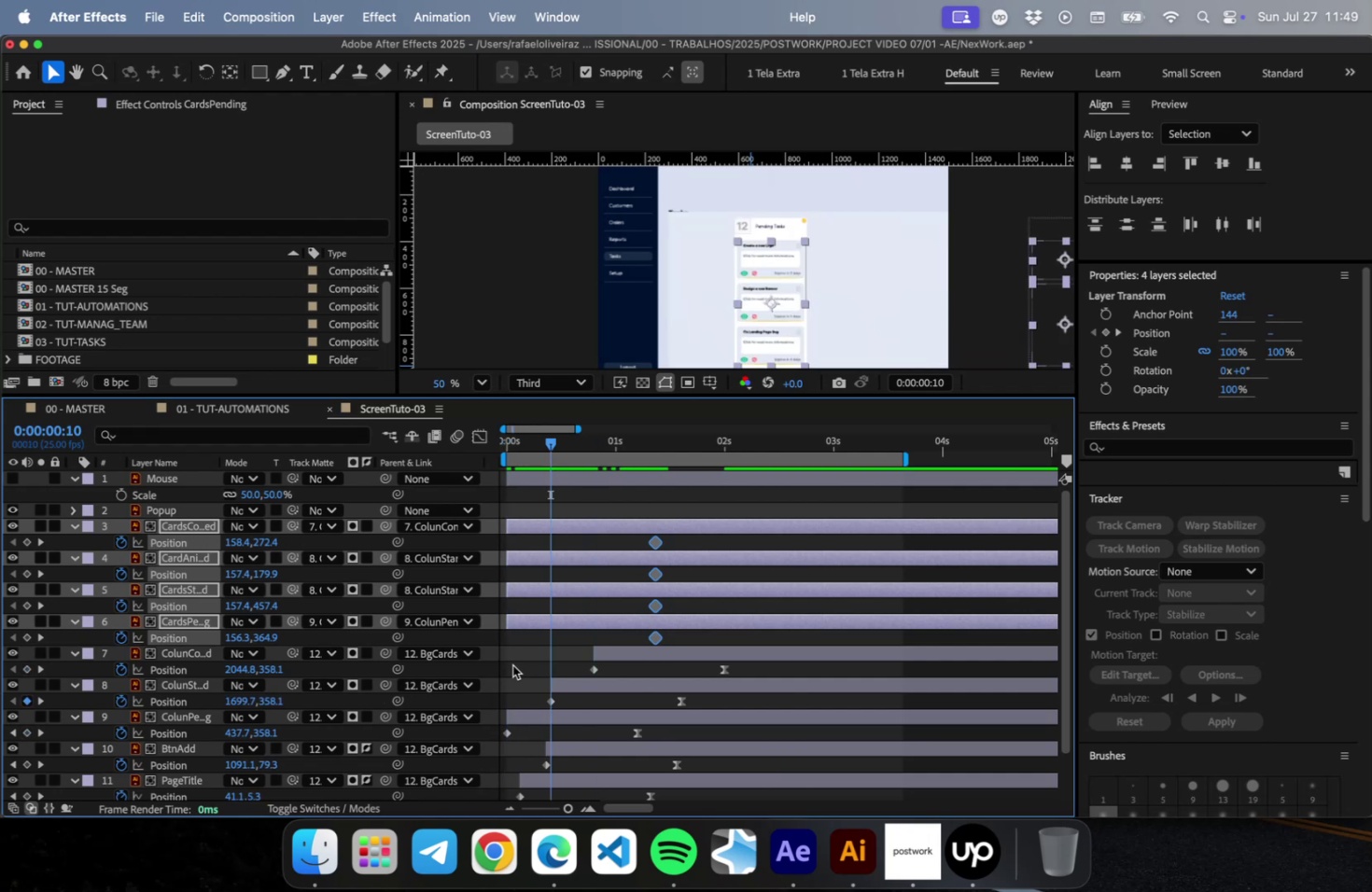 
key(Shift+PageUp)
 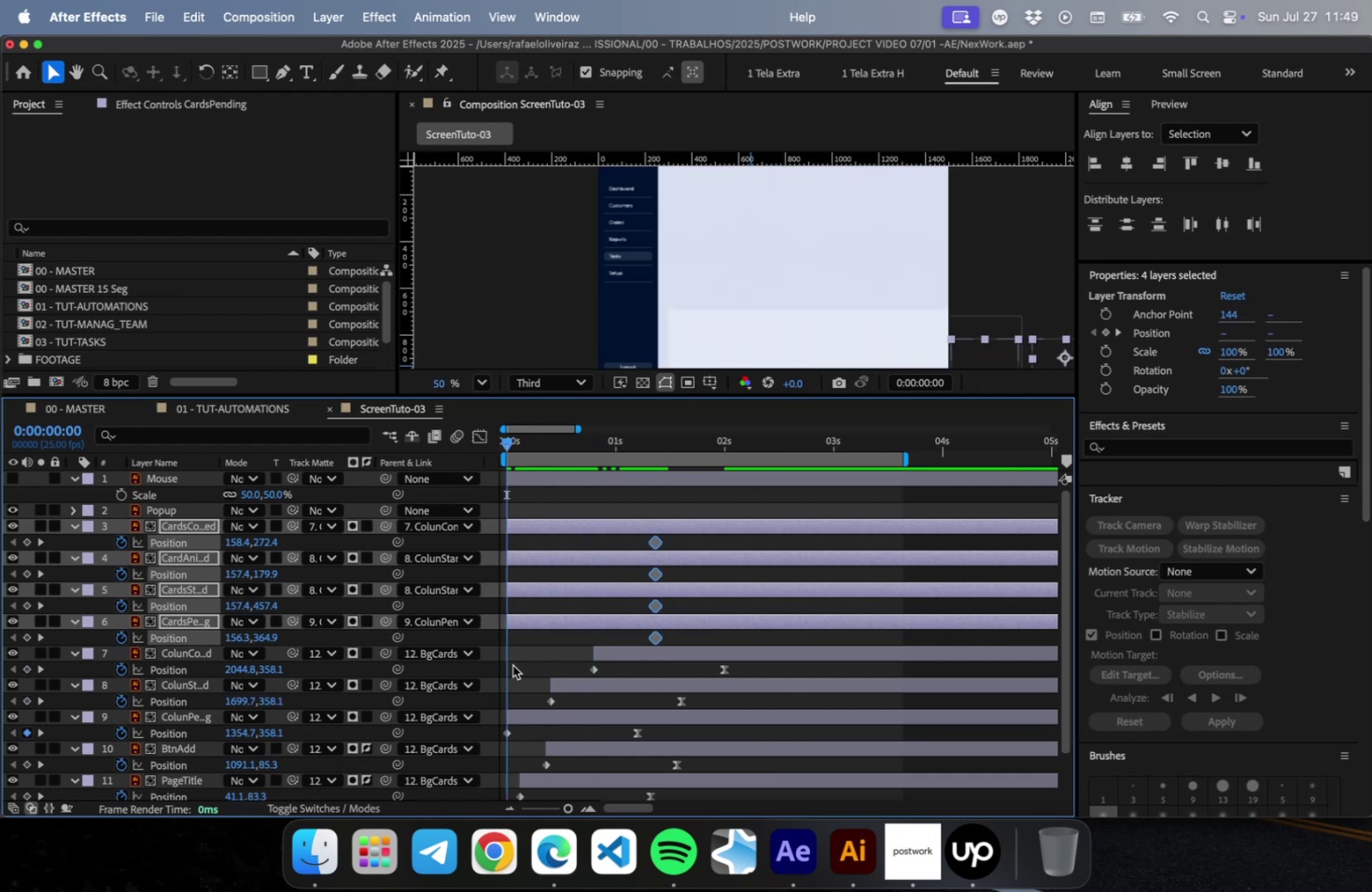 
key(Shift+ArrowDown)
 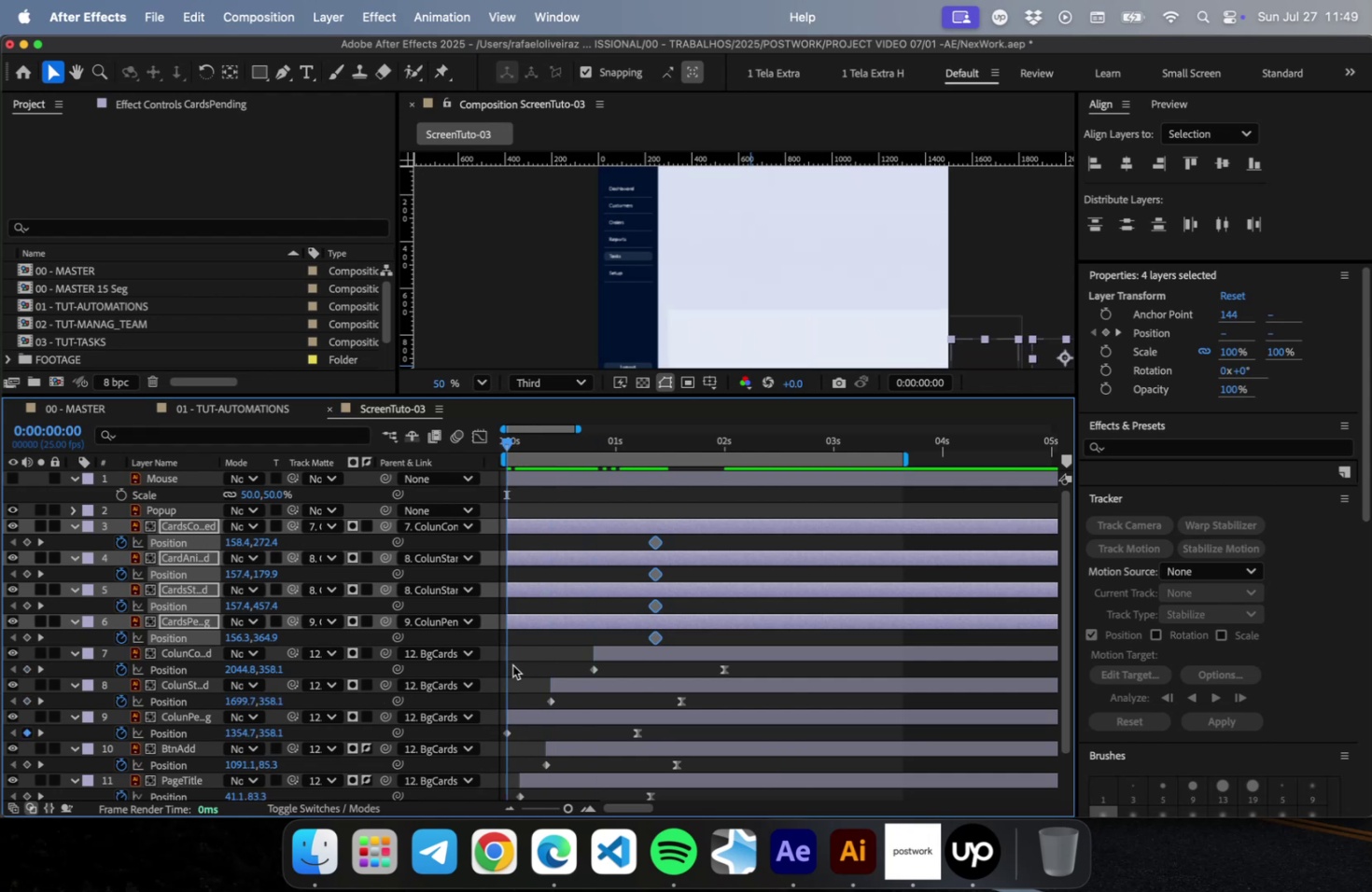 
key(Shift+ArrowDown)
 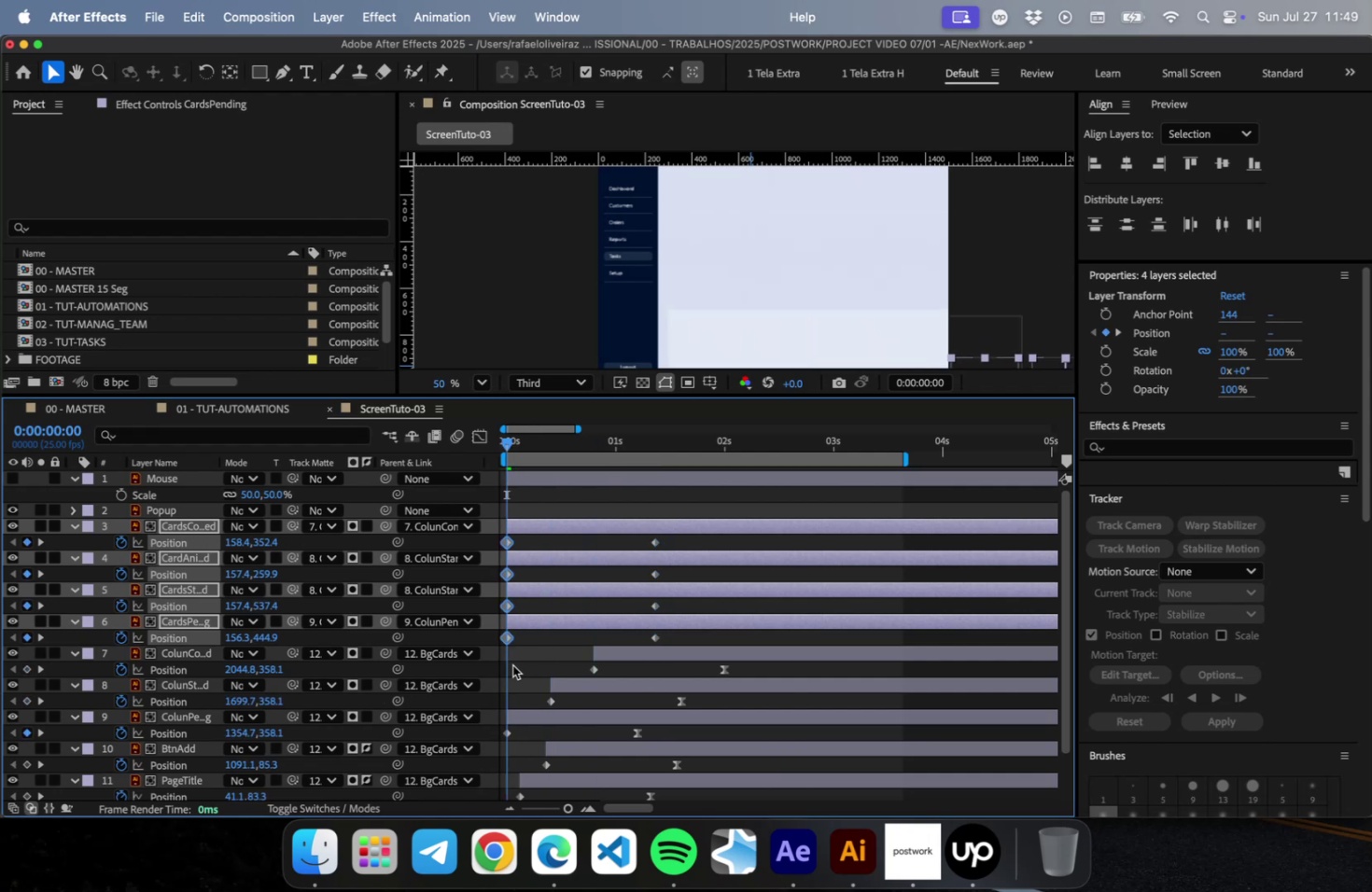 
key(Shift+ArrowDown)
 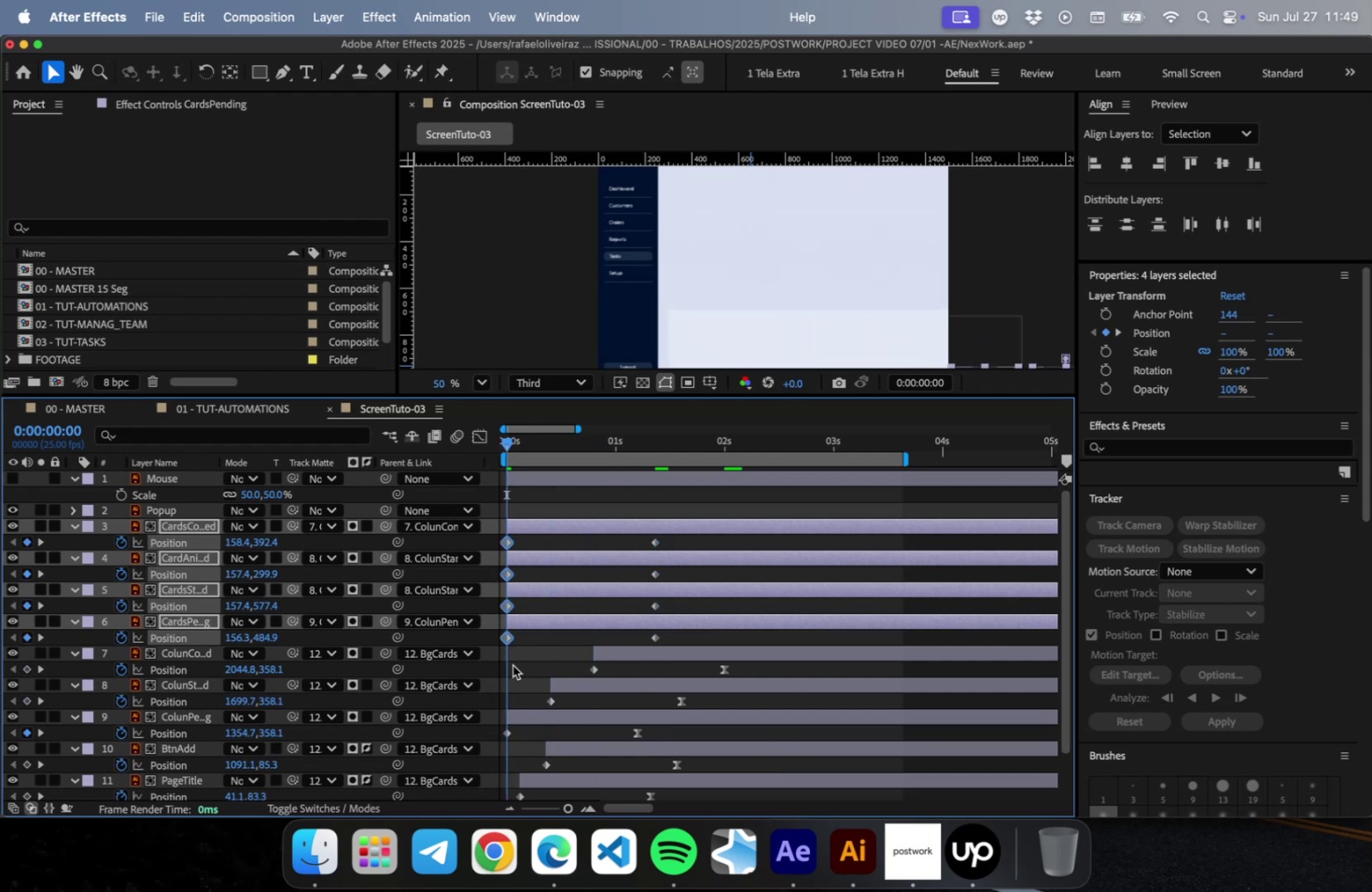 
key(Shift+ArrowDown)
 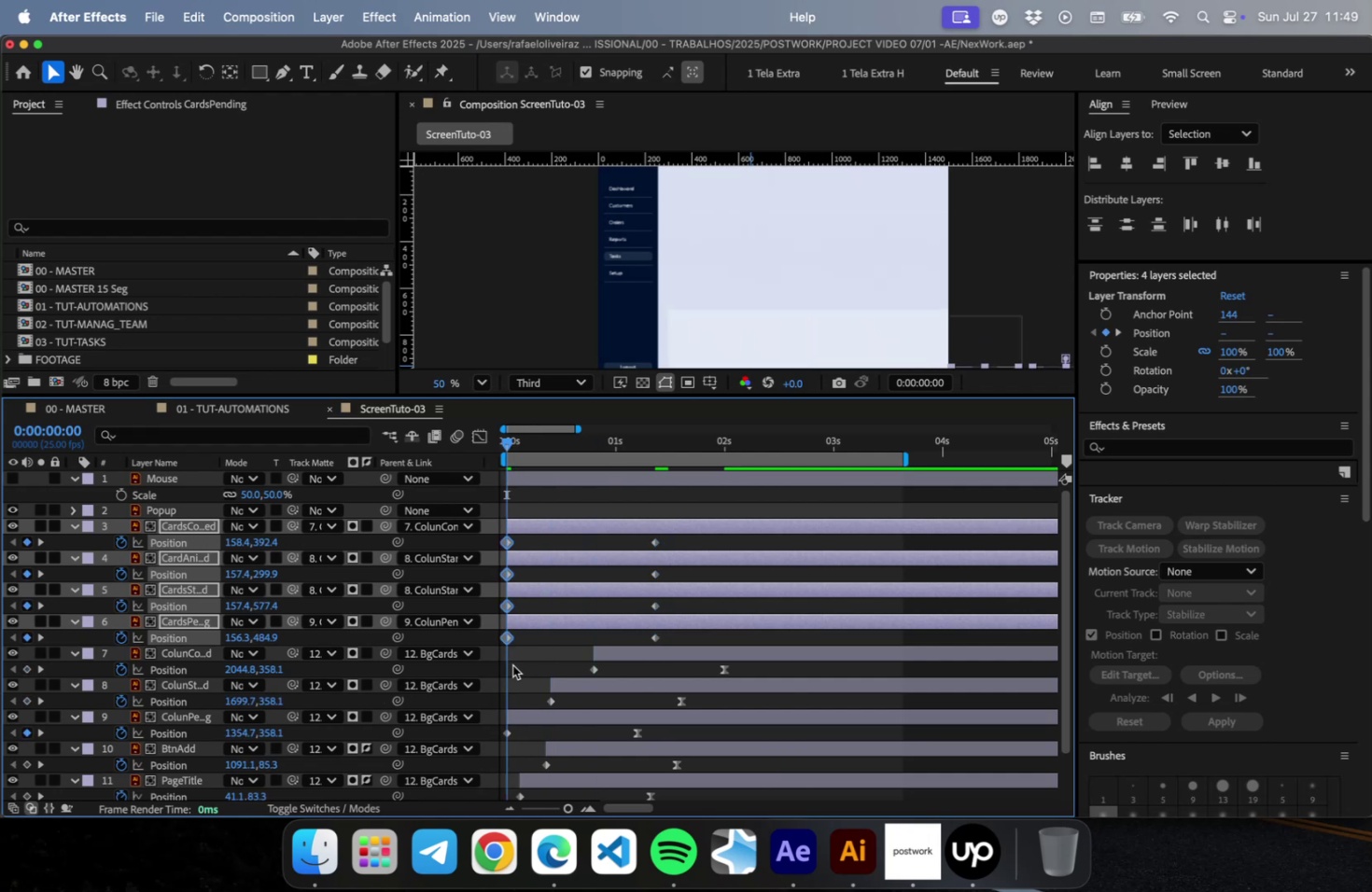 
key(Shift+ArrowDown)
 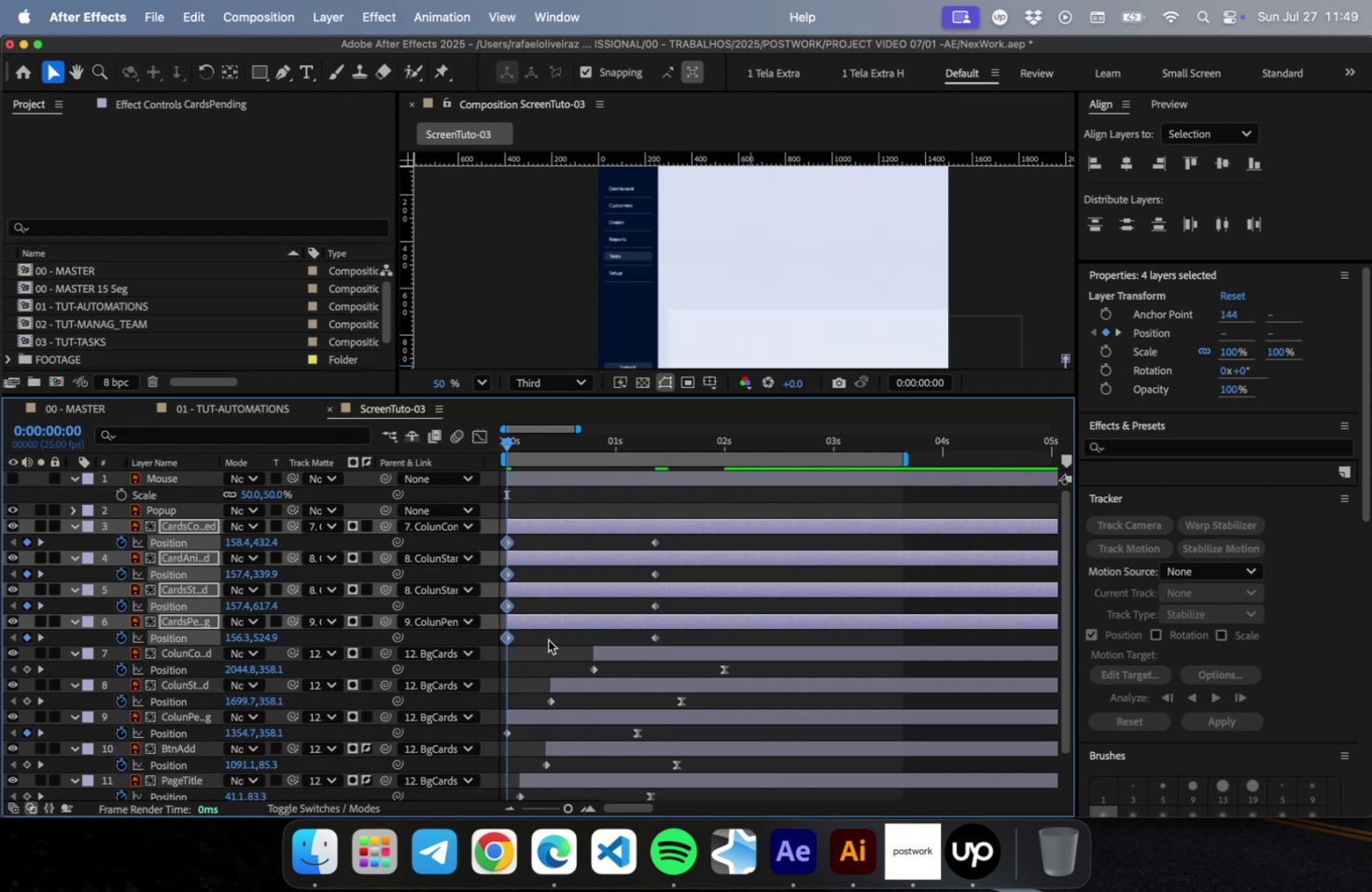 
key(Shift+ArrowDown)
 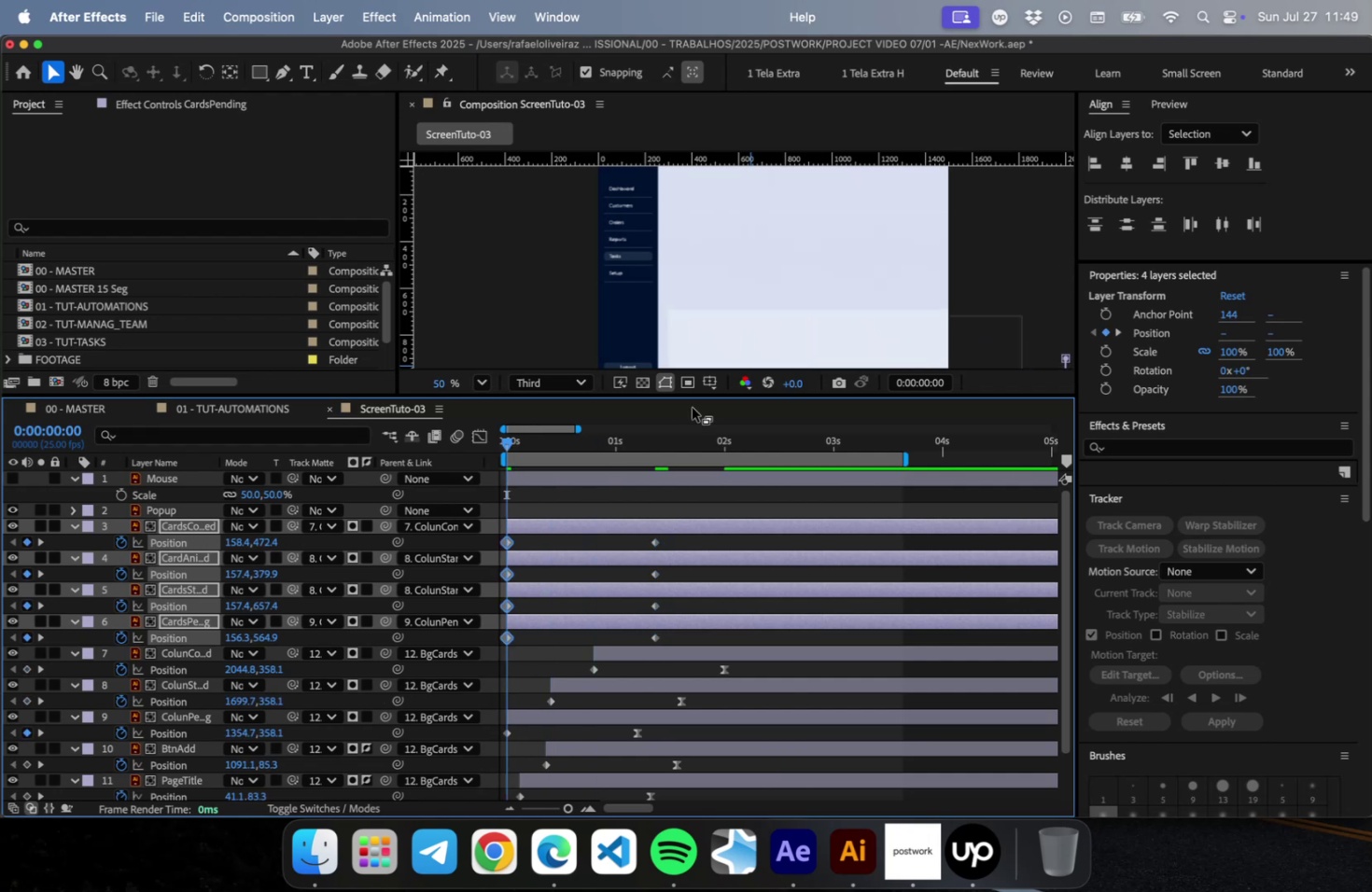 
key(Shift+ArrowDown)
 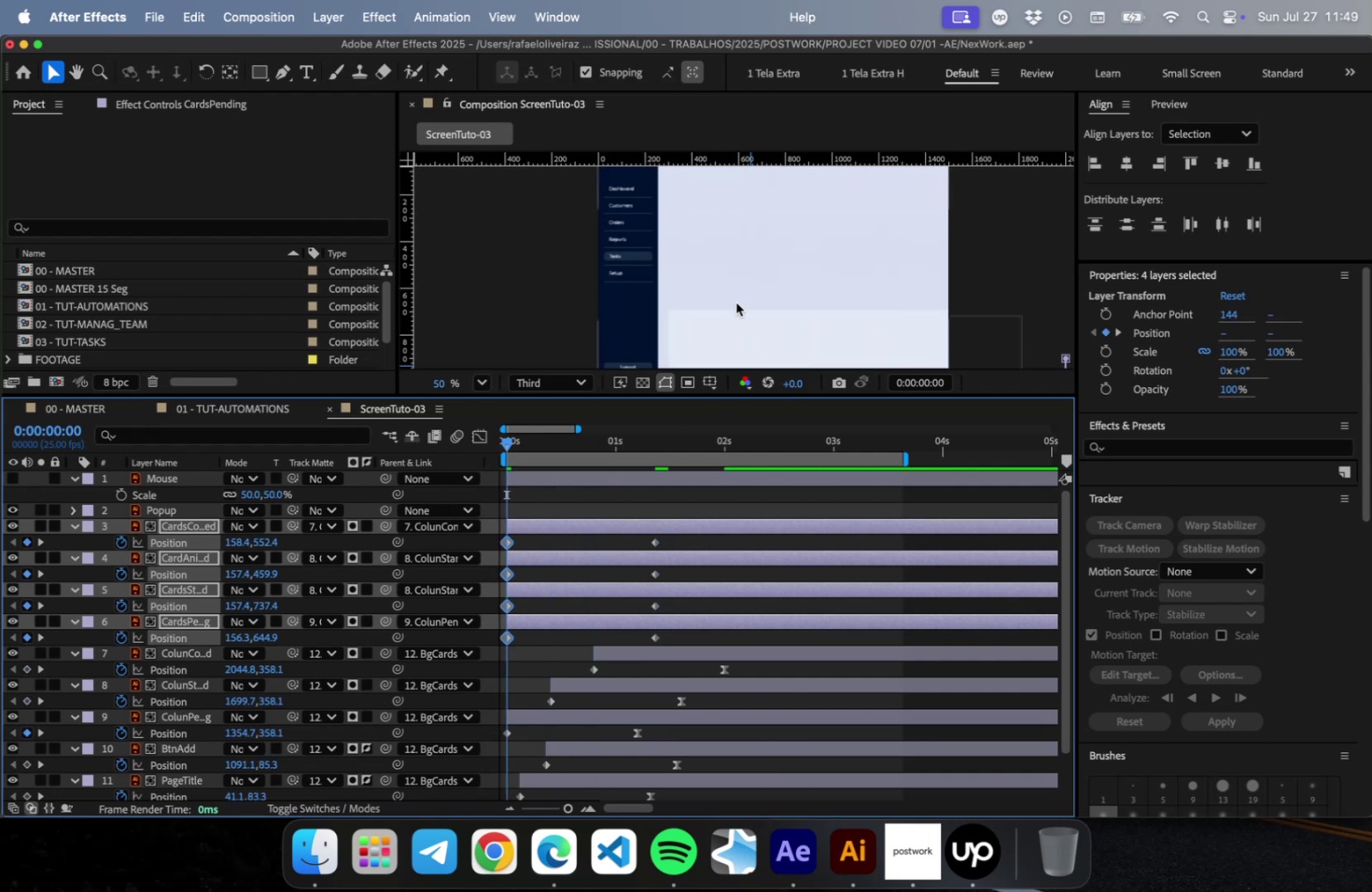 
key(Shift+ArrowDown)
 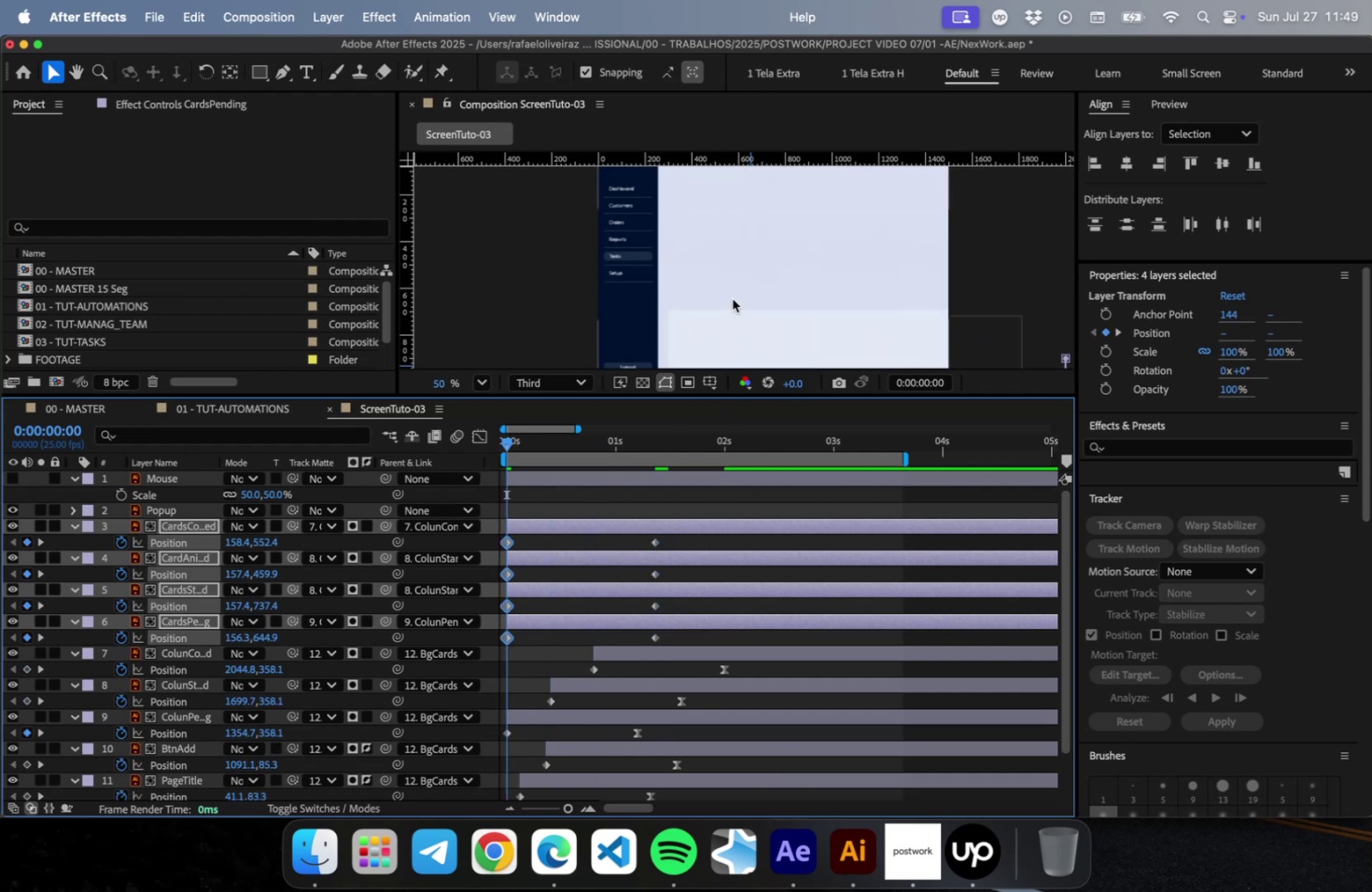 
key(Shift+ArrowDown)
 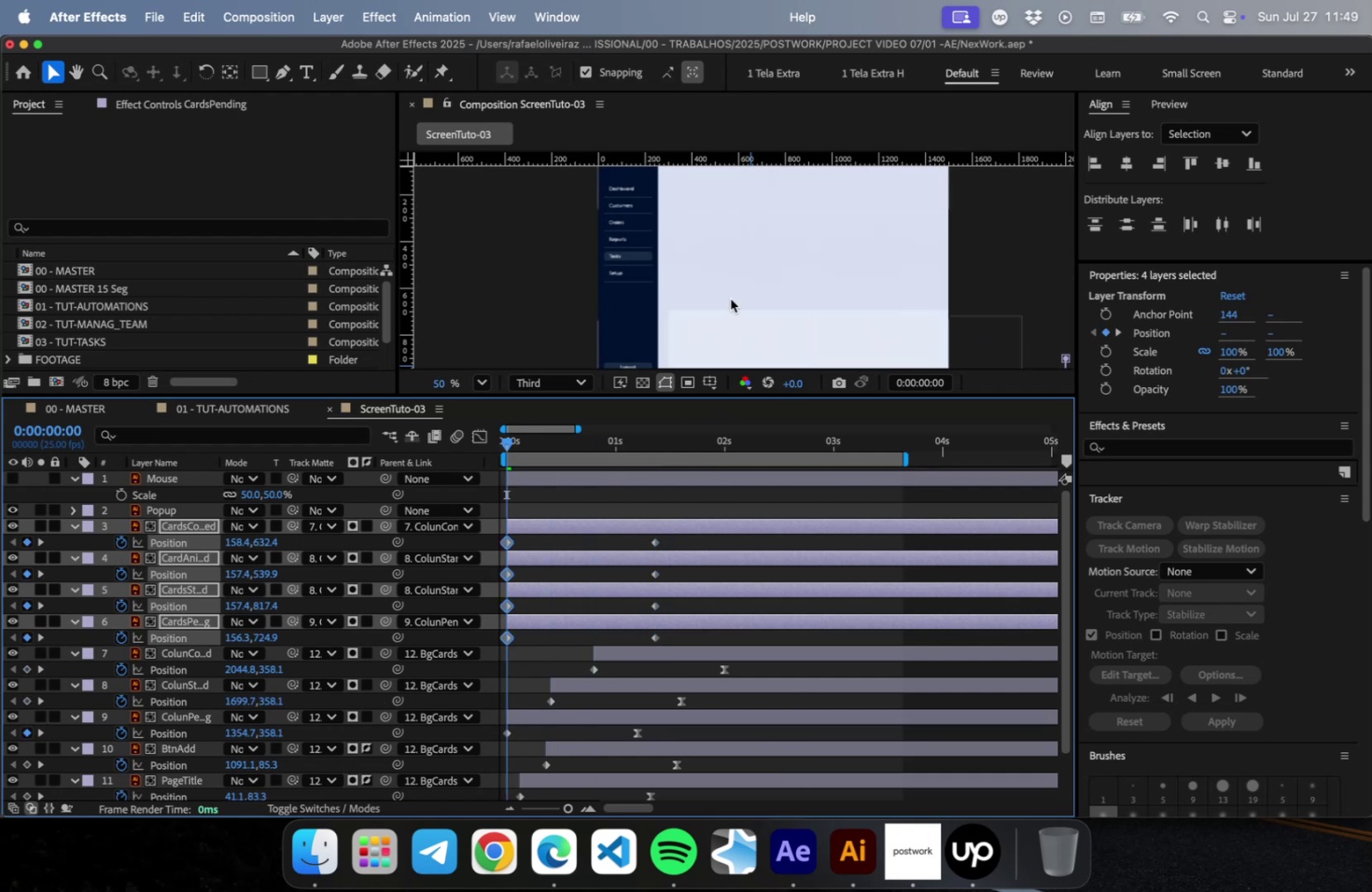 
key(Shift+ArrowDown)
 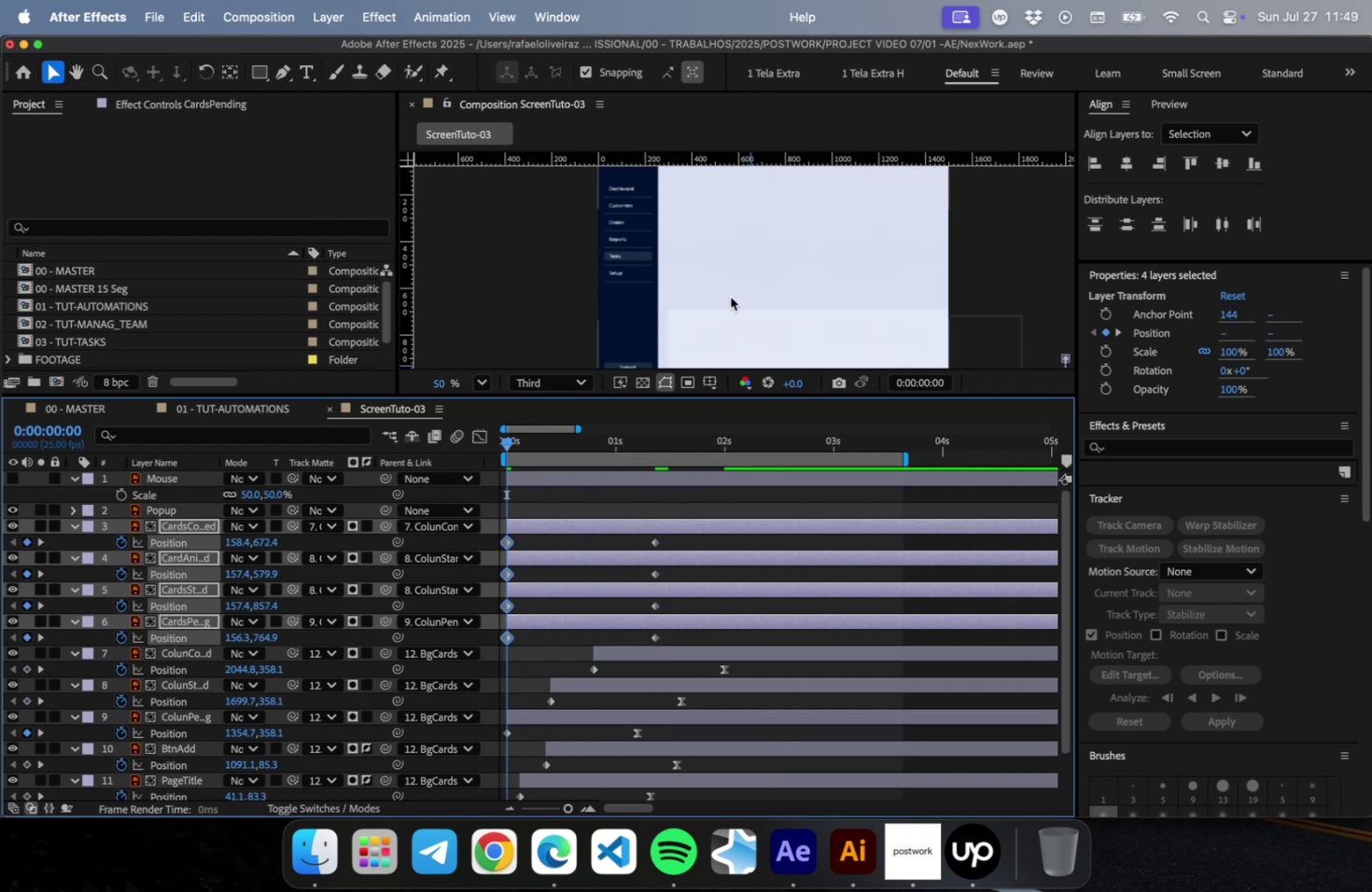 
key(Shift+ArrowDown)
 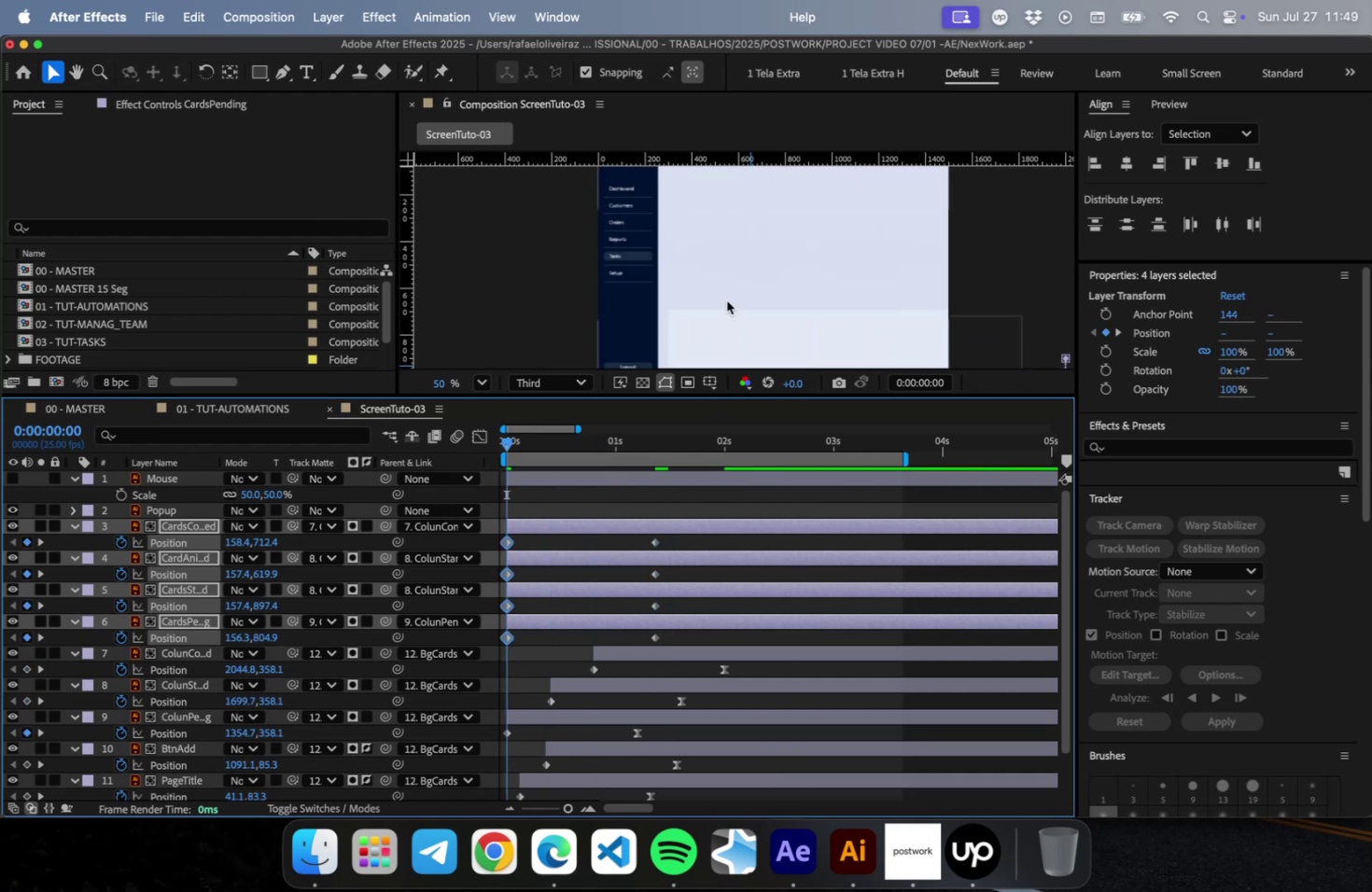 
scroll: coordinate [727, 301], scroll_direction: down, amount: 2.0
 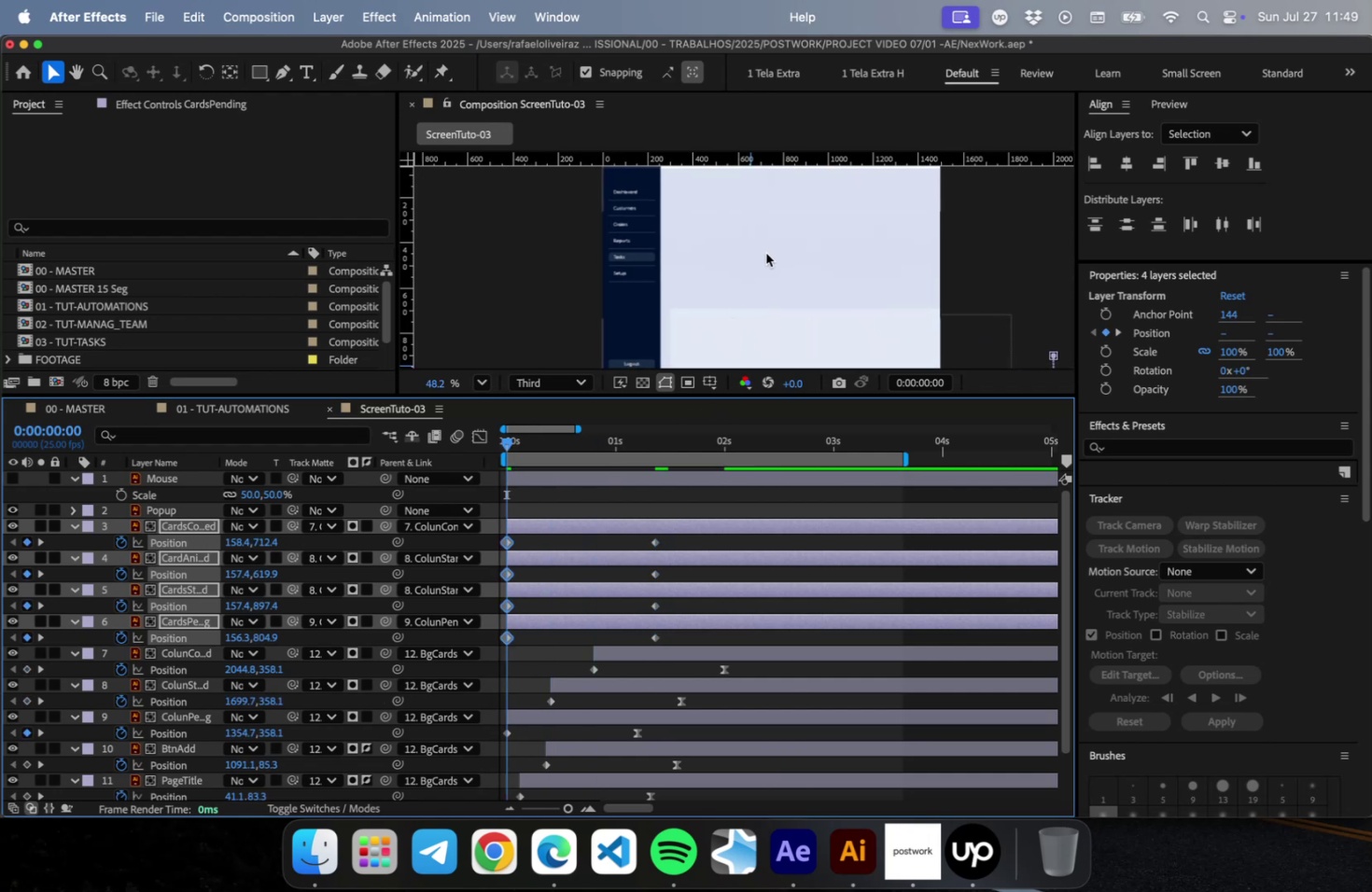 
key(Shift+PageDown)
 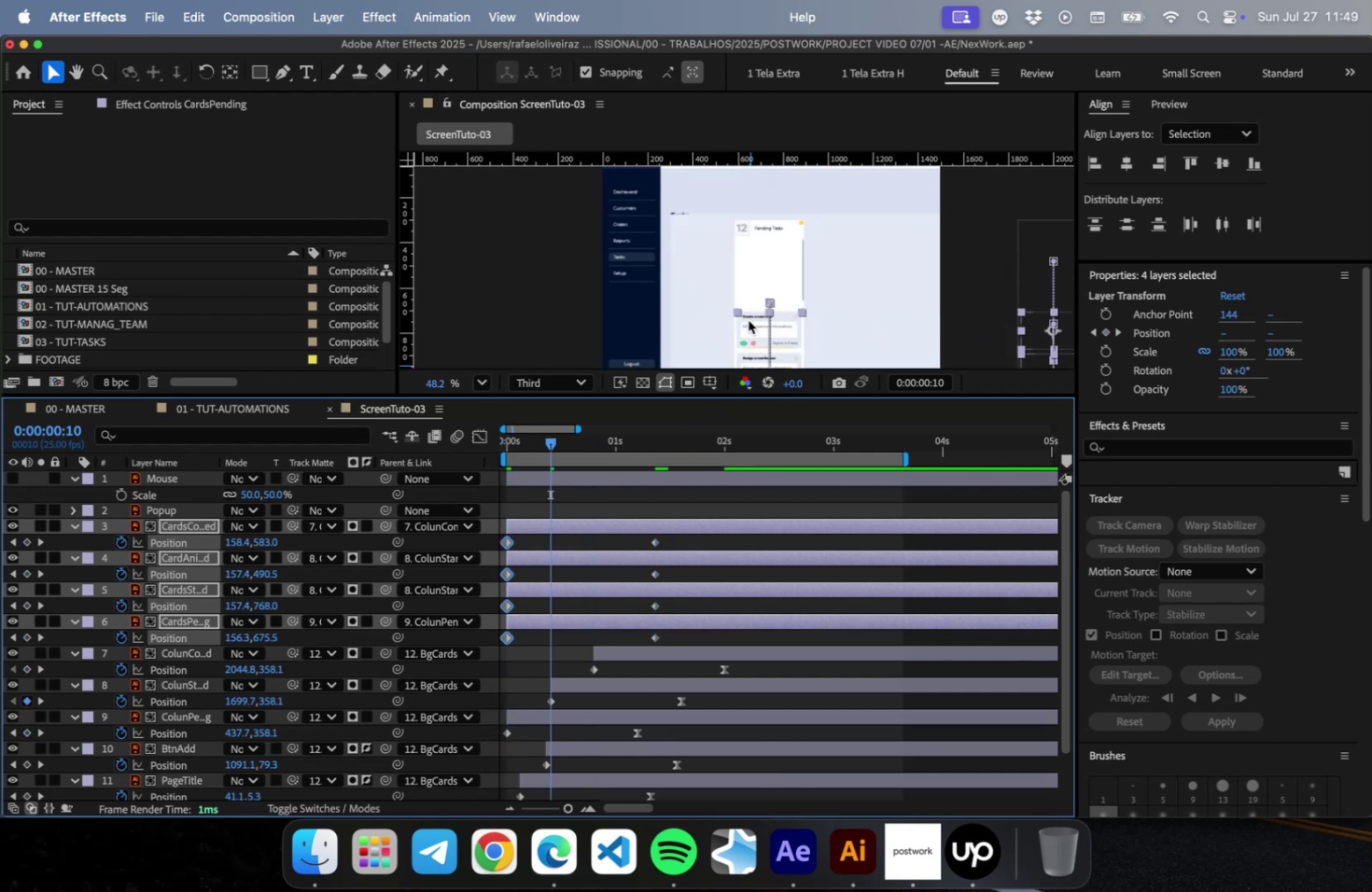 
key(Shift+PageDown)
 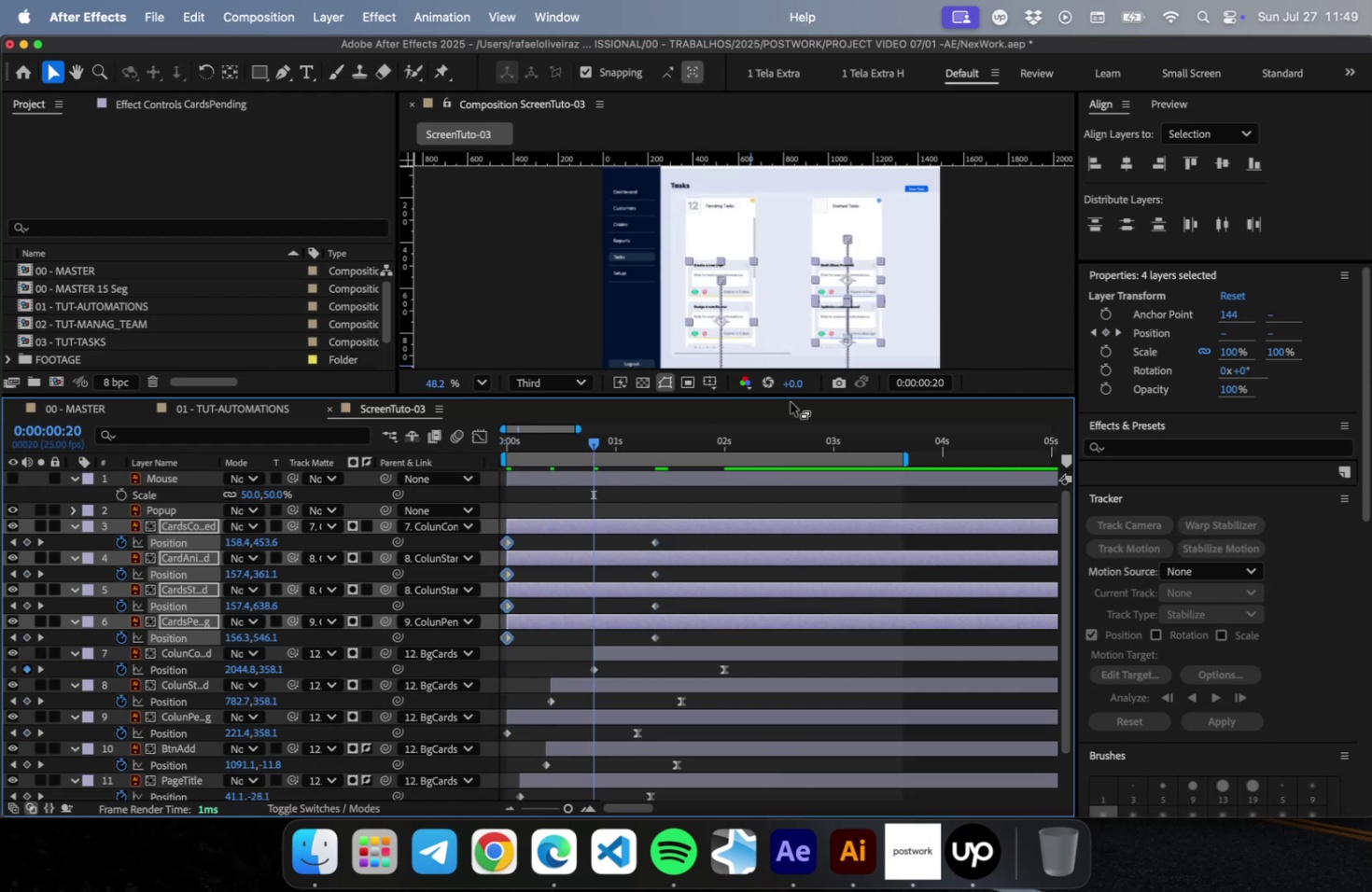 
key(Shift+PageDown)
 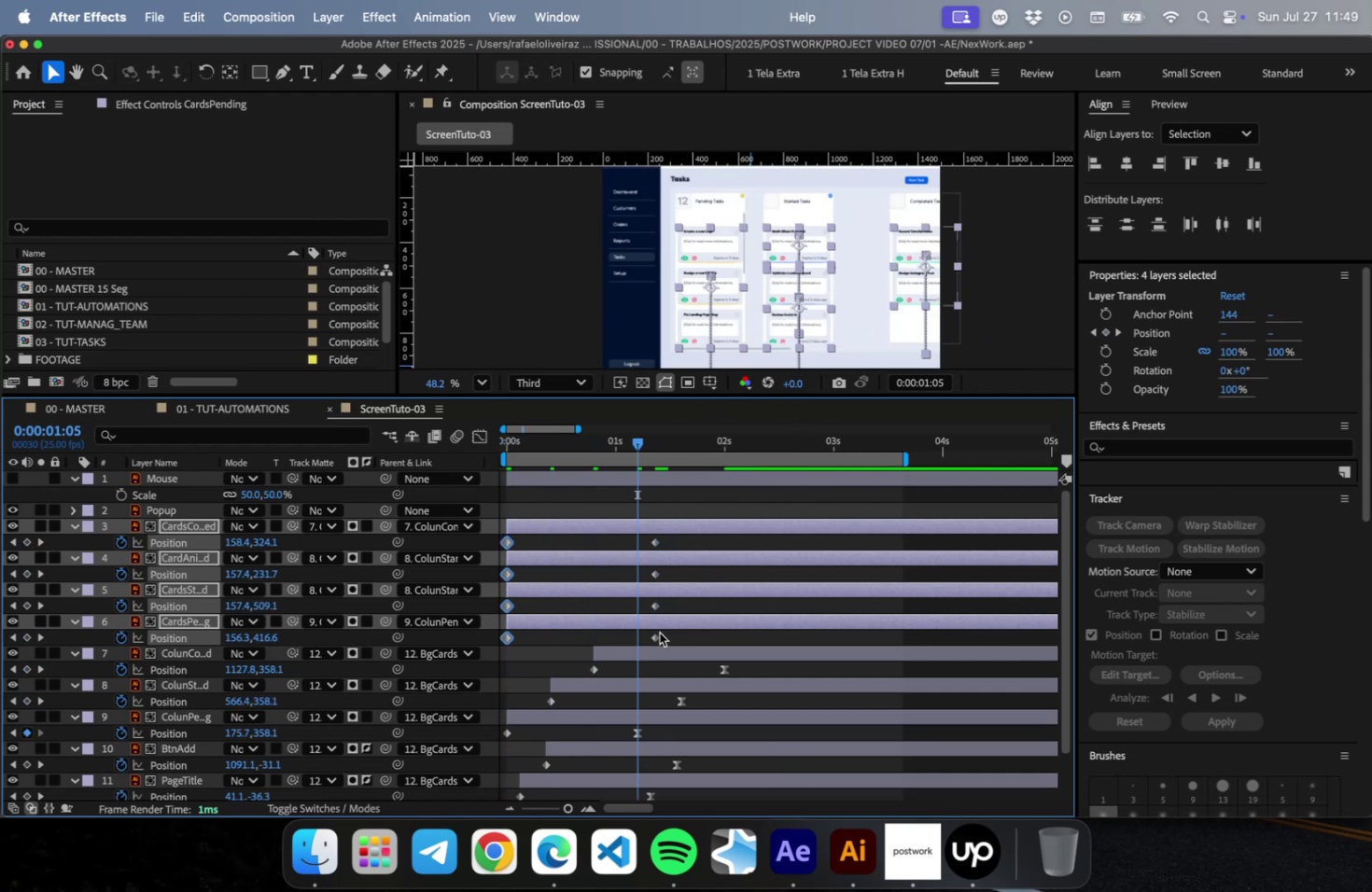 
left_click_drag(start_coordinate=[667, 637], to_coordinate=[647, 543])
 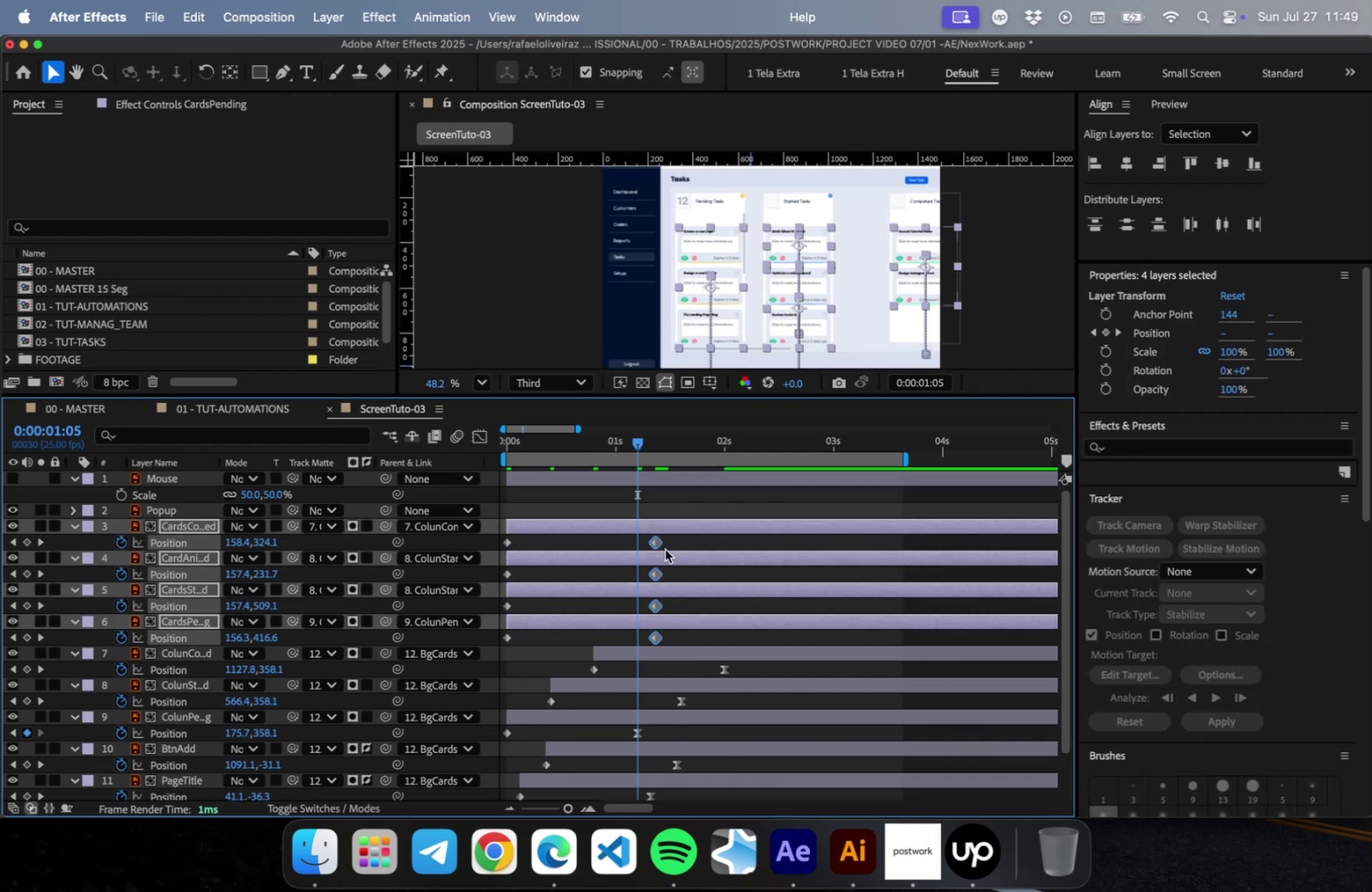 
left_click_drag(start_coordinate=[657, 542], to_coordinate=[640, 545])
 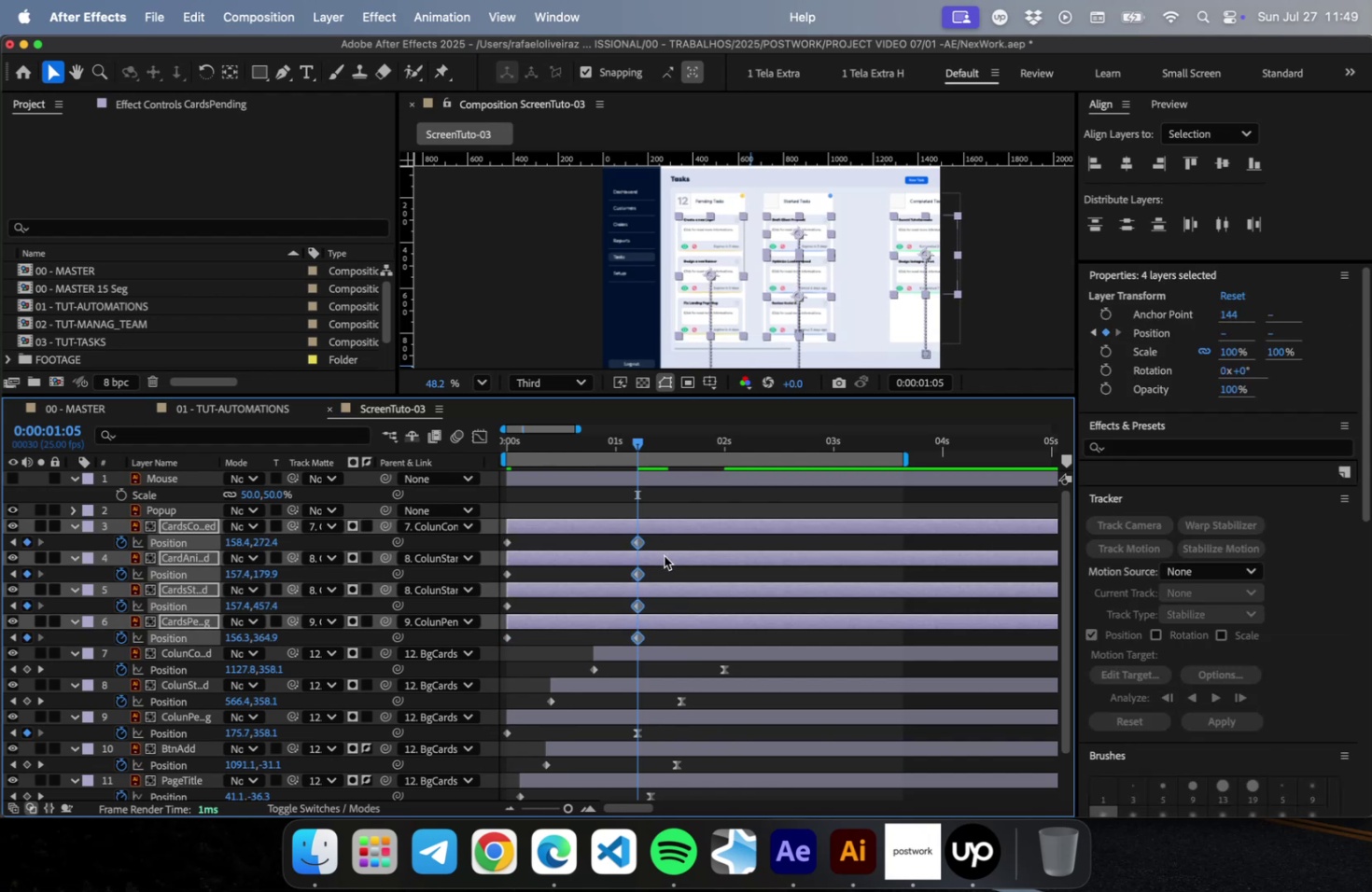 
key(F9)
 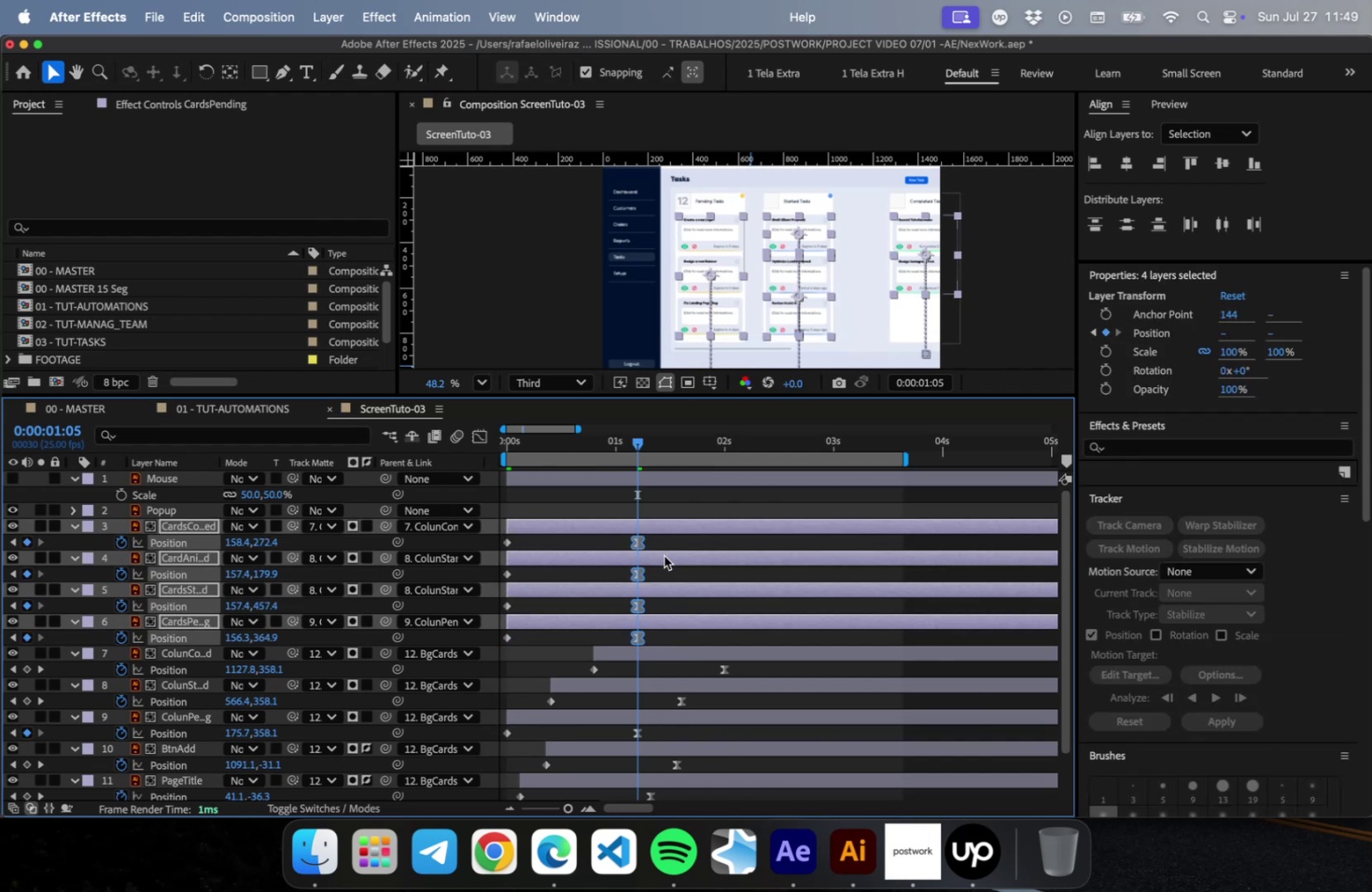 
key(Meta+CommandLeft)
 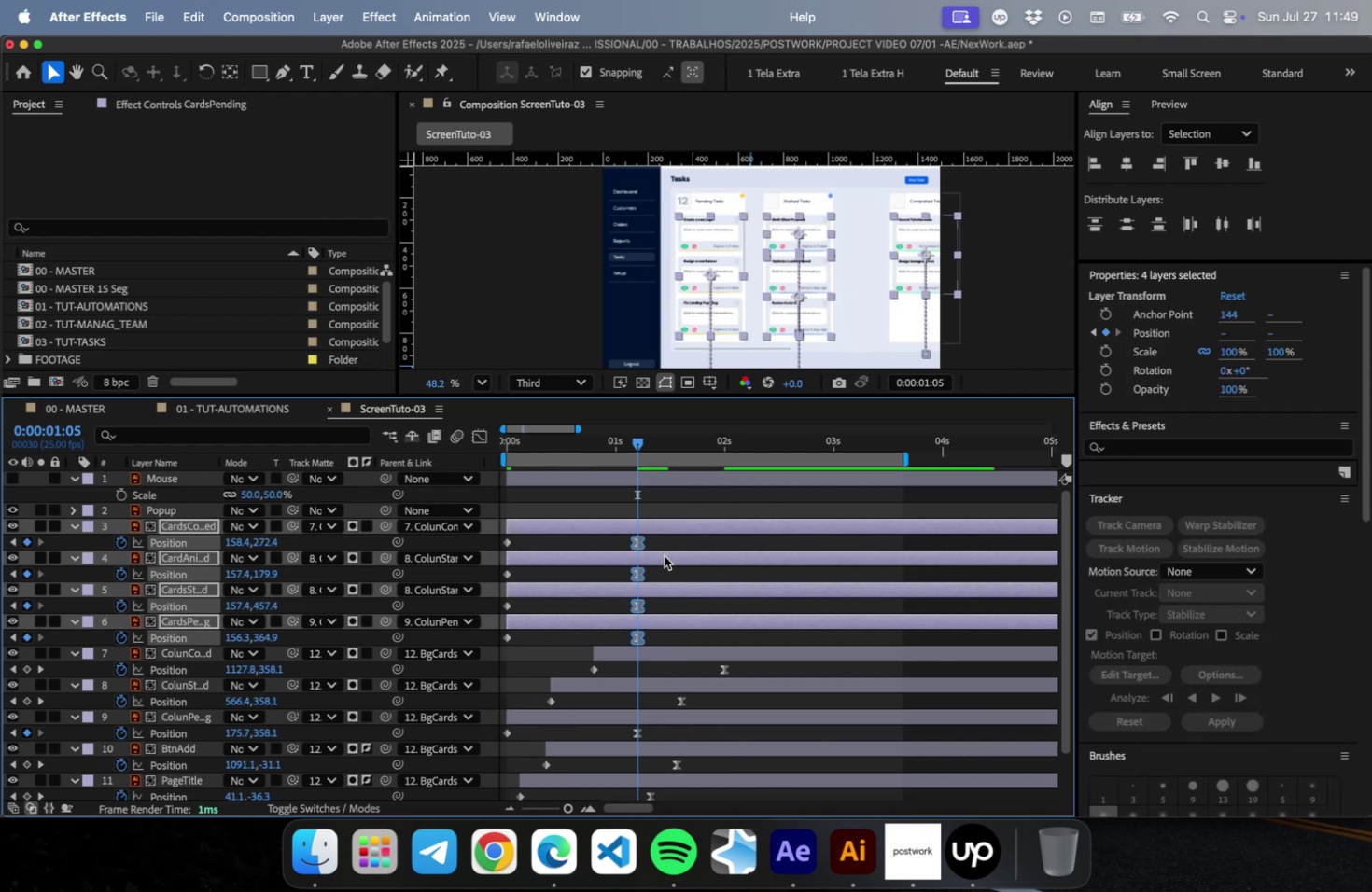 
key(Meta+S)
 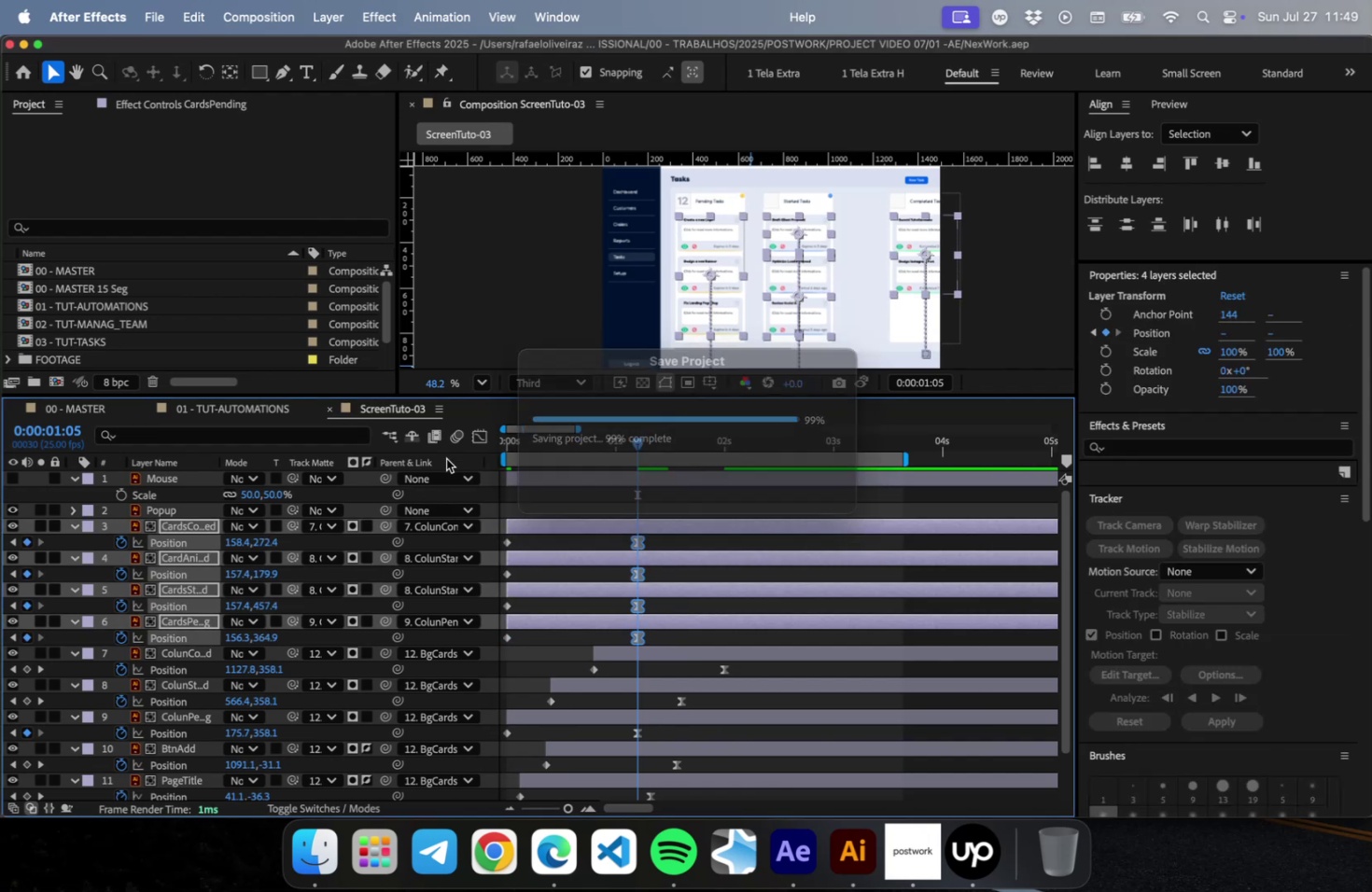 
left_click([481, 443])
 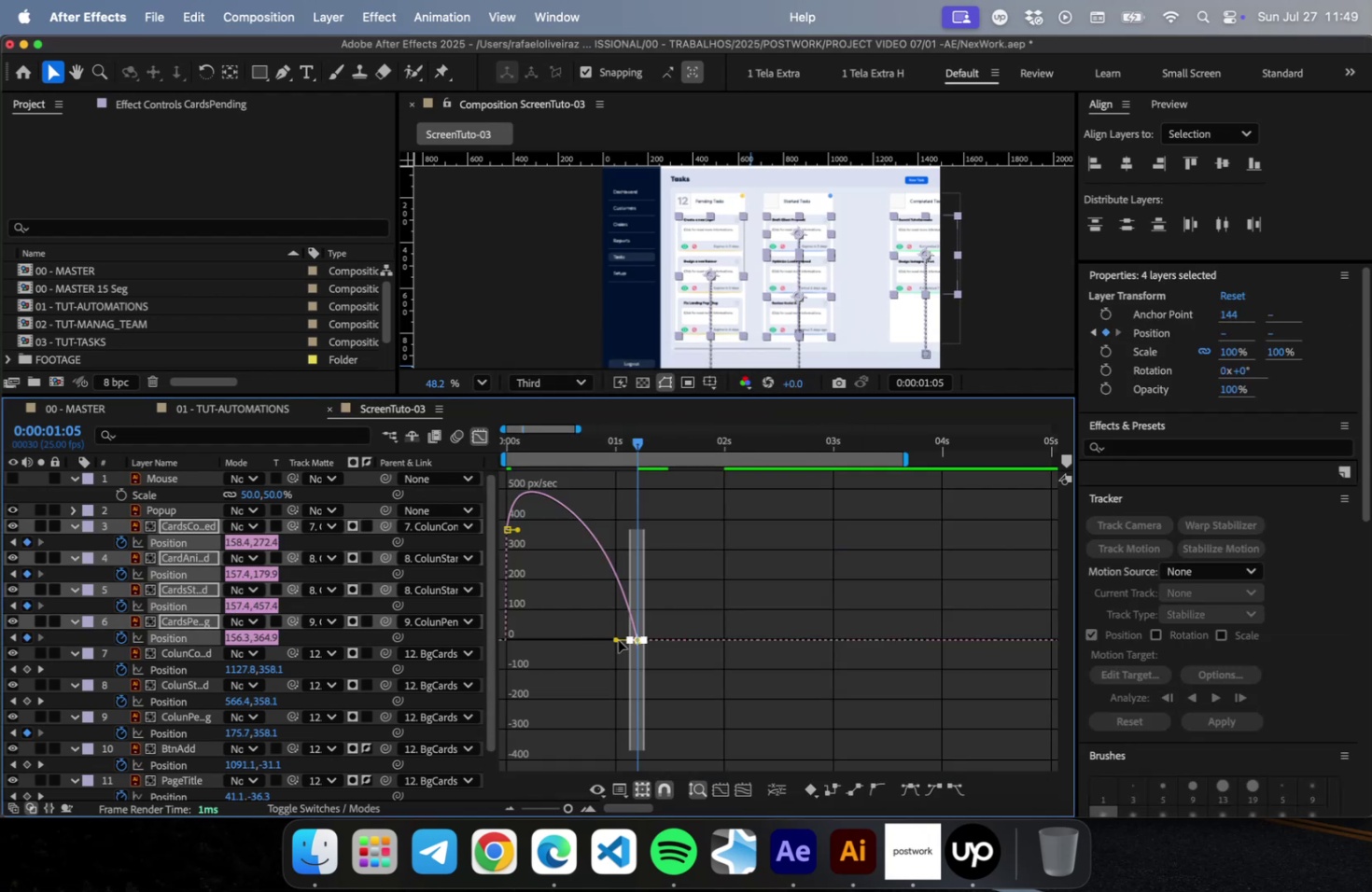 
left_click_drag(start_coordinate=[613, 639], to_coordinate=[566, 755])
 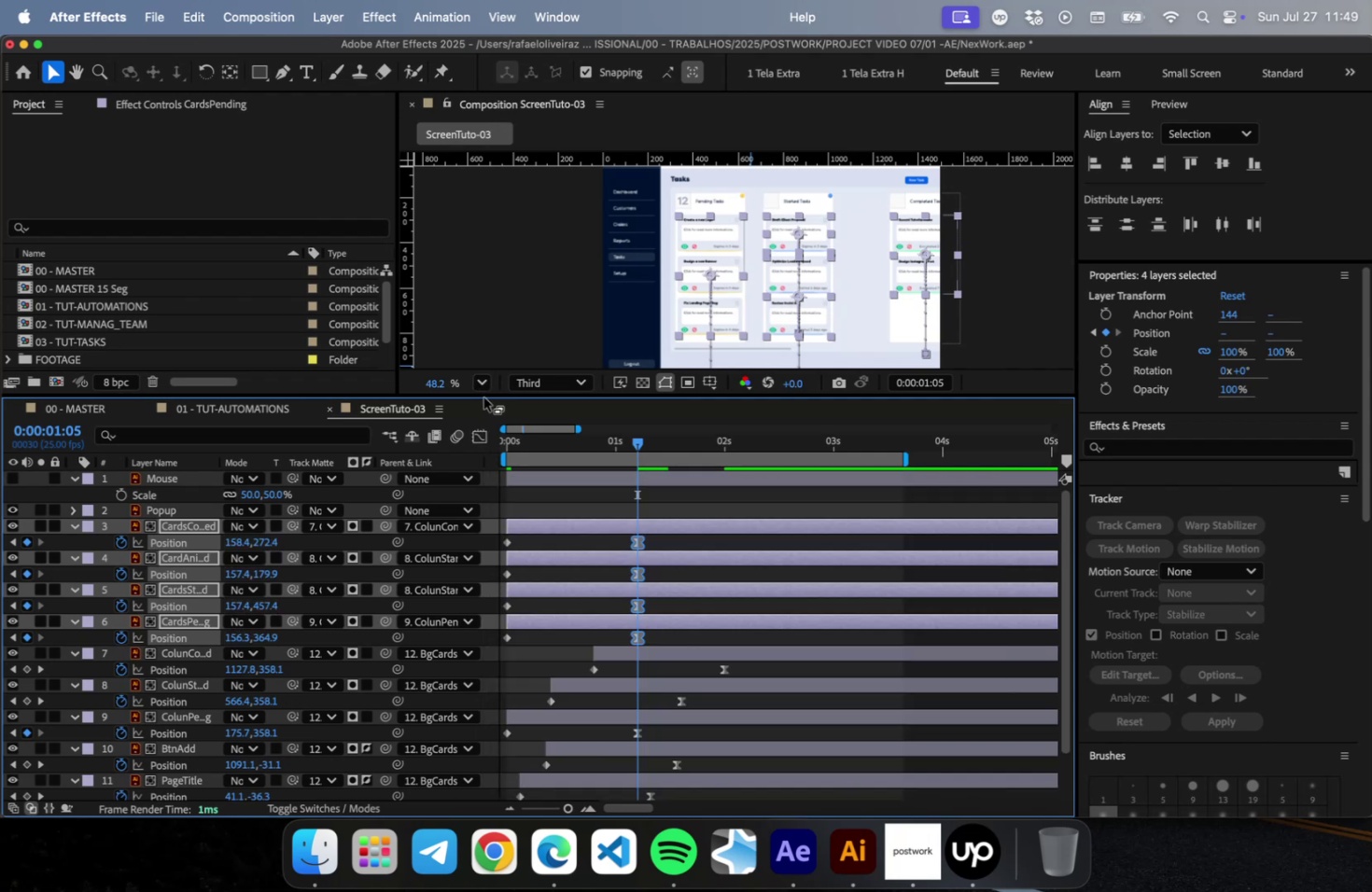 
left_click_drag(start_coordinate=[483, 395], to_coordinate=[488, 502])
 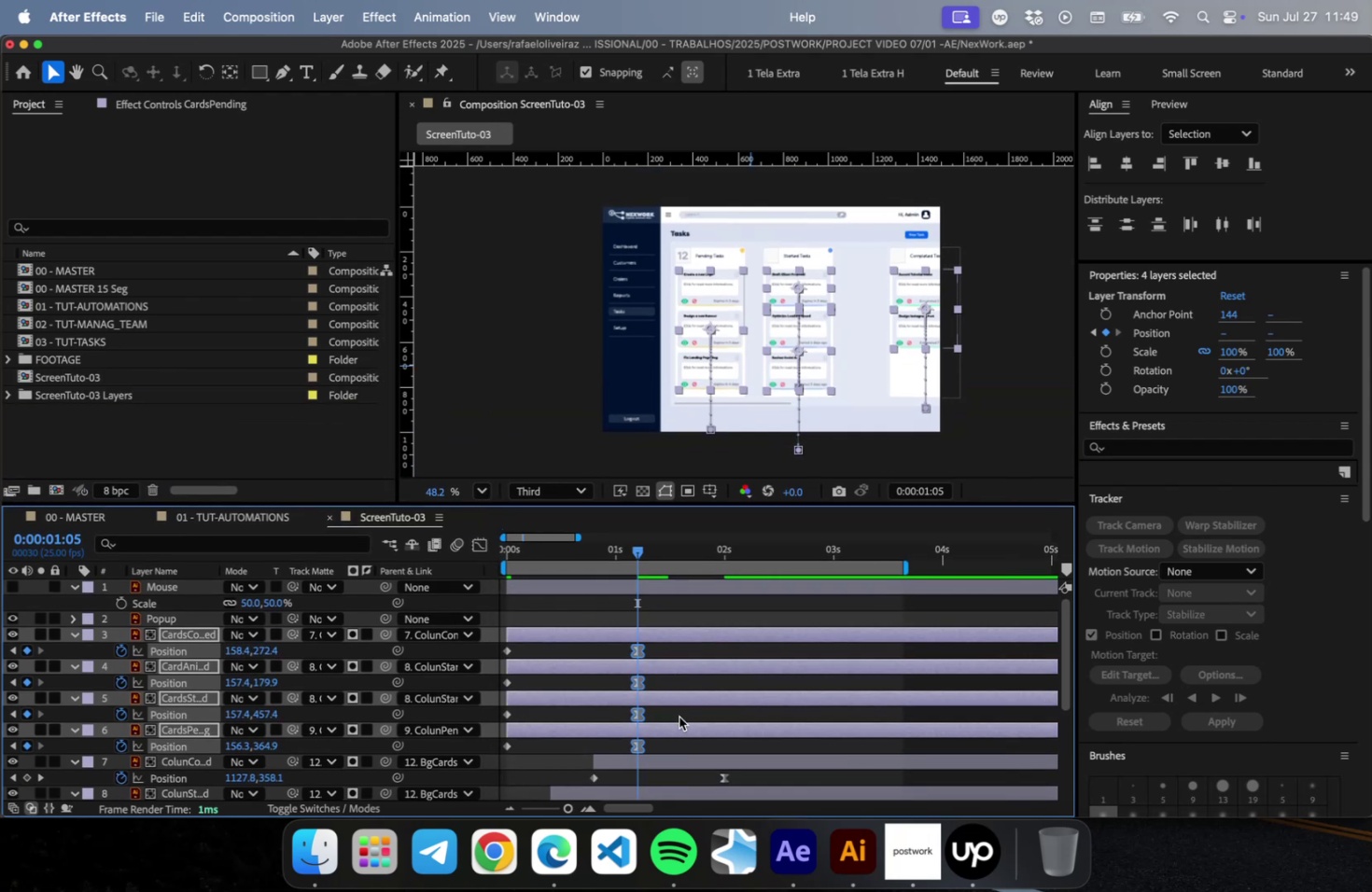 
left_click_drag(start_coordinate=[652, 748], to_coordinate=[622, 641])
 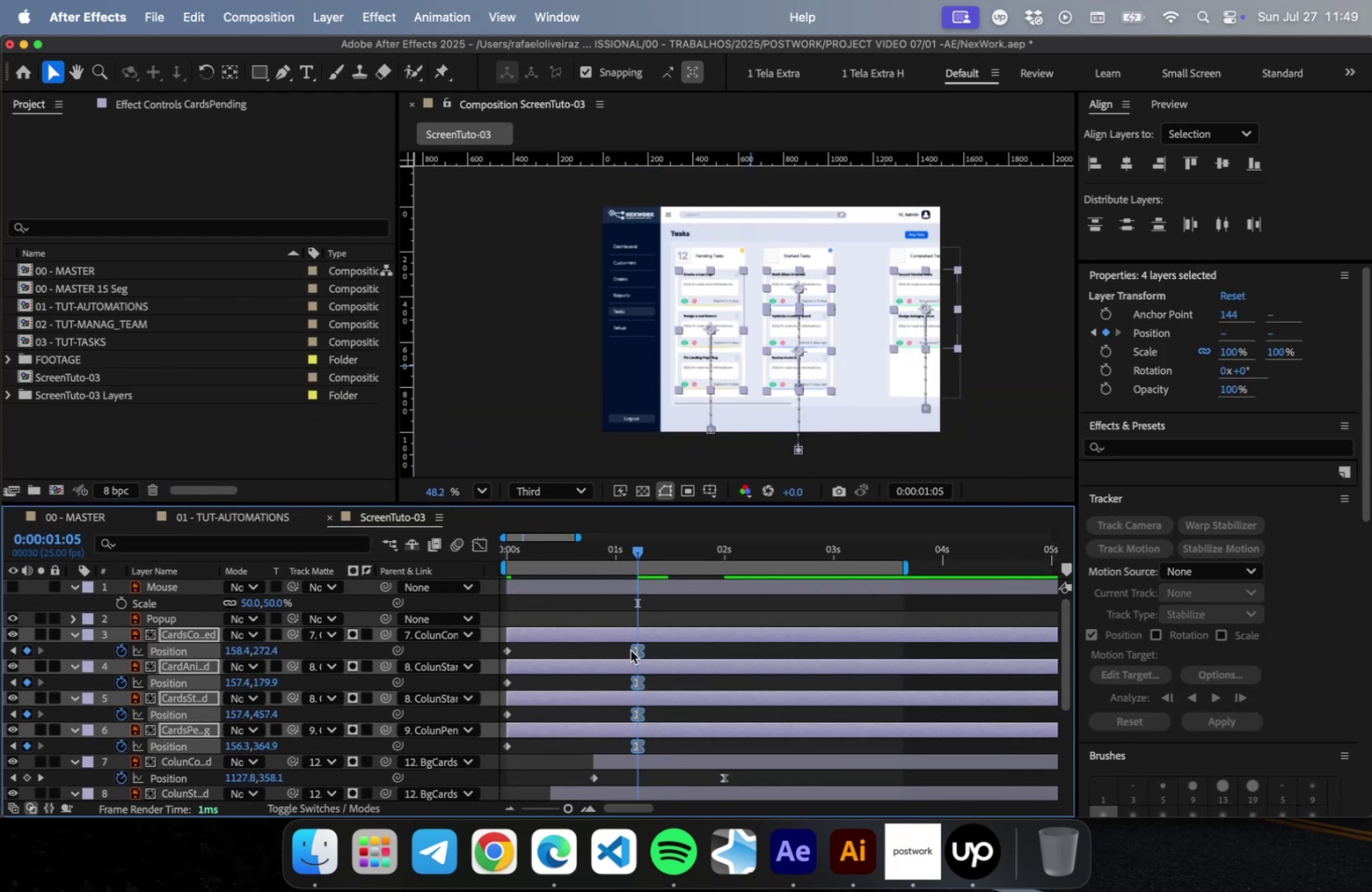 
left_click_drag(start_coordinate=[636, 648], to_coordinate=[727, 651])
 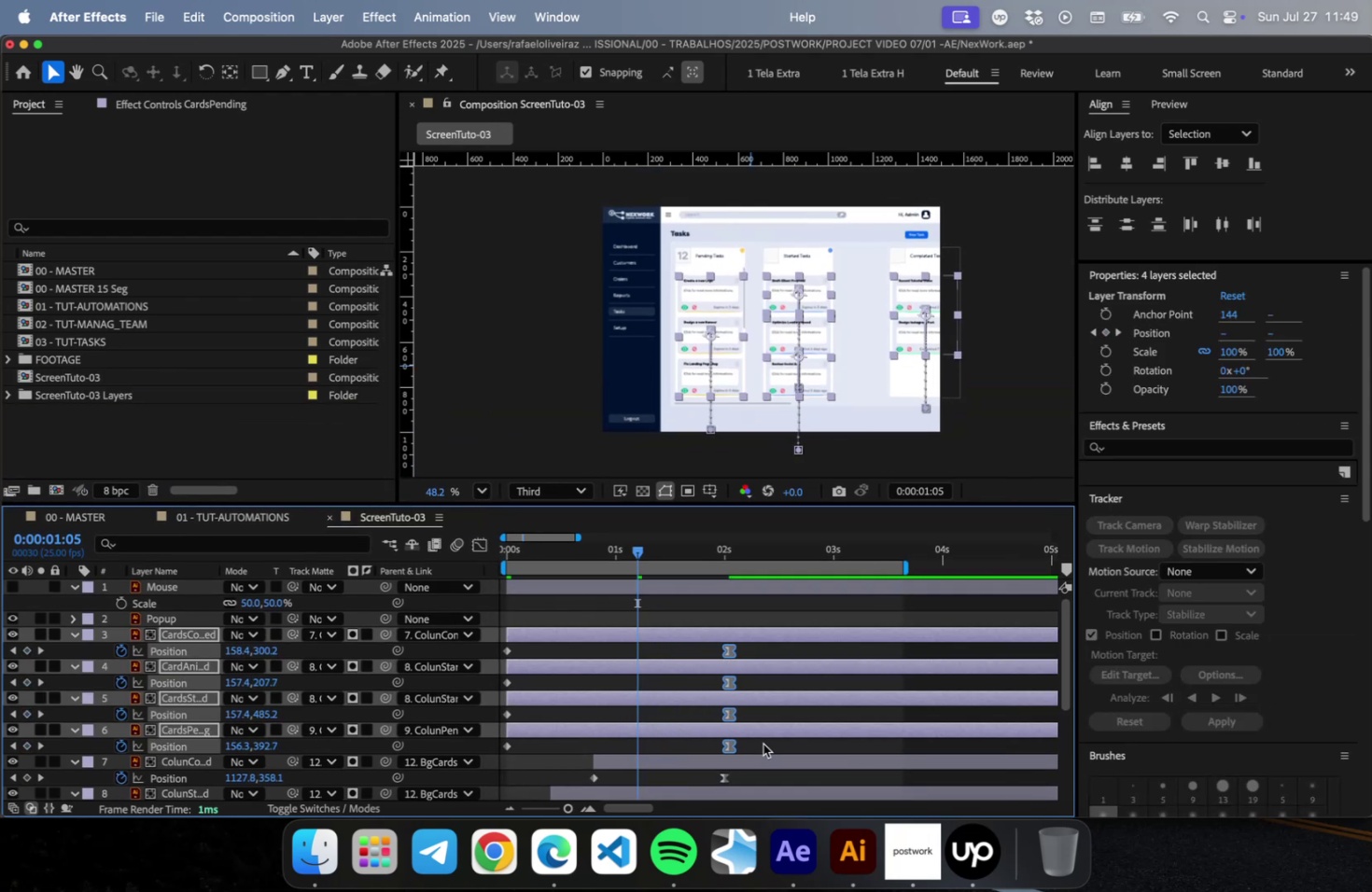 
left_click([763, 739])
 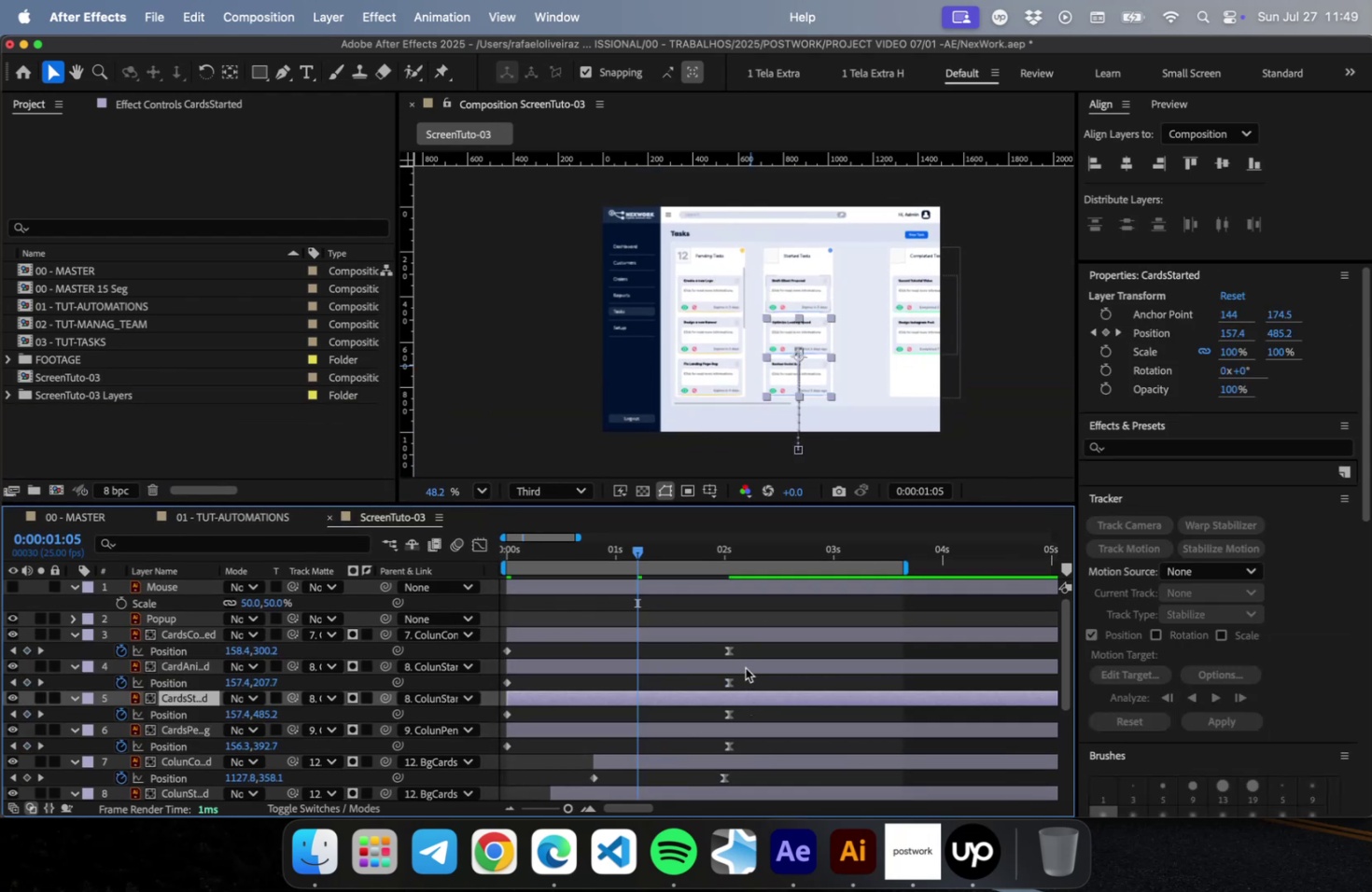 
hold_key(key=ShiftLeft, duration=0.36)
left_click([745, 666])
 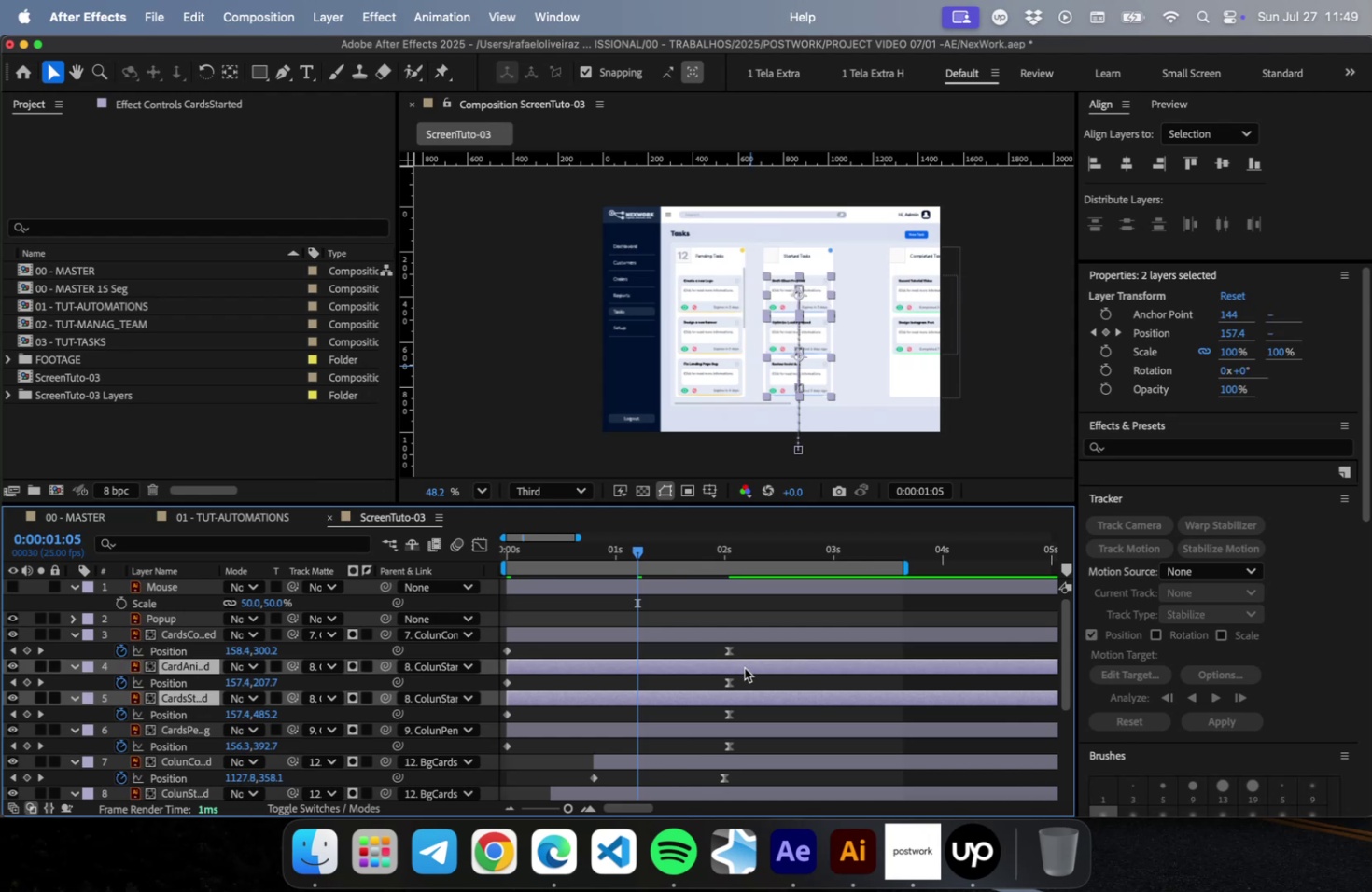 
left_click_drag(start_coordinate=[745, 666], to_coordinate=[772, 661])
 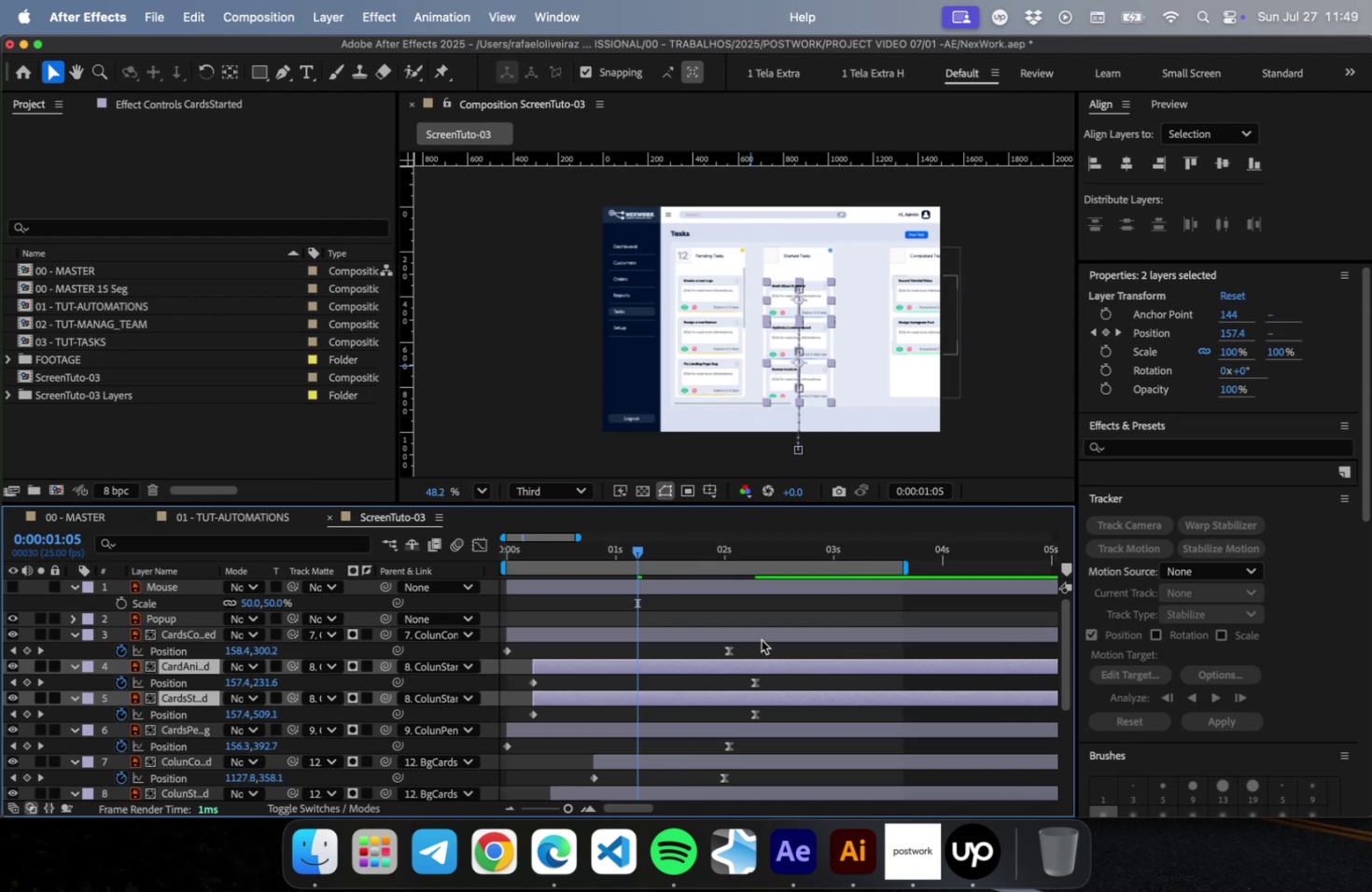 
left_click_drag(start_coordinate=[762, 633], to_coordinate=[819, 633])
 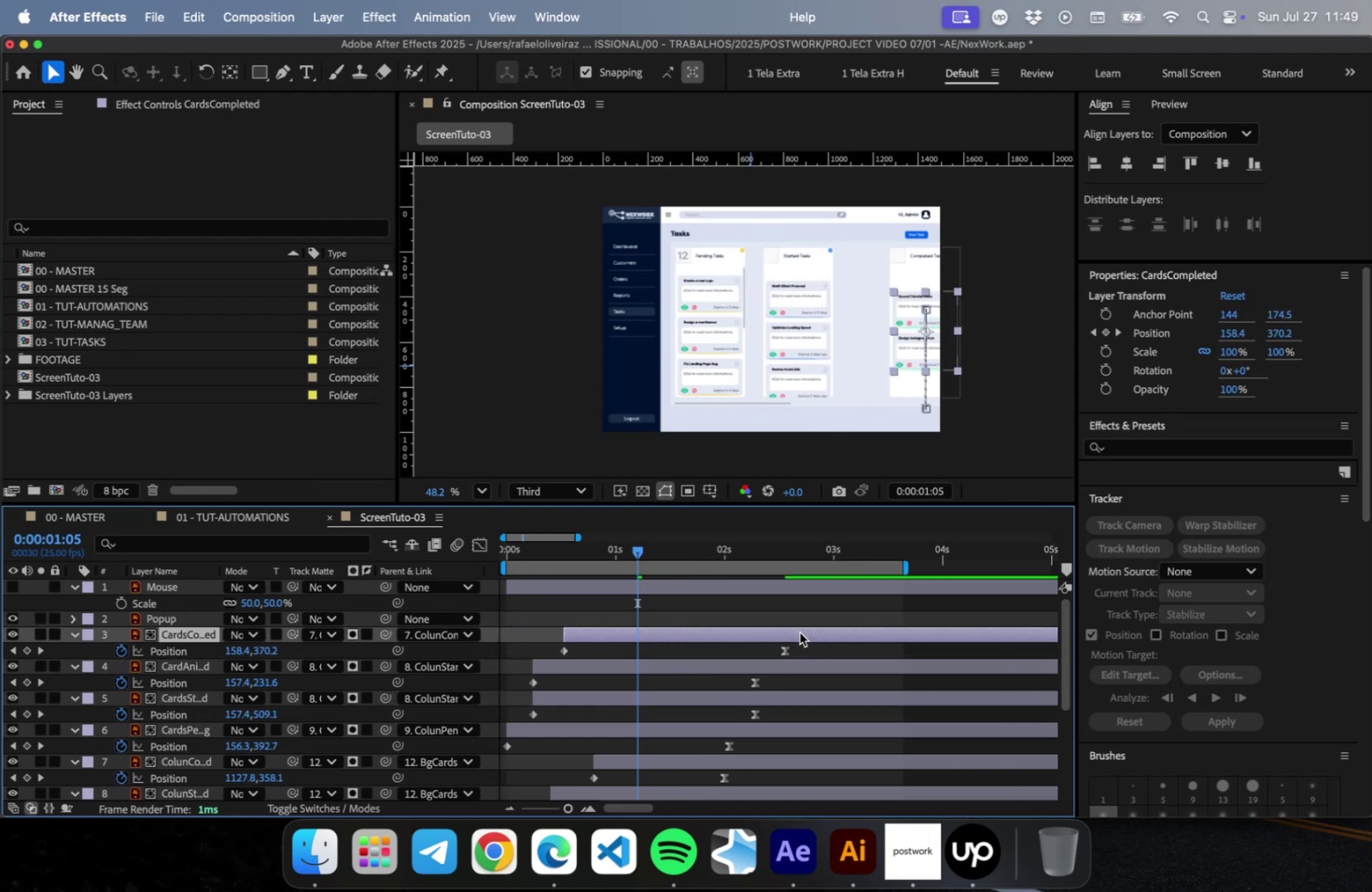 
key(Home)
 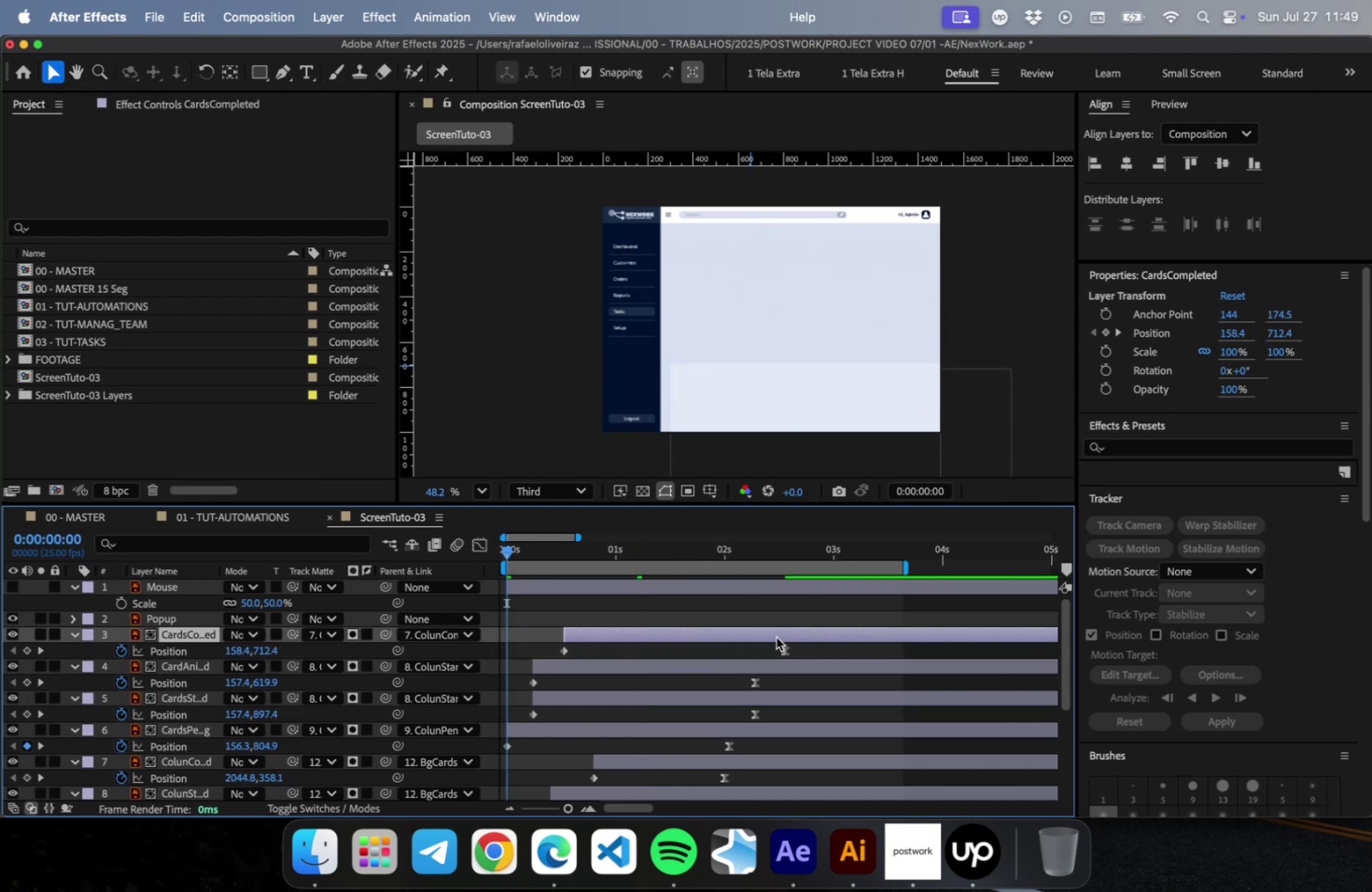 
scroll: coordinate [766, 317], scroll_direction: up, amount: 10.0
 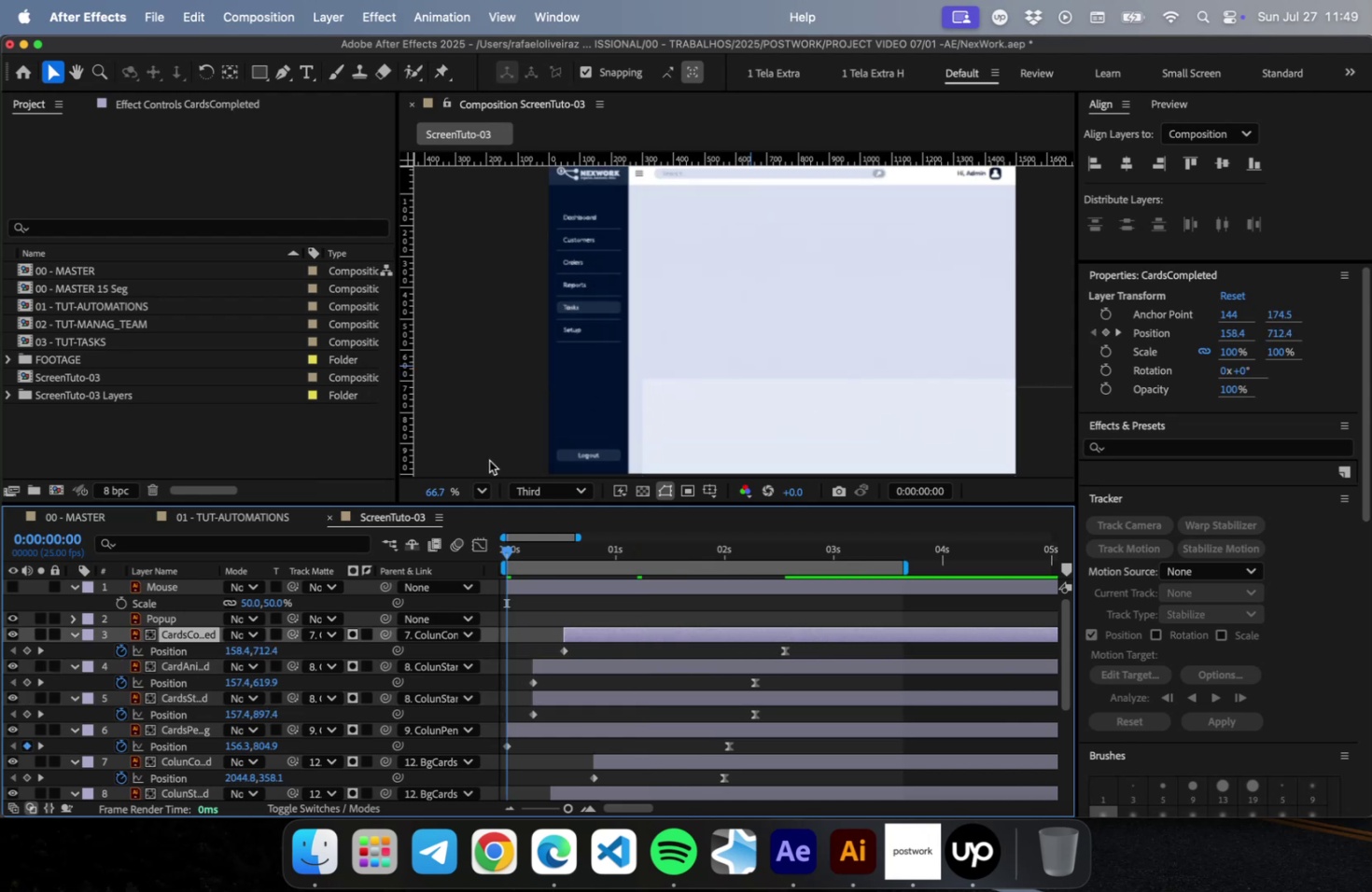 
left_click([483, 490])
 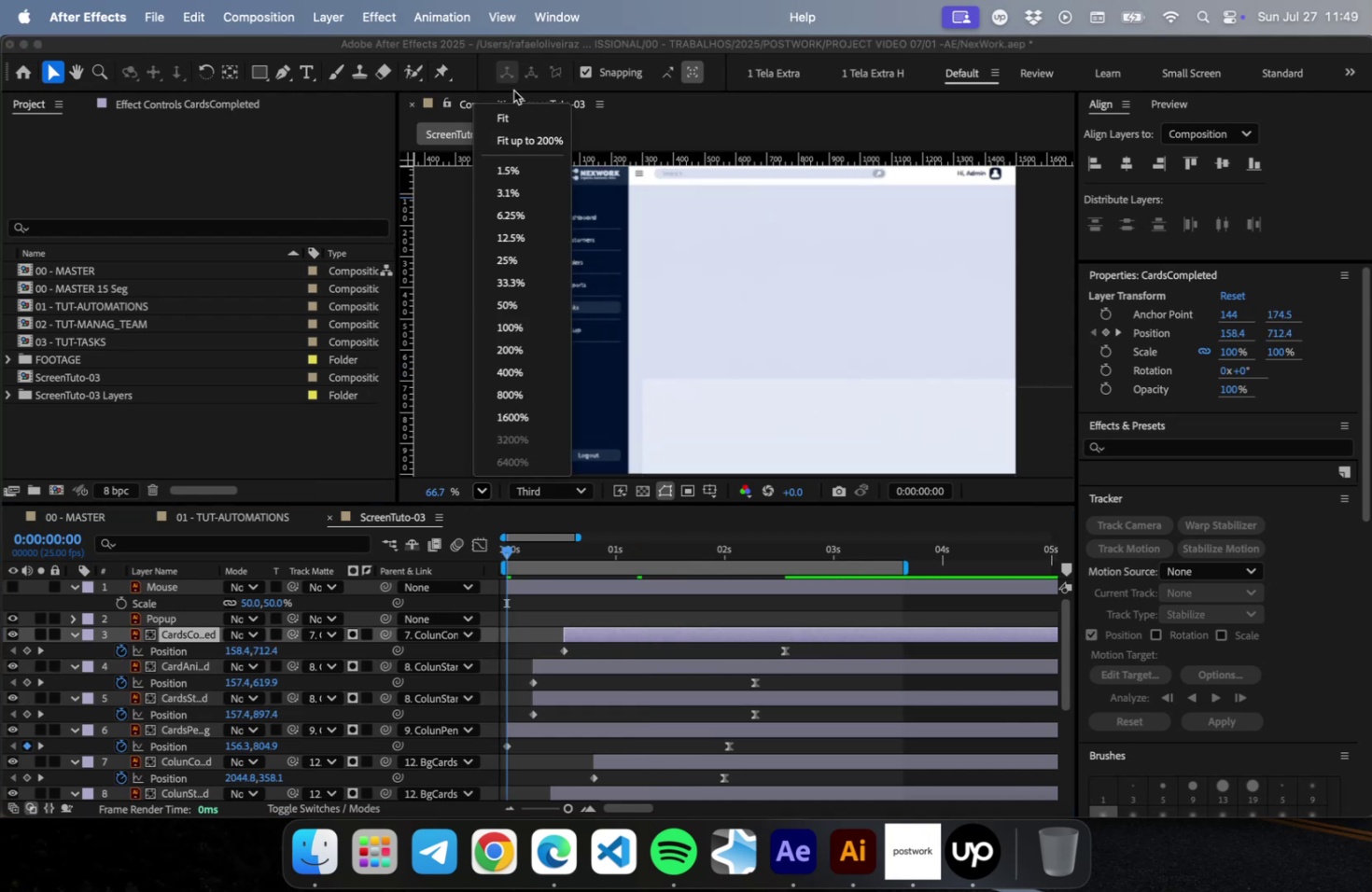 
left_click([513, 107])
 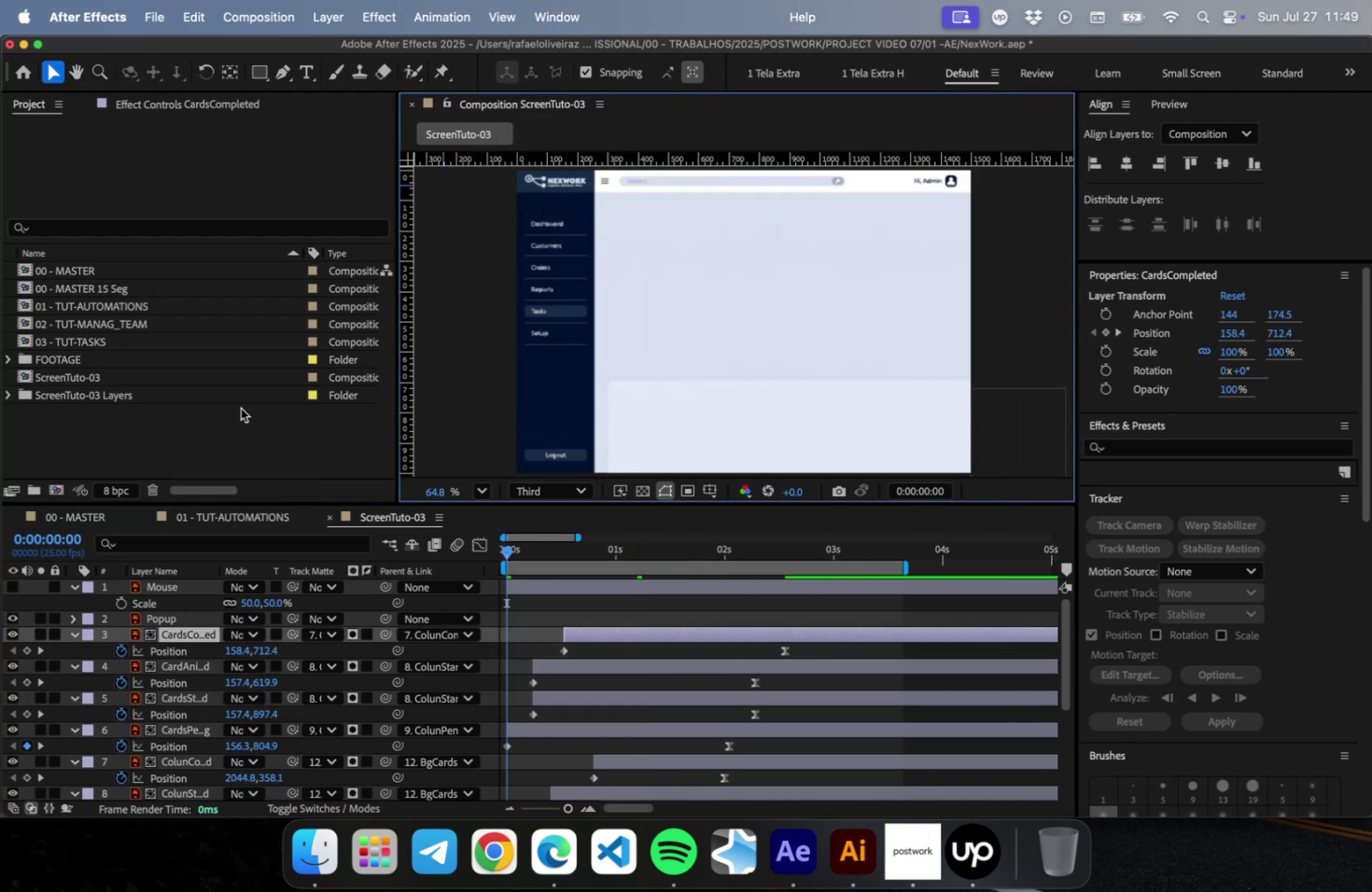 
left_click([239, 417])
 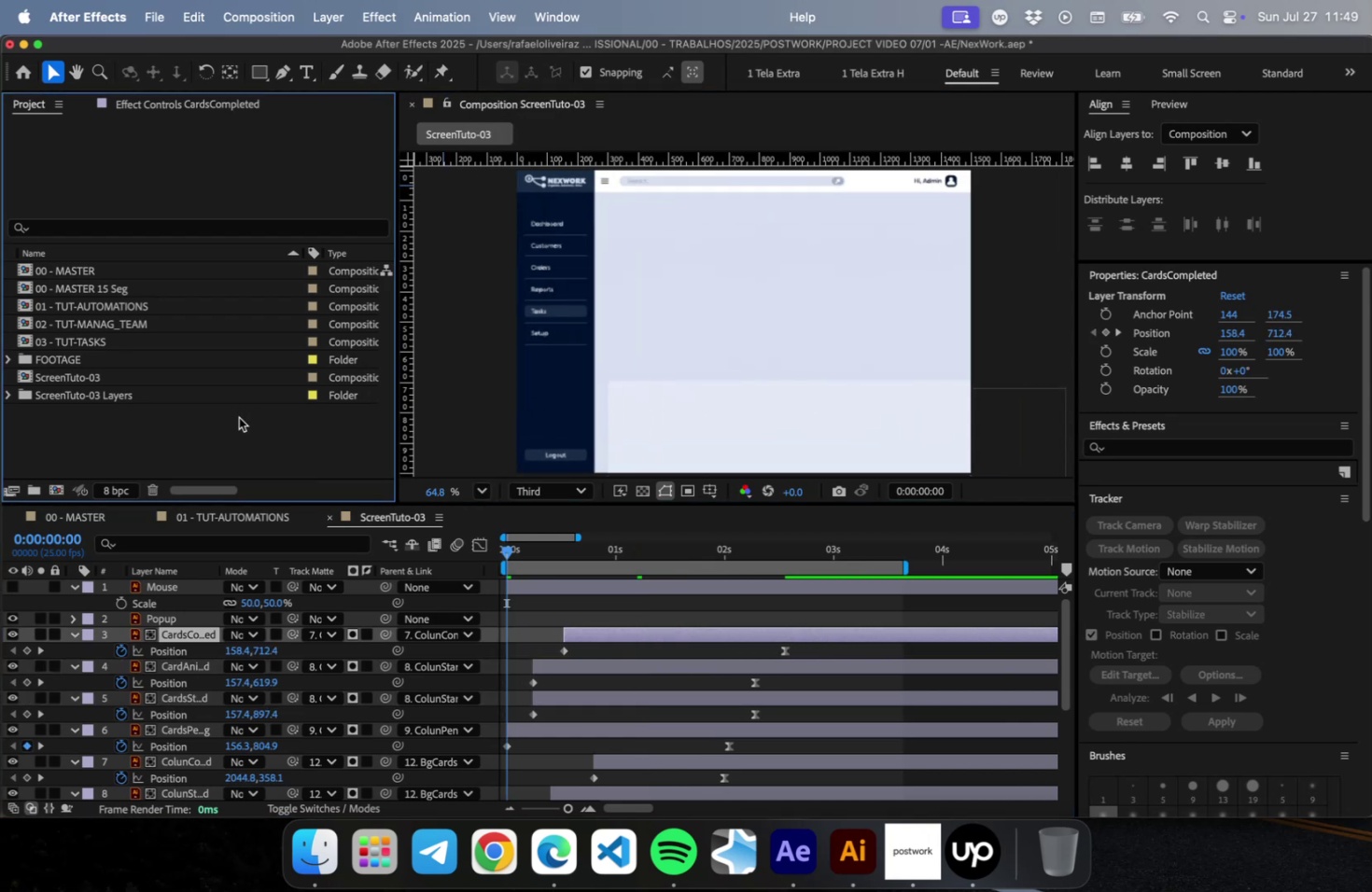 
key(Space)
 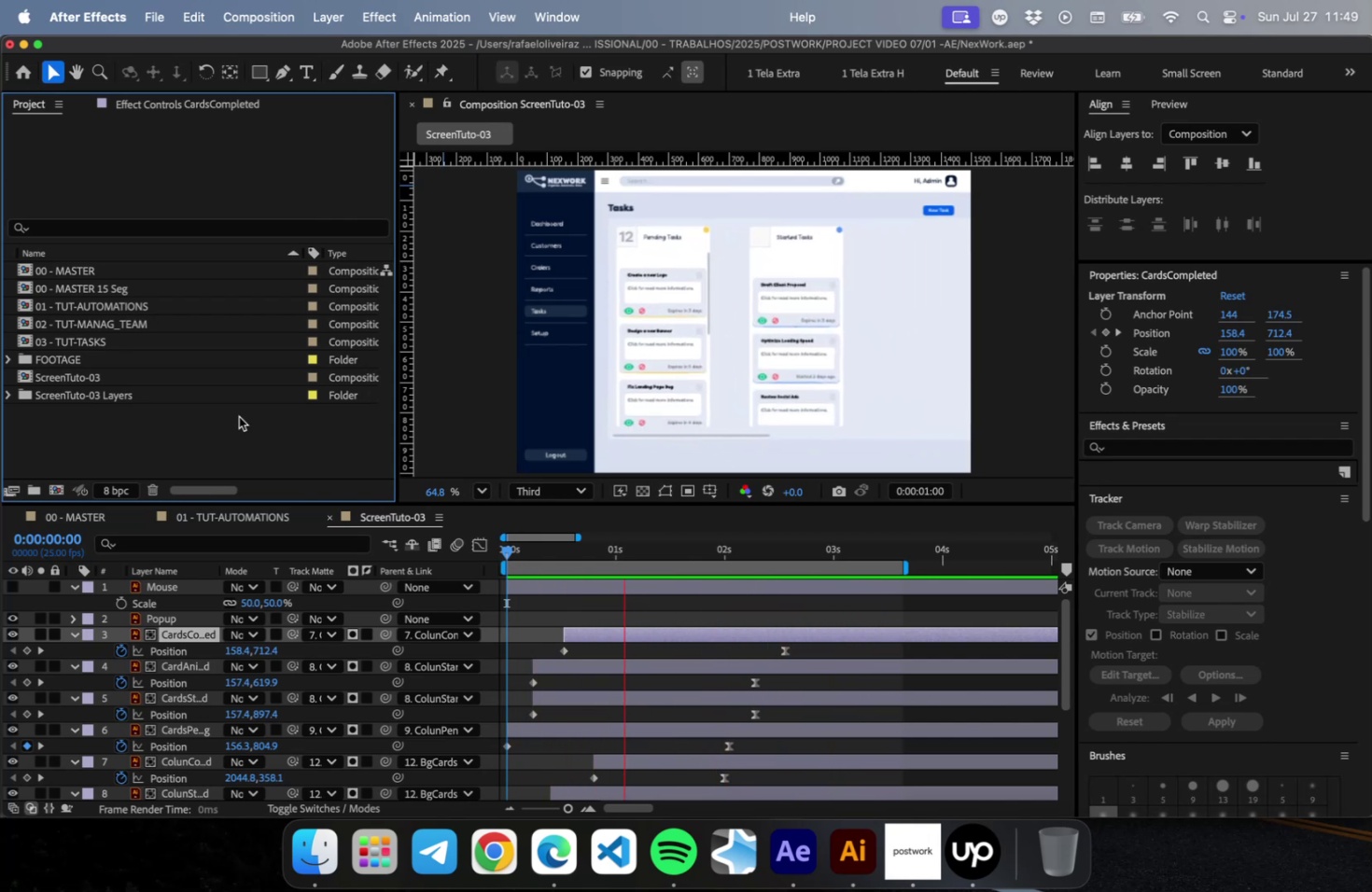 
wait(13.78)
 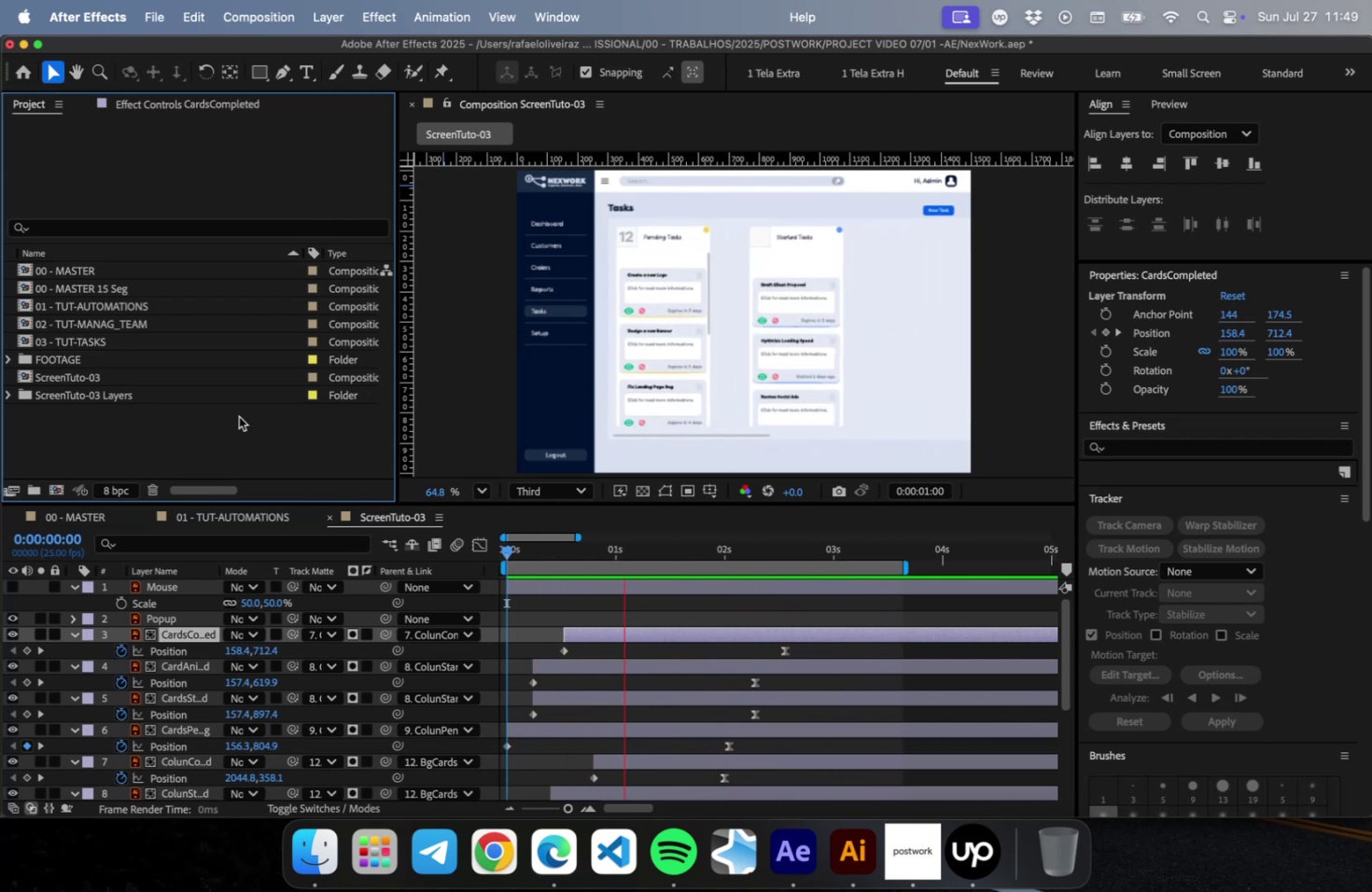 
key(Space)
 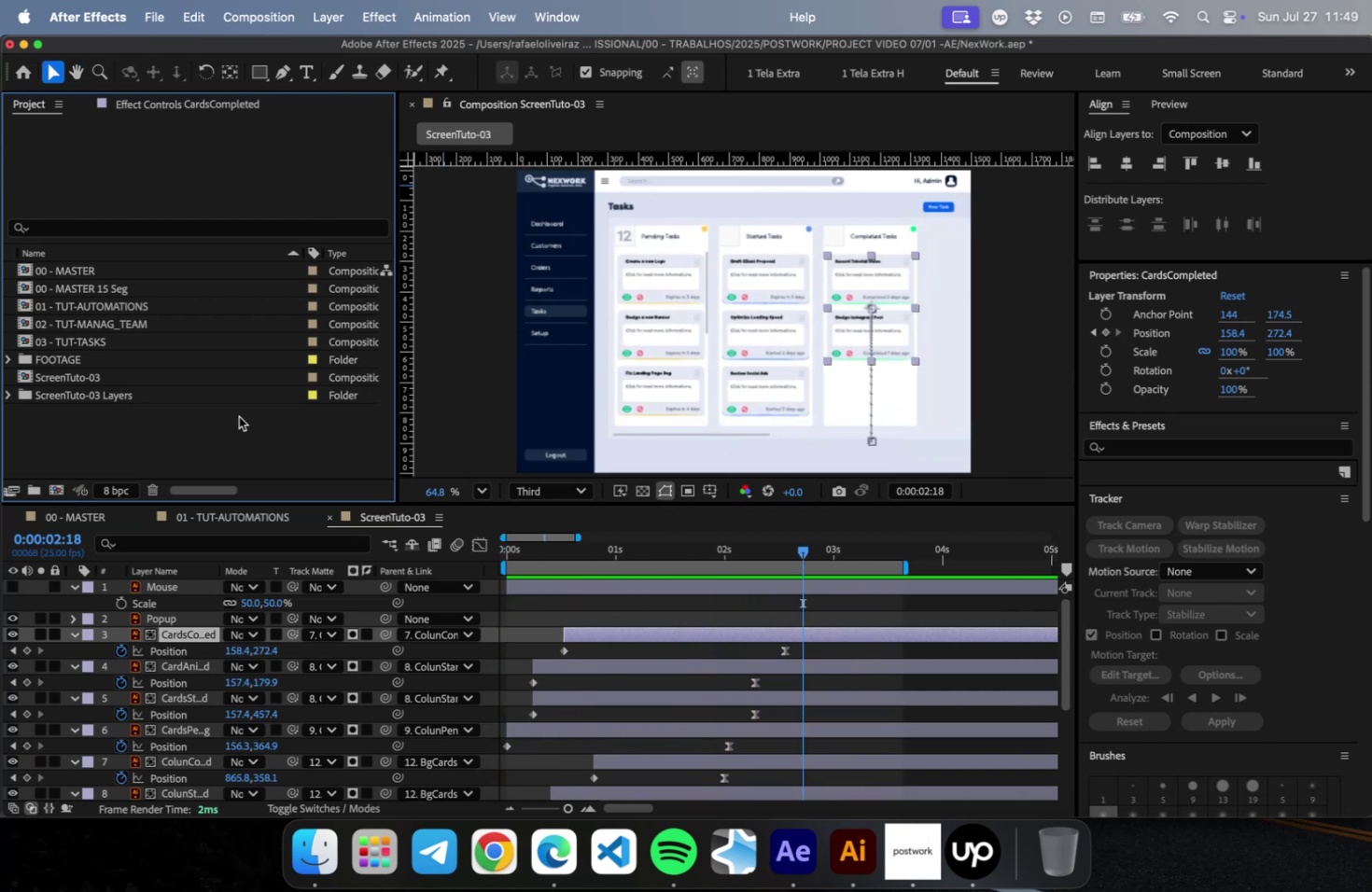 
key(Meta+S)
 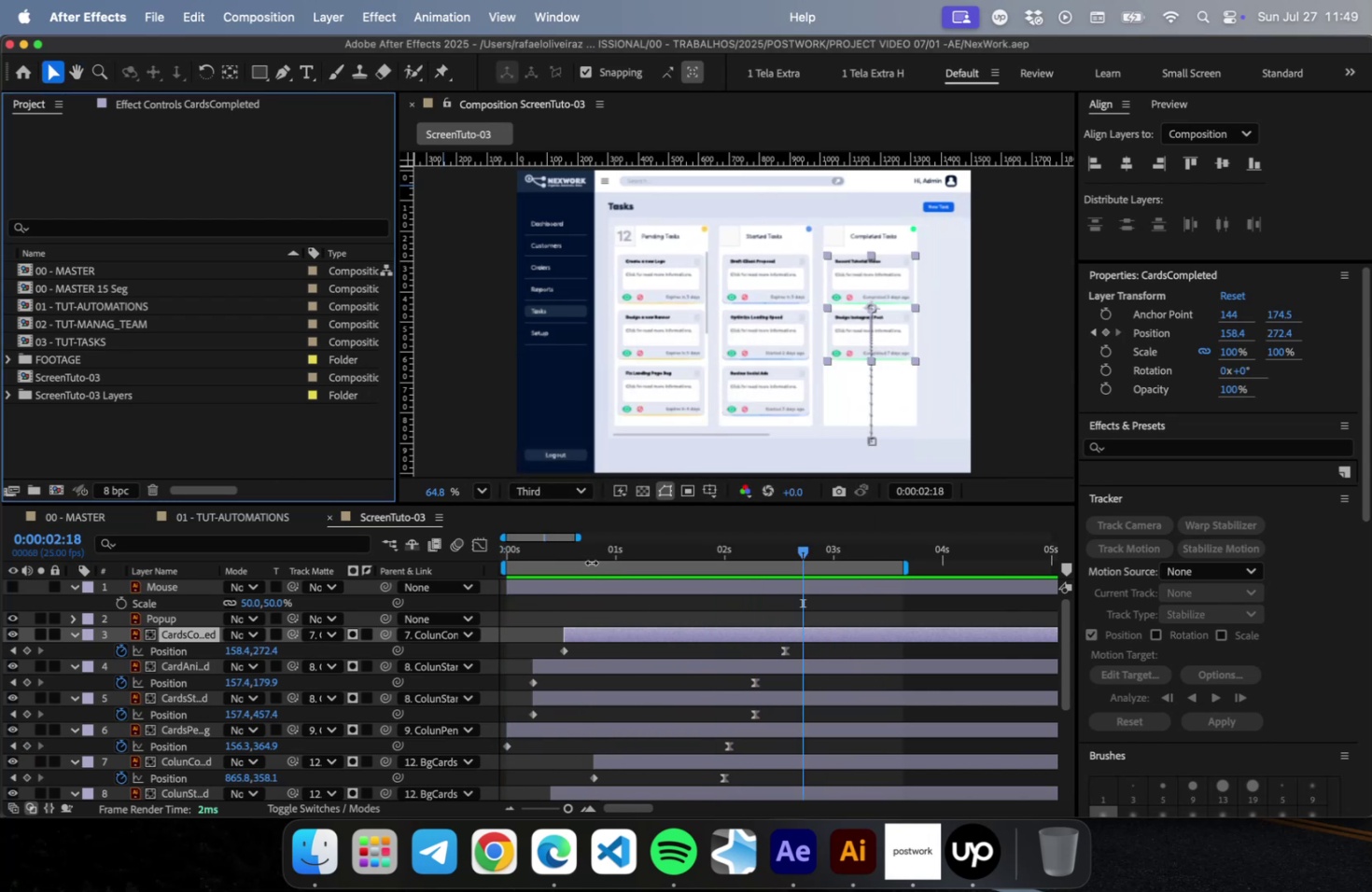 
hold_key(key=ShiftLeft, duration=0.32)
left_click([567, 729])
 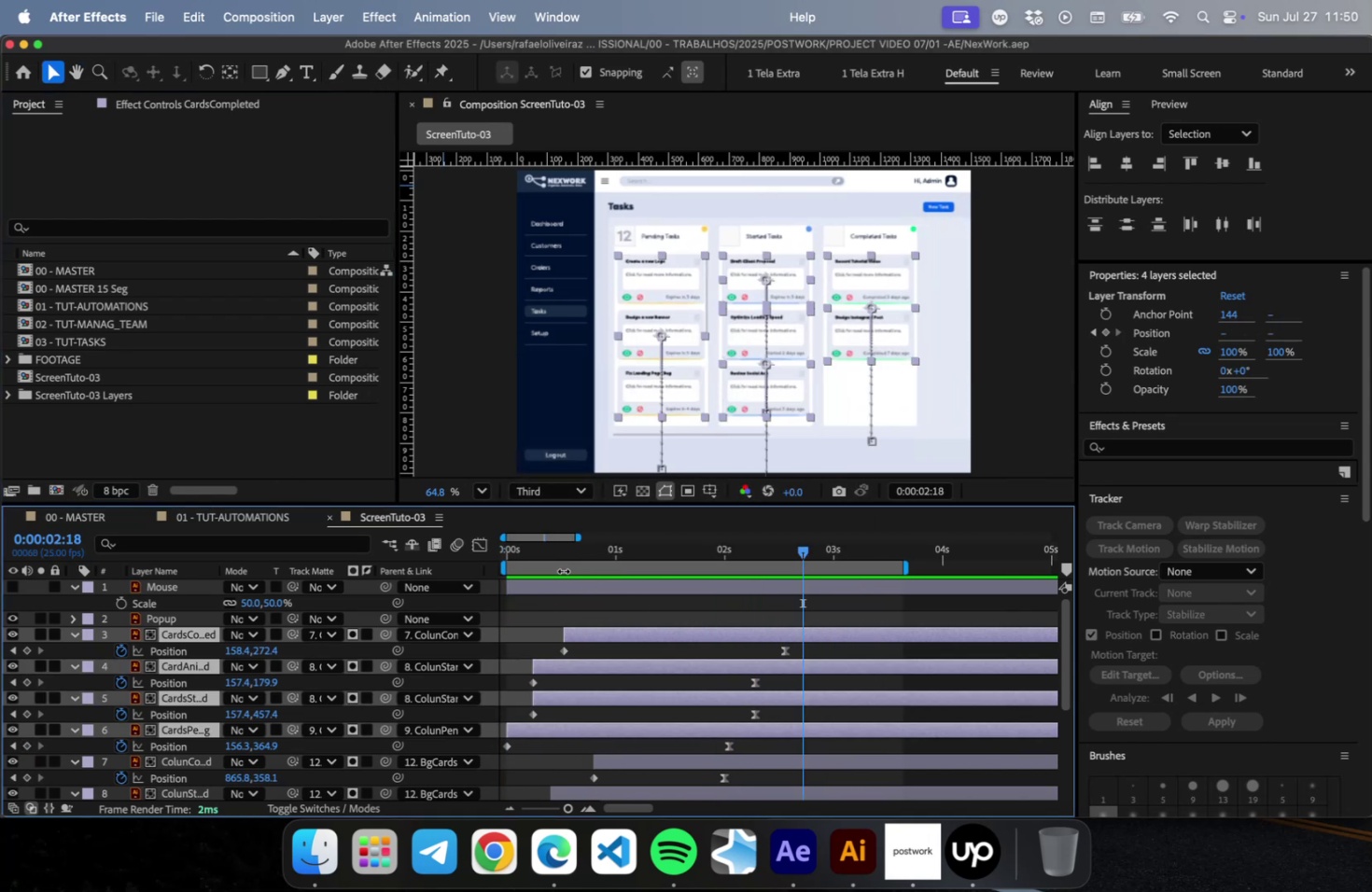 
left_click_drag(start_coordinate=[564, 556], to_coordinate=[556, 562])
 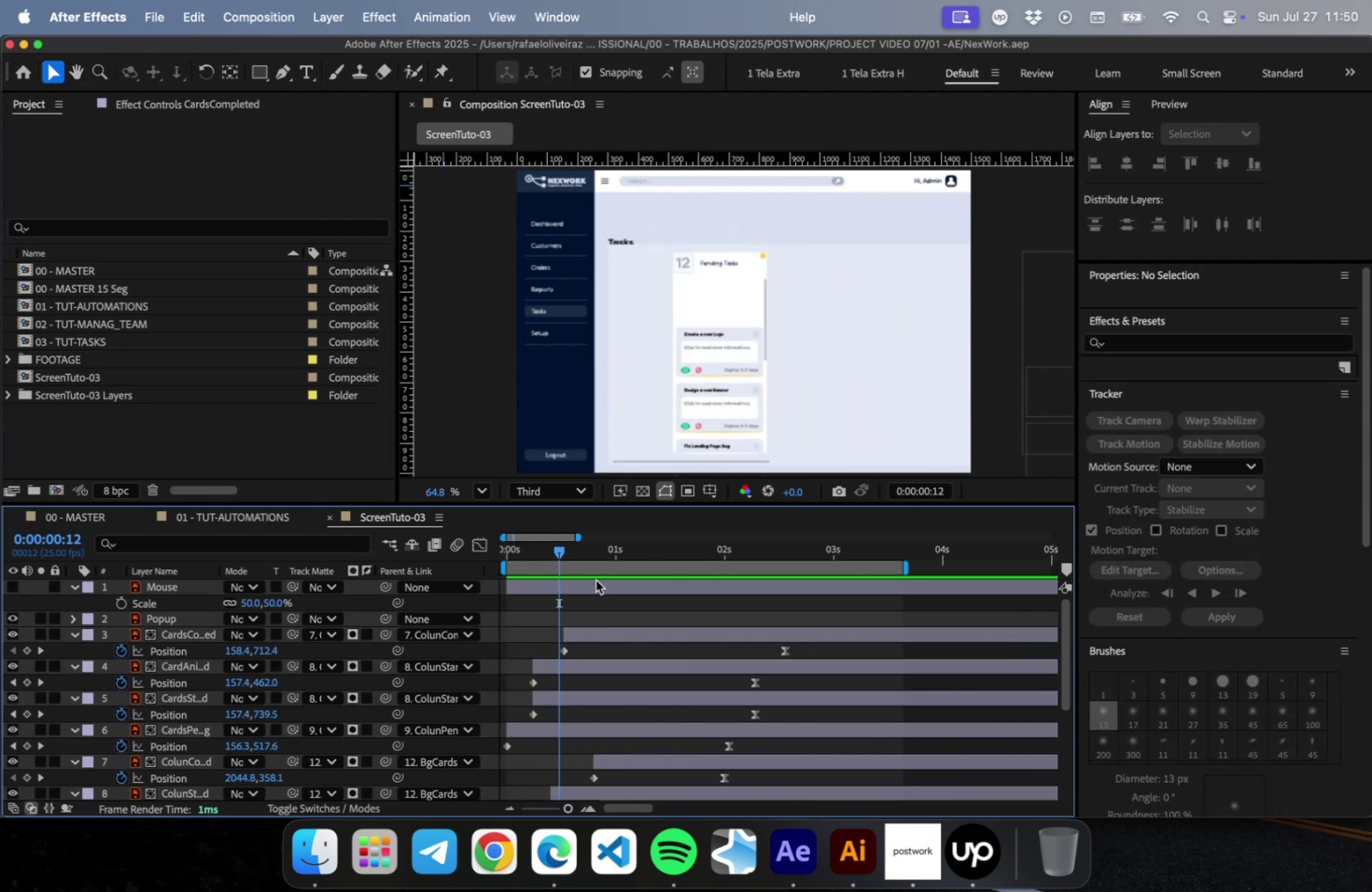 
left_click_drag(start_coordinate=[560, 559], to_coordinate=[547, 564])
 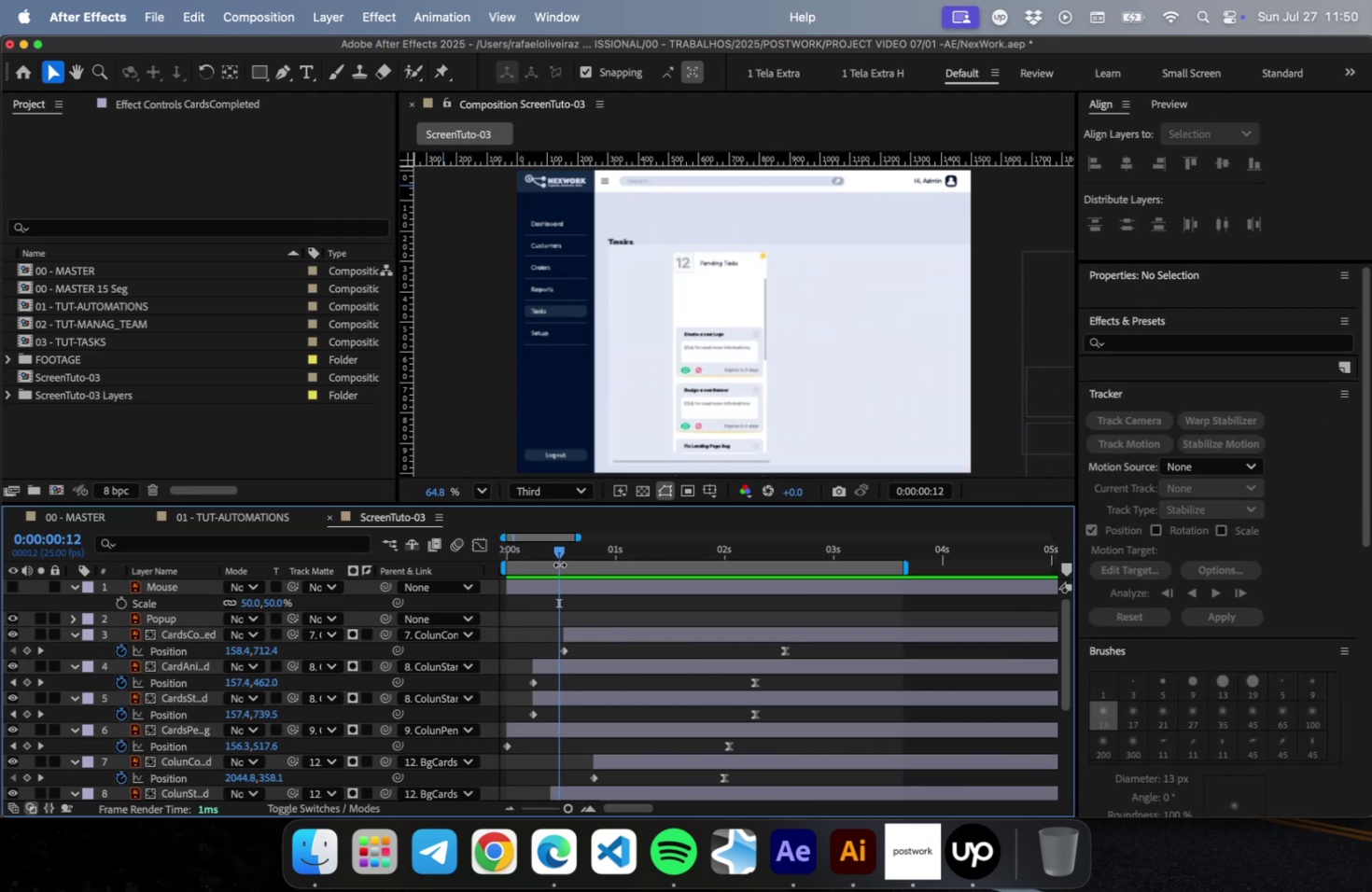 
left_click_drag(start_coordinate=[558, 553], to_coordinate=[553, 553])
 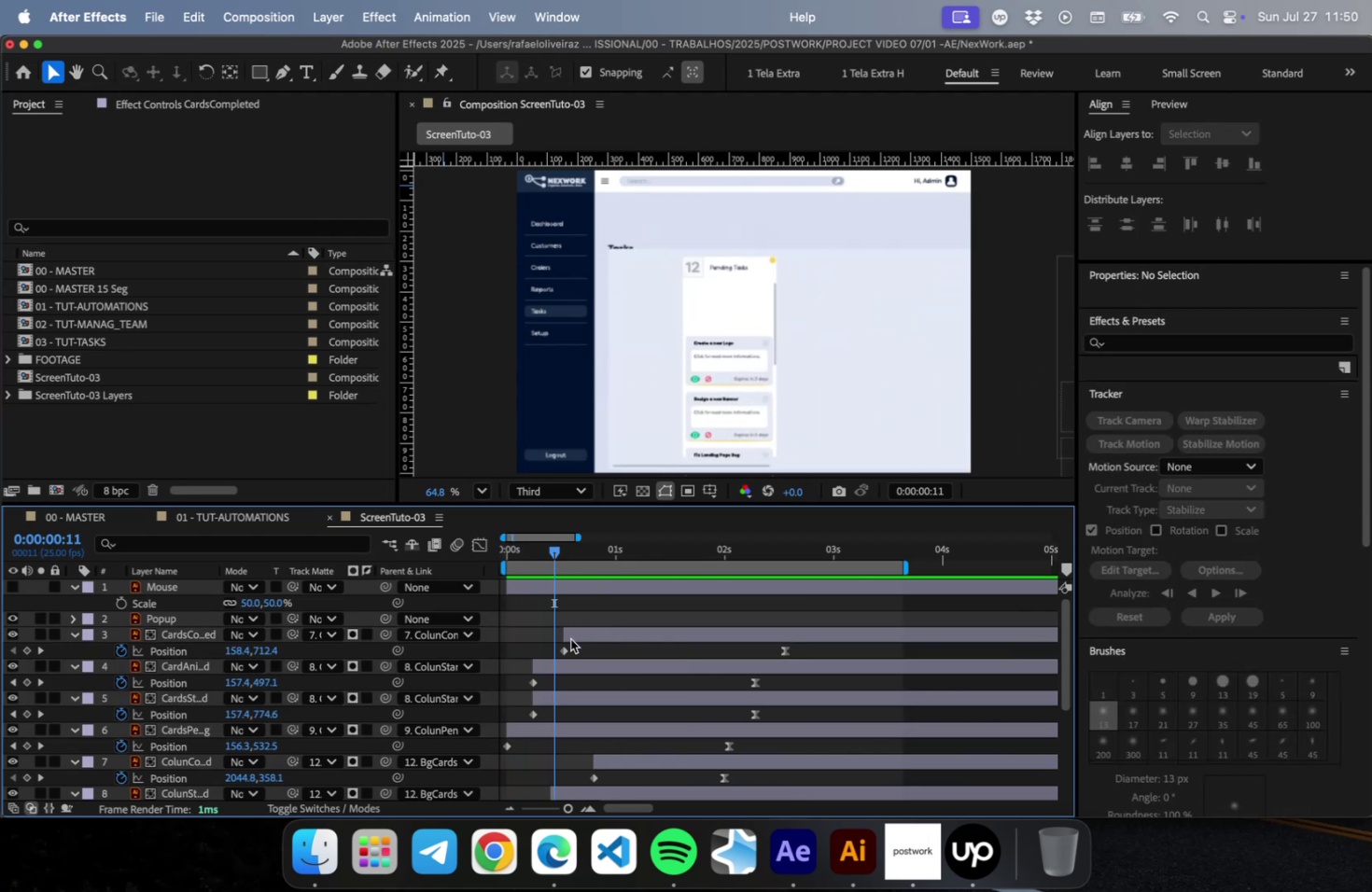 
left_click([572, 664])
 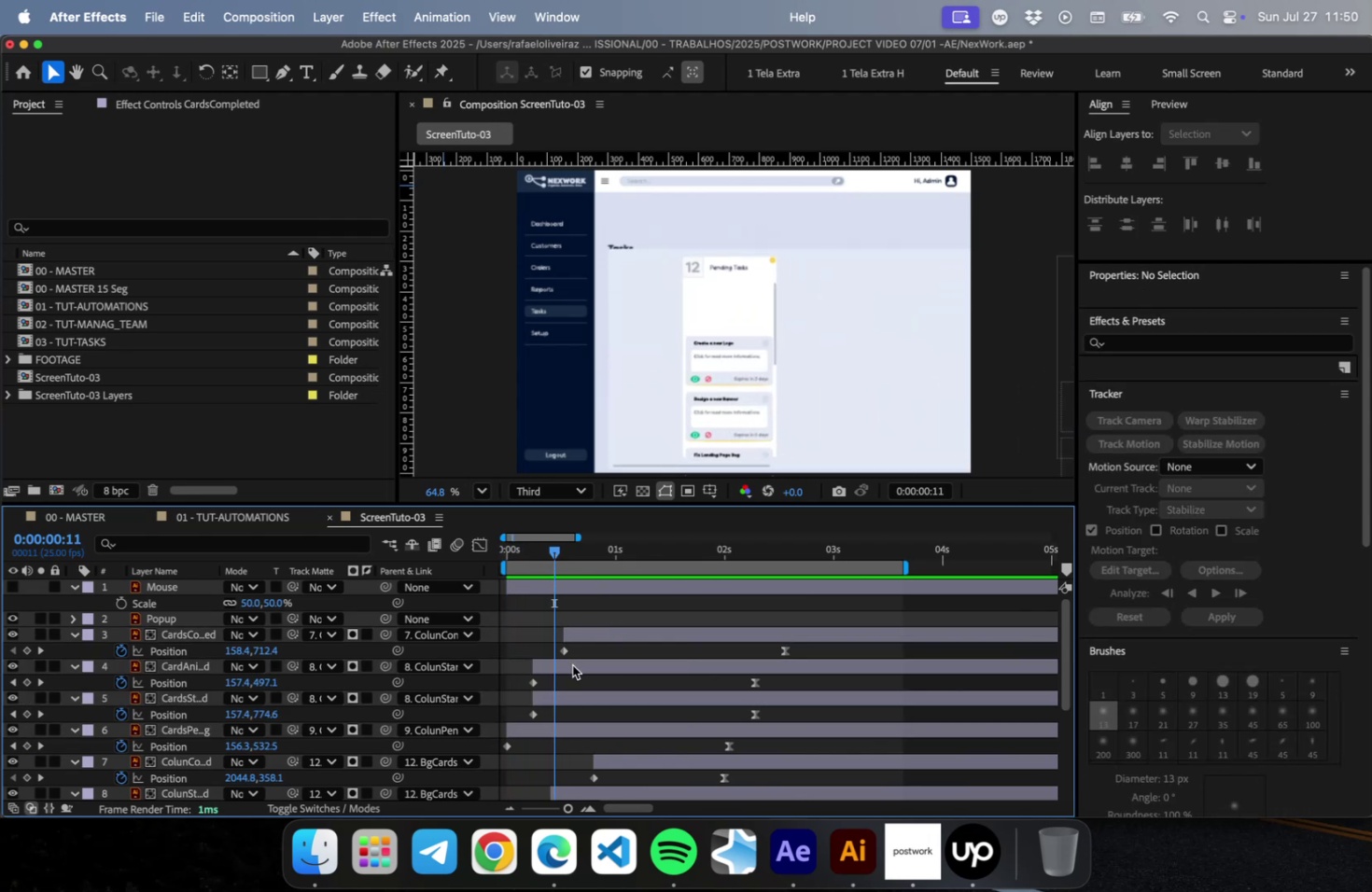 
hold_key(key=ShiftLeft, duration=0.49)
 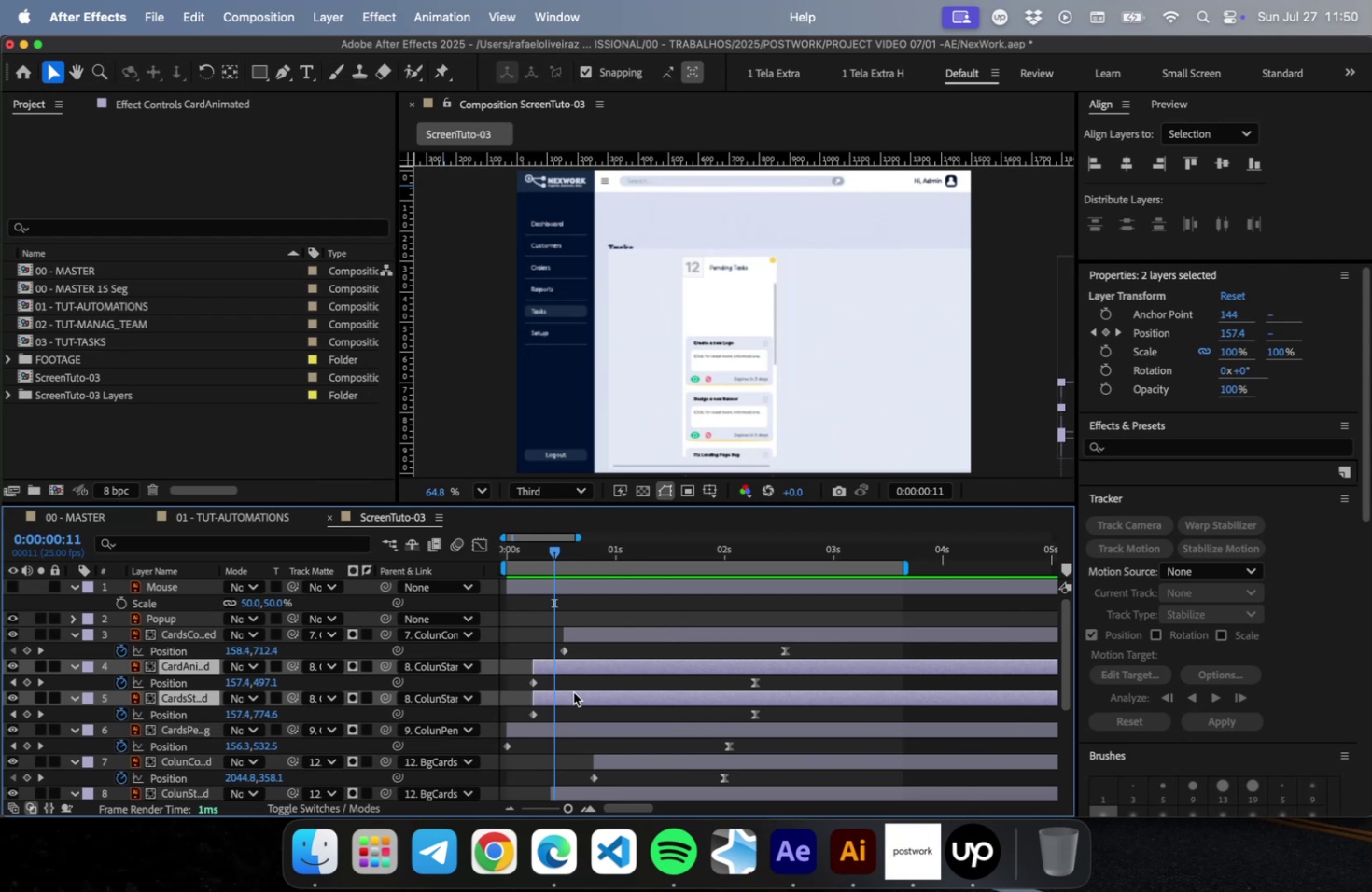 
key(BracketLeft)
 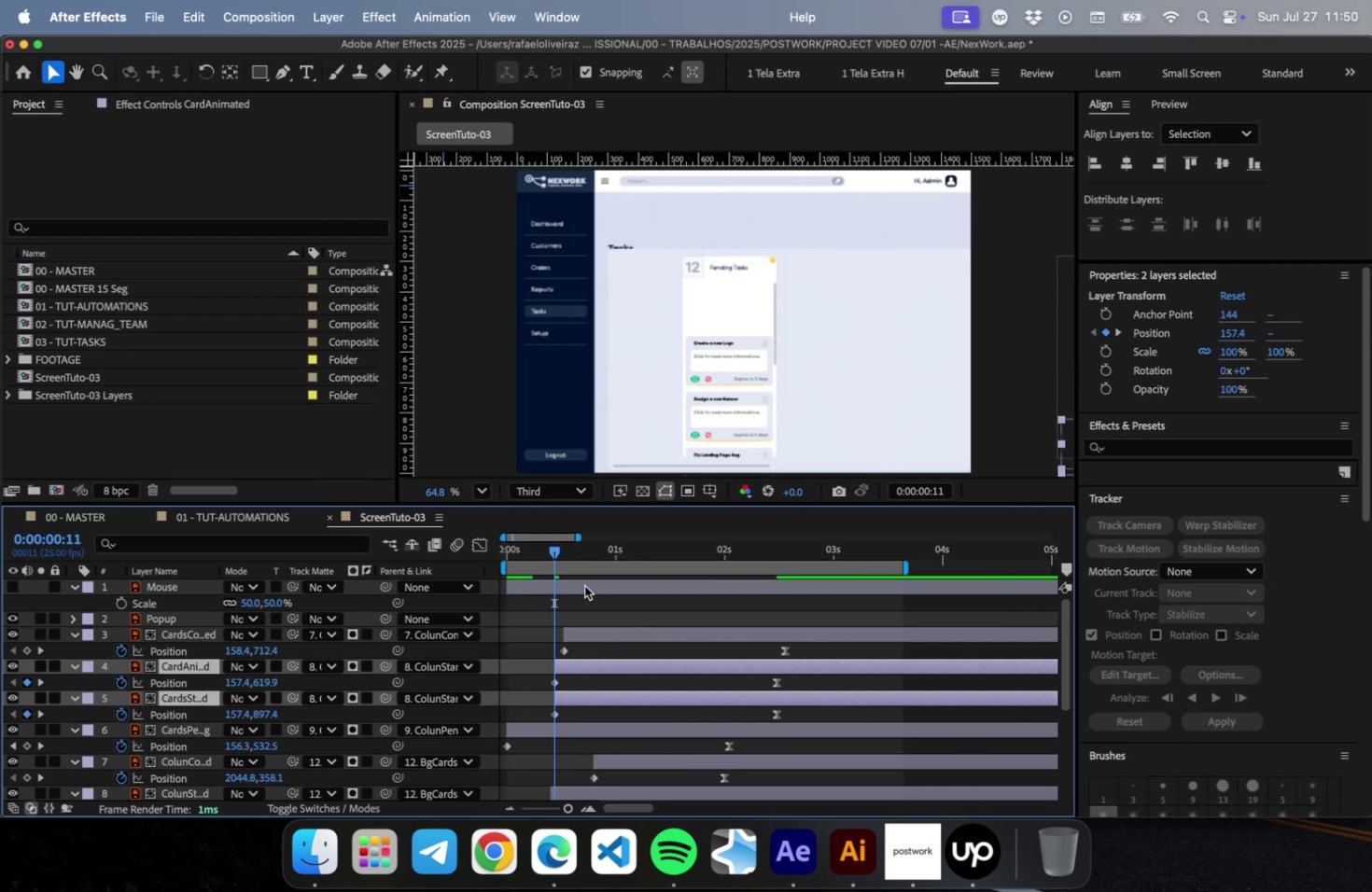 
left_click_drag(start_coordinate=[558, 553], to_coordinate=[598, 563])
 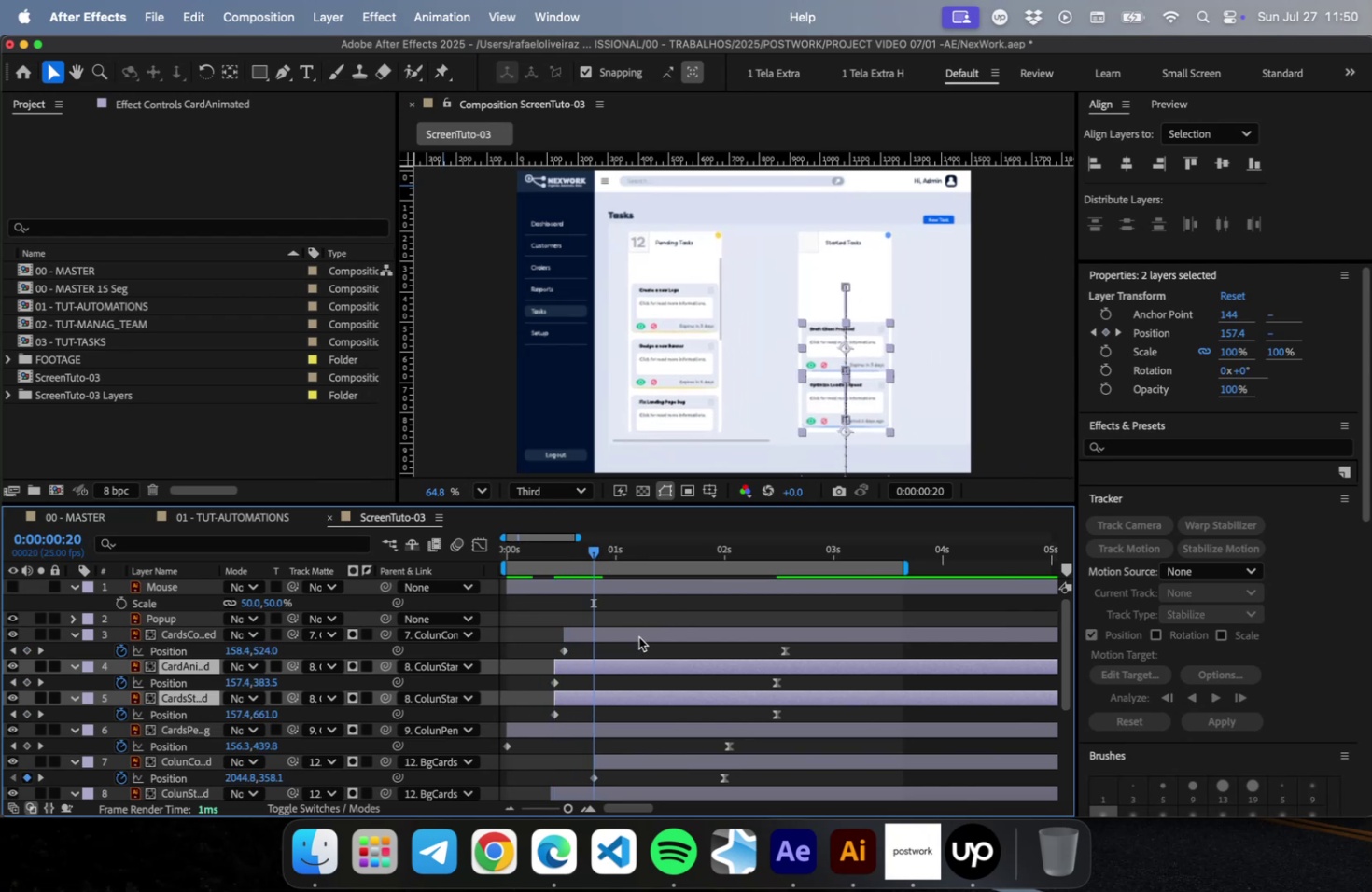 
left_click([638, 635])
 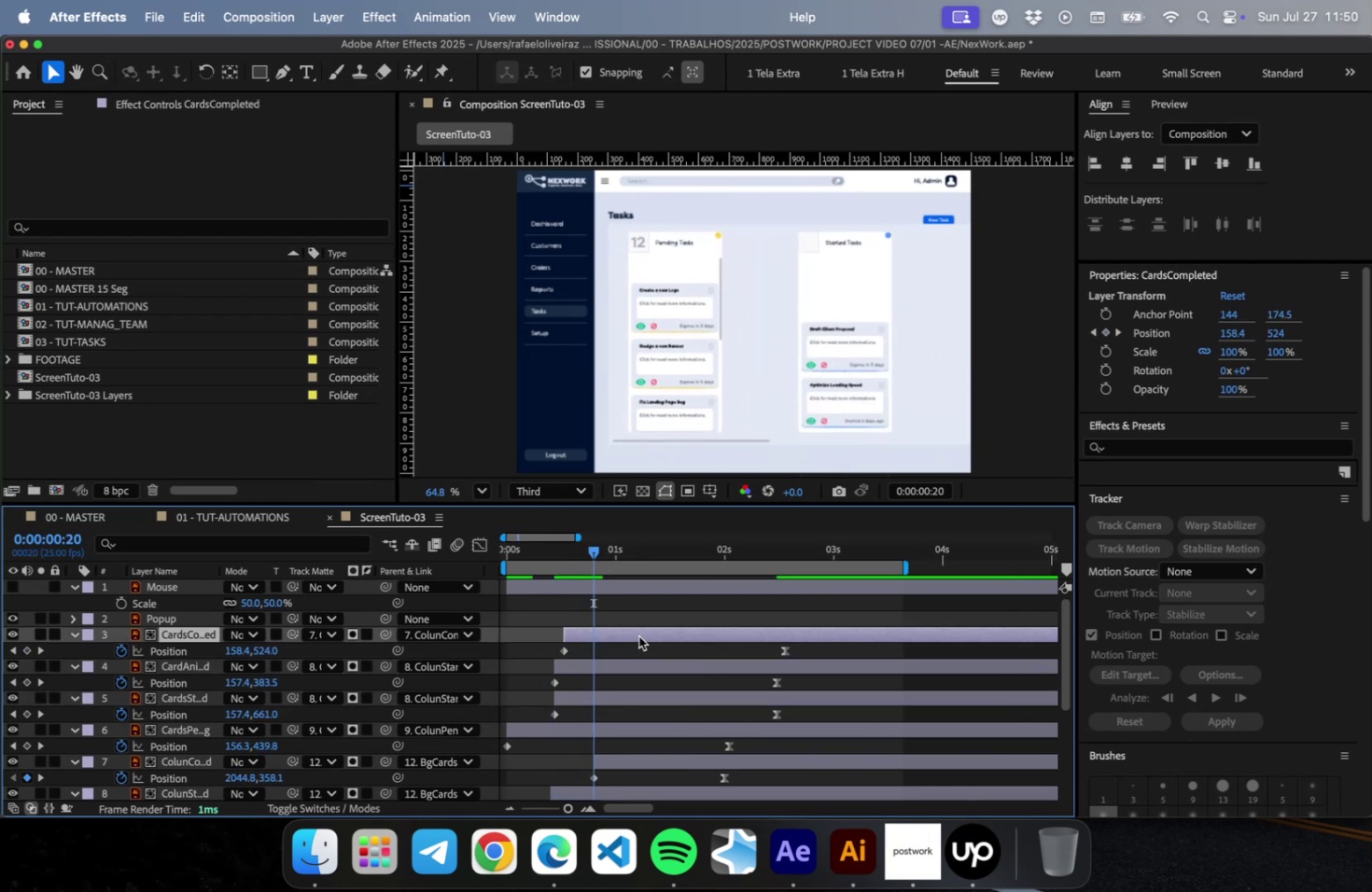 
key(BracketLeft)
 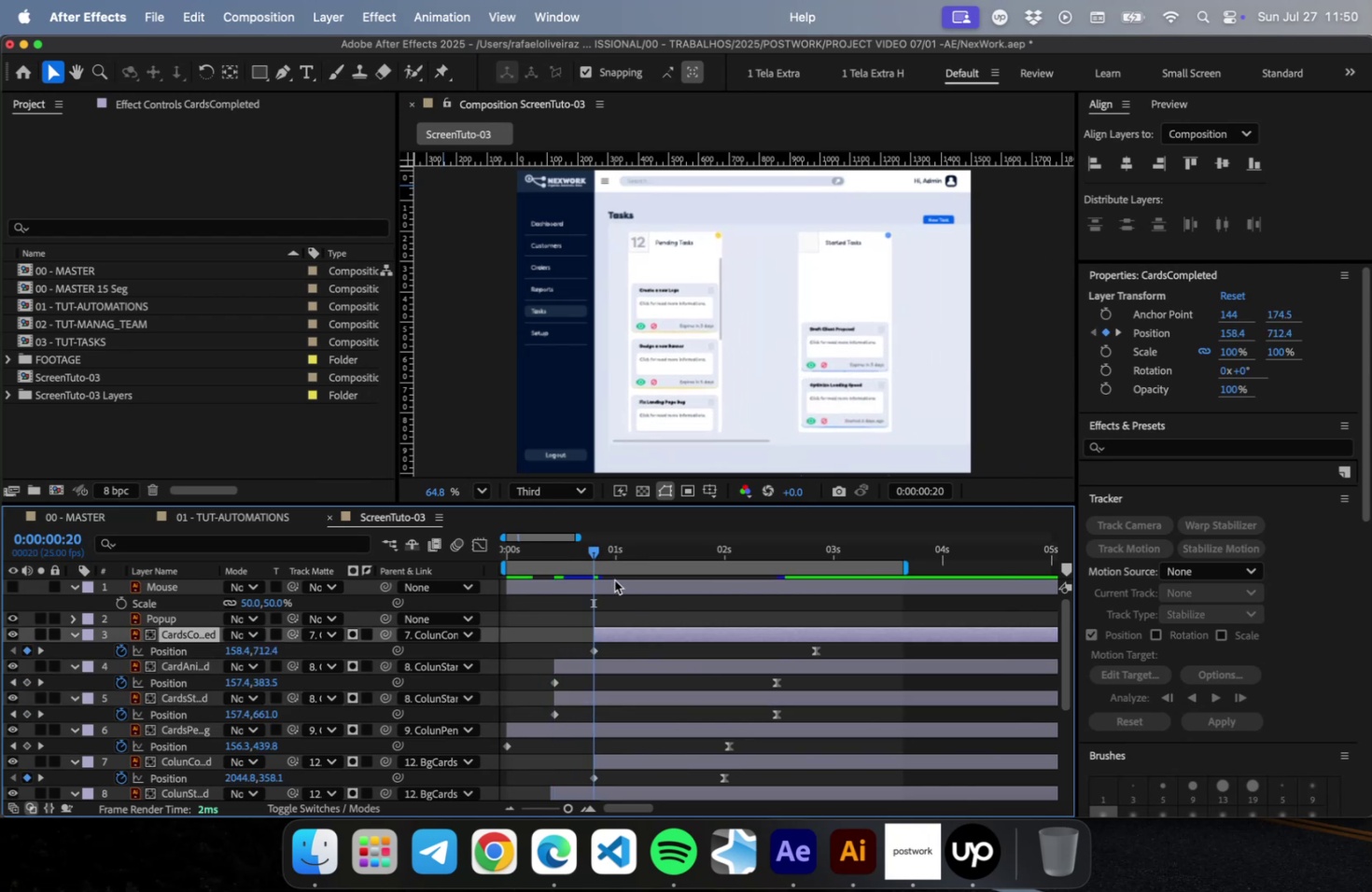 
left_click_drag(start_coordinate=[600, 552], to_coordinate=[930, 583])
 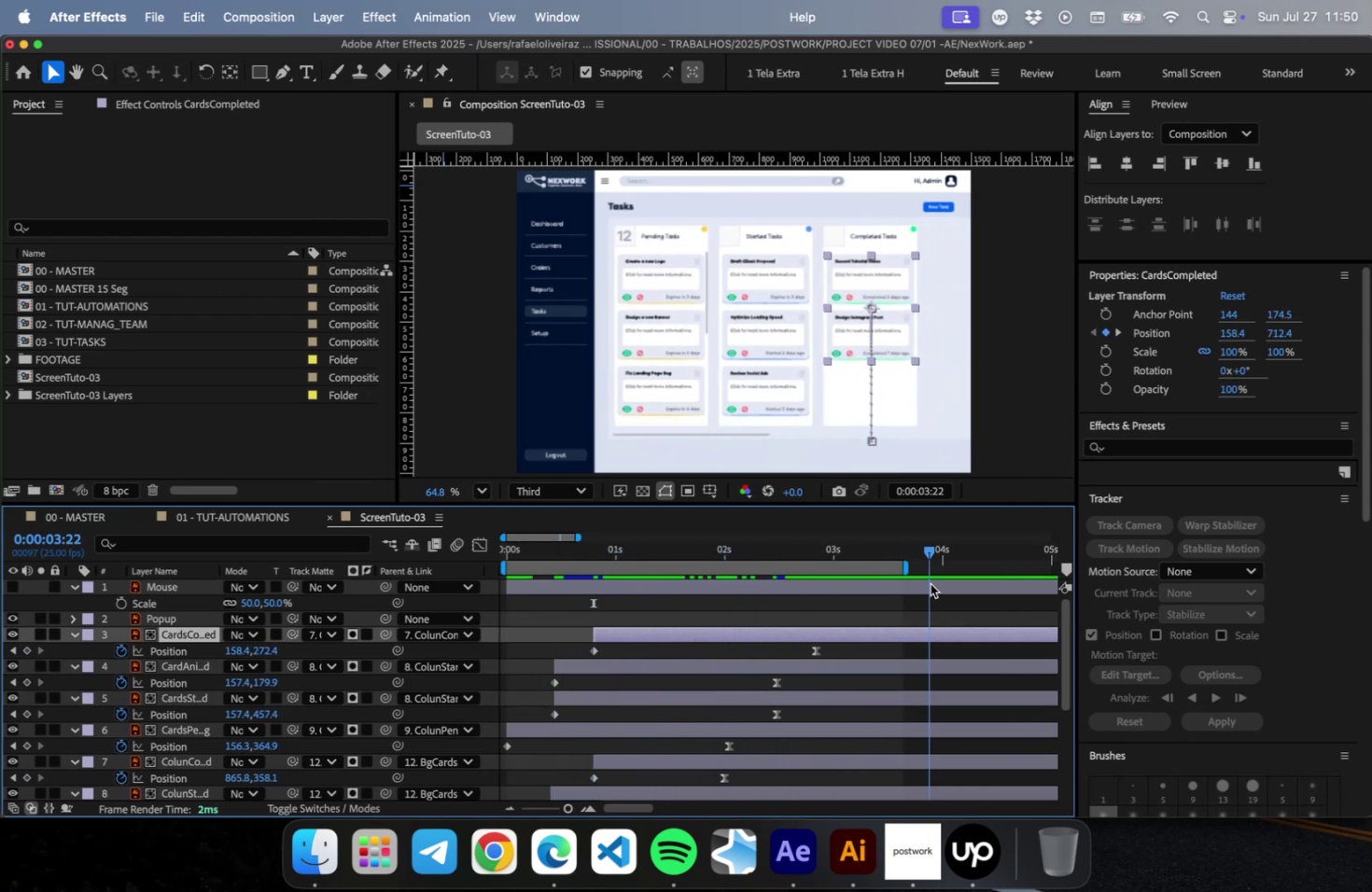 
key(Meta+S)
 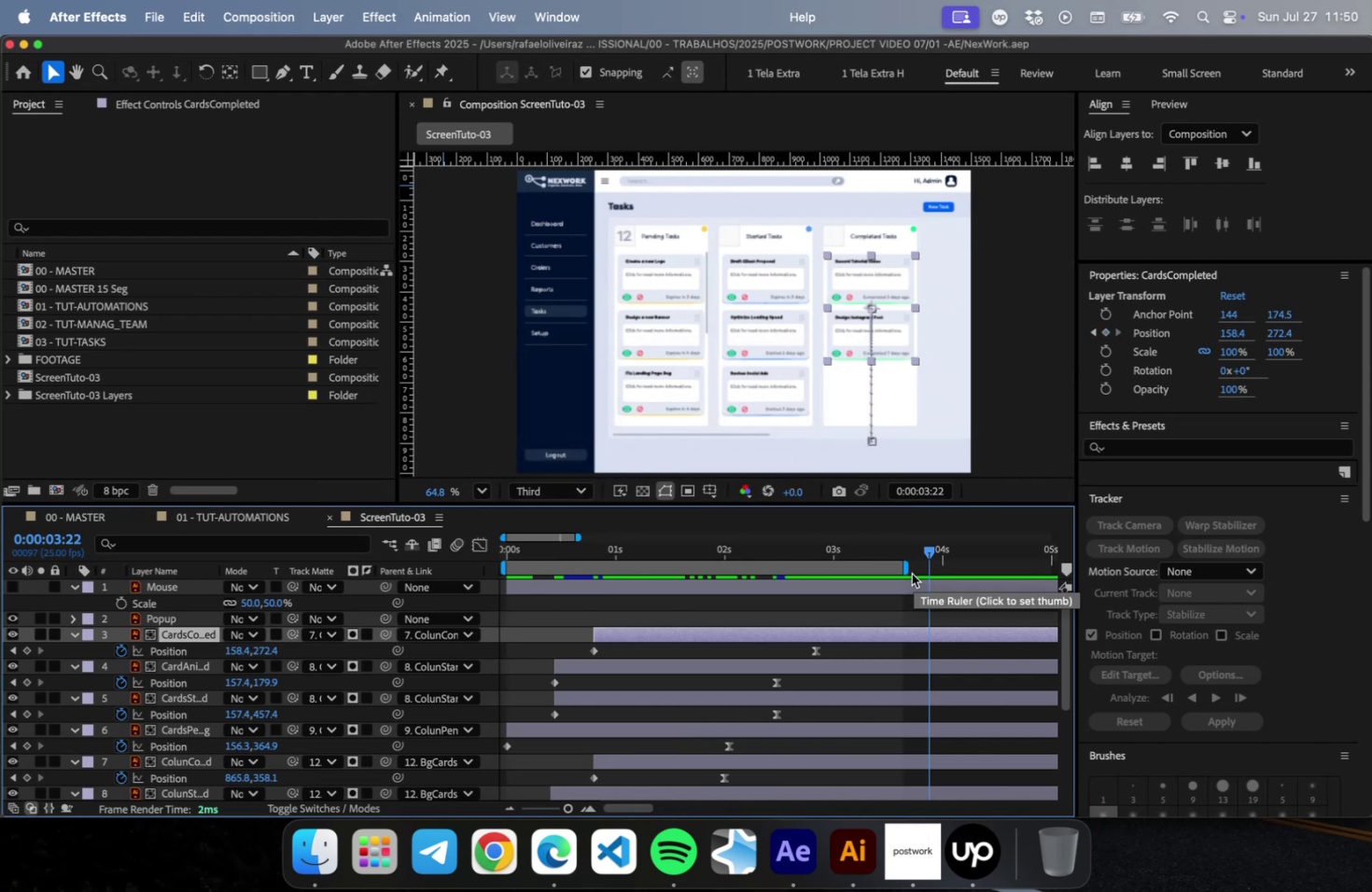 
key(Minus)
 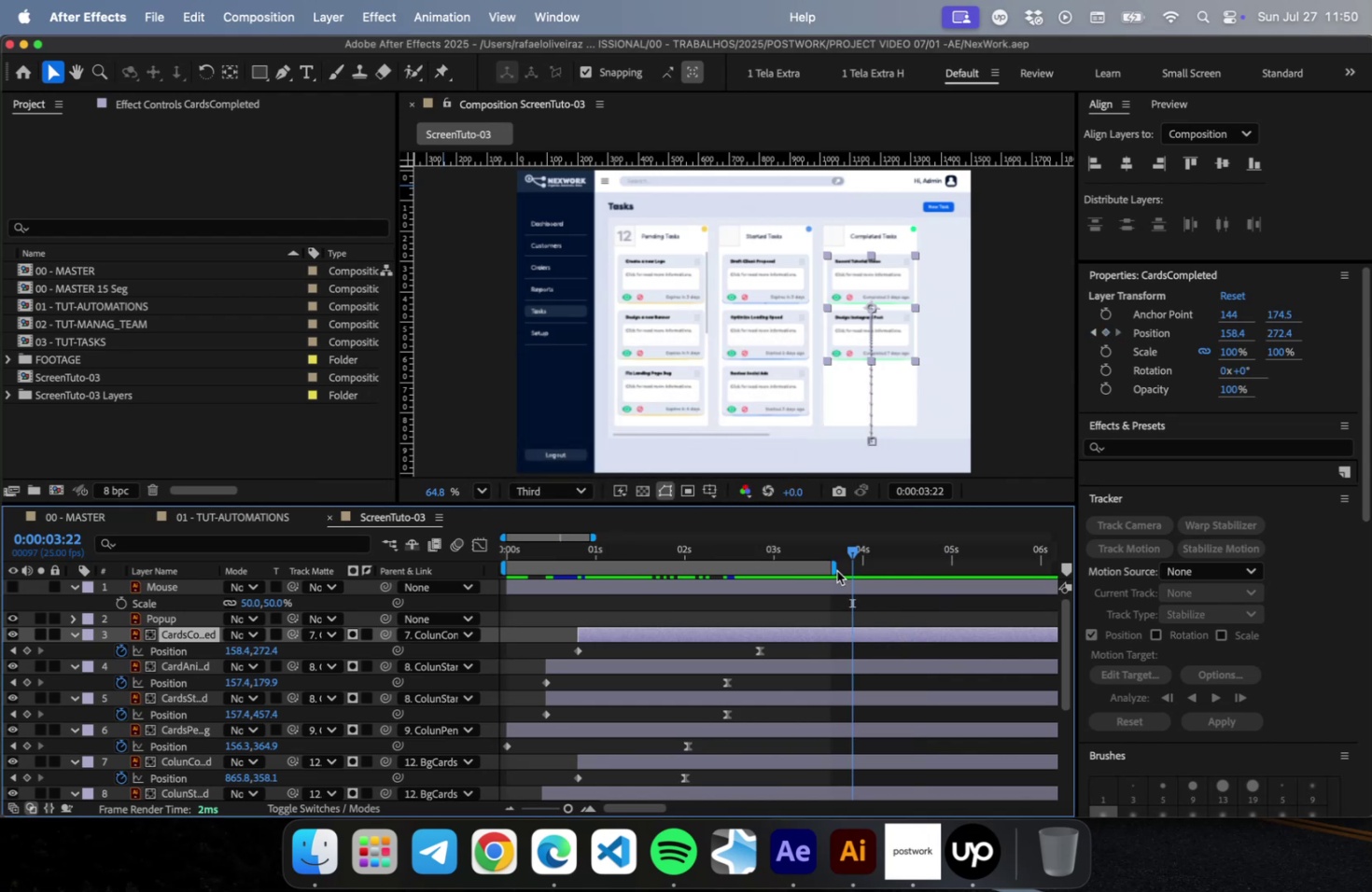 
left_click_drag(start_coordinate=[835, 569], to_coordinate=[996, 574])
 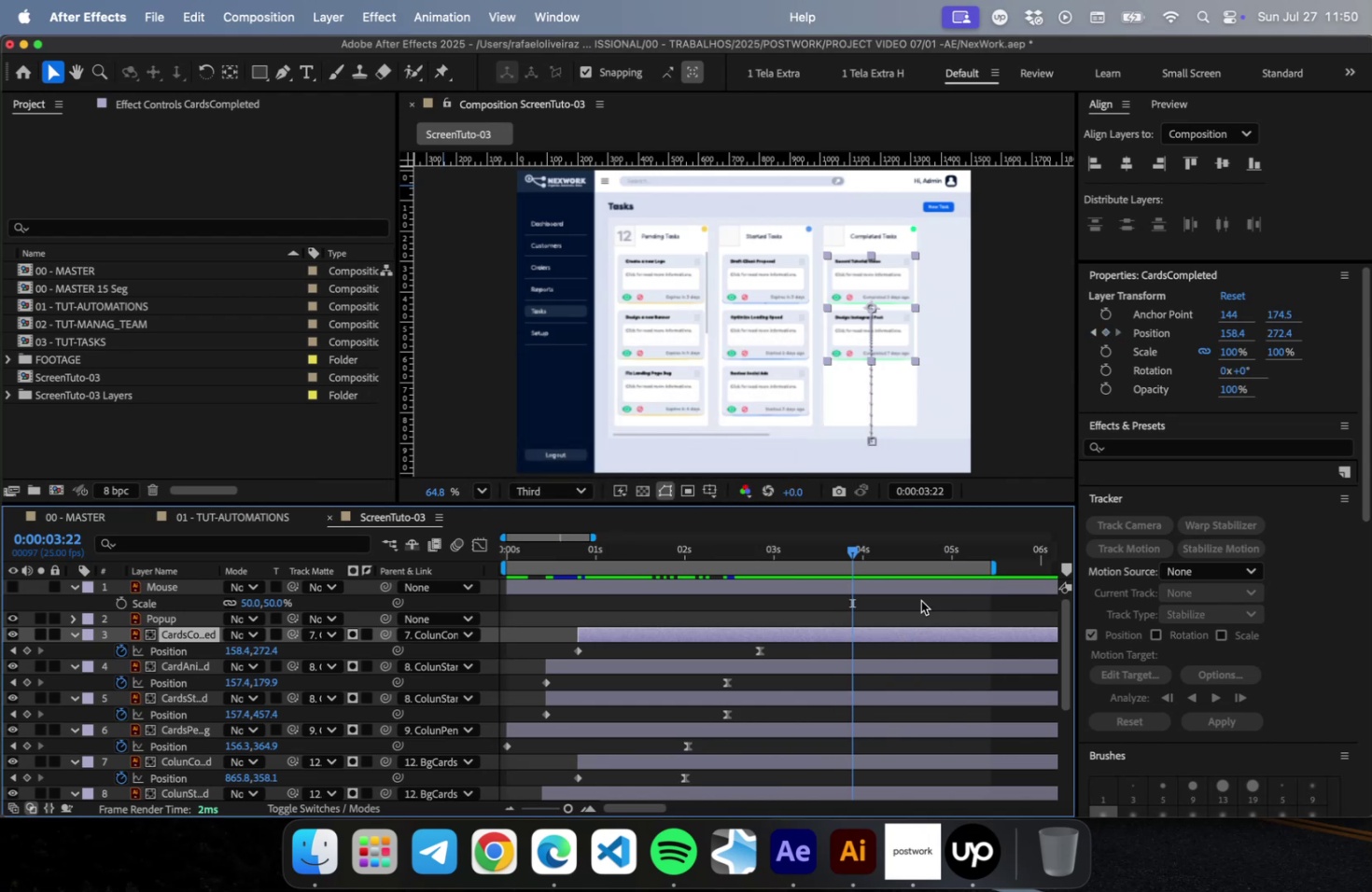 
scroll: coordinate [699, 657], scroll_direction: up, amount: 23.0
 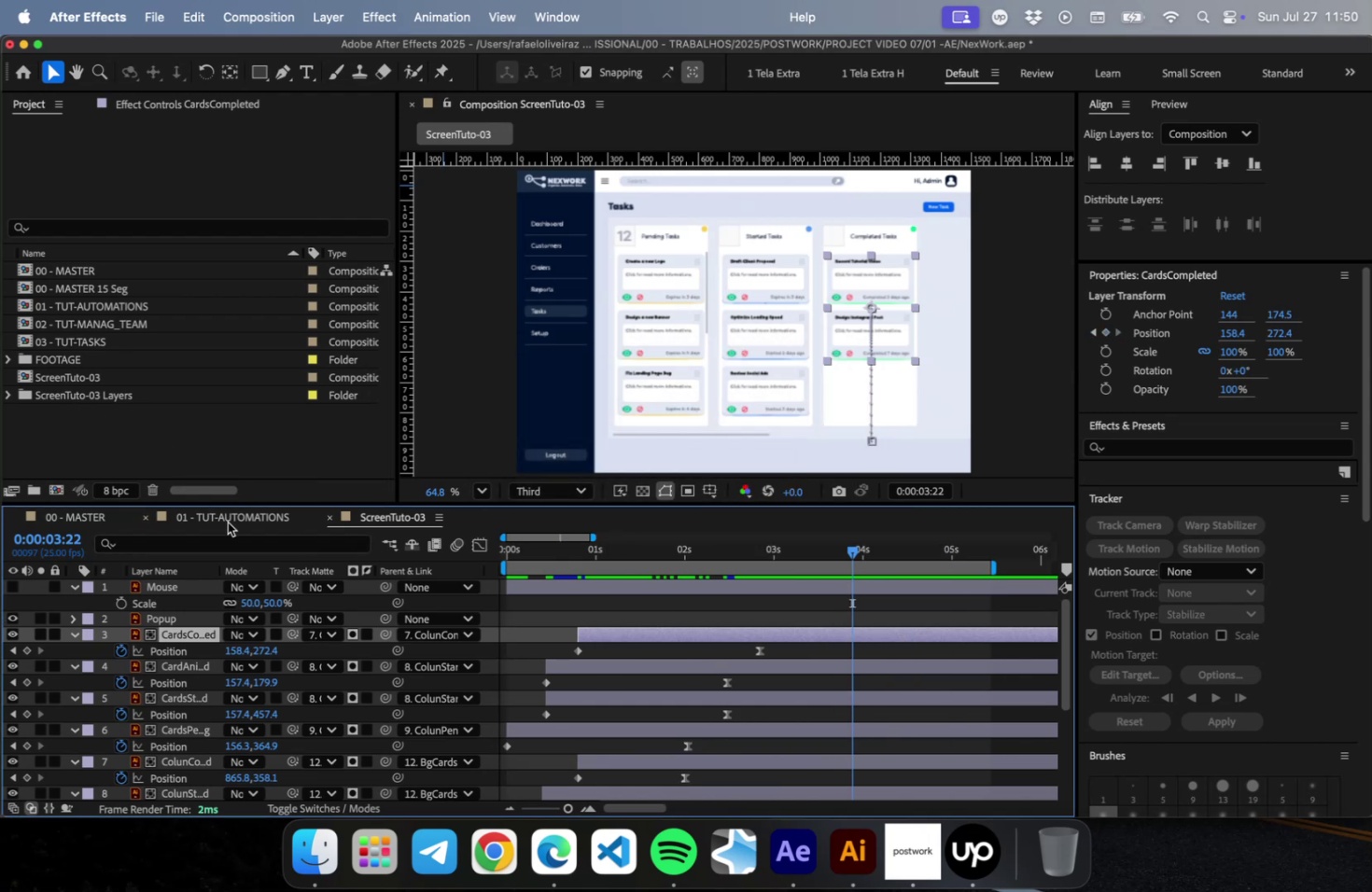 
left_click([221, 523])
 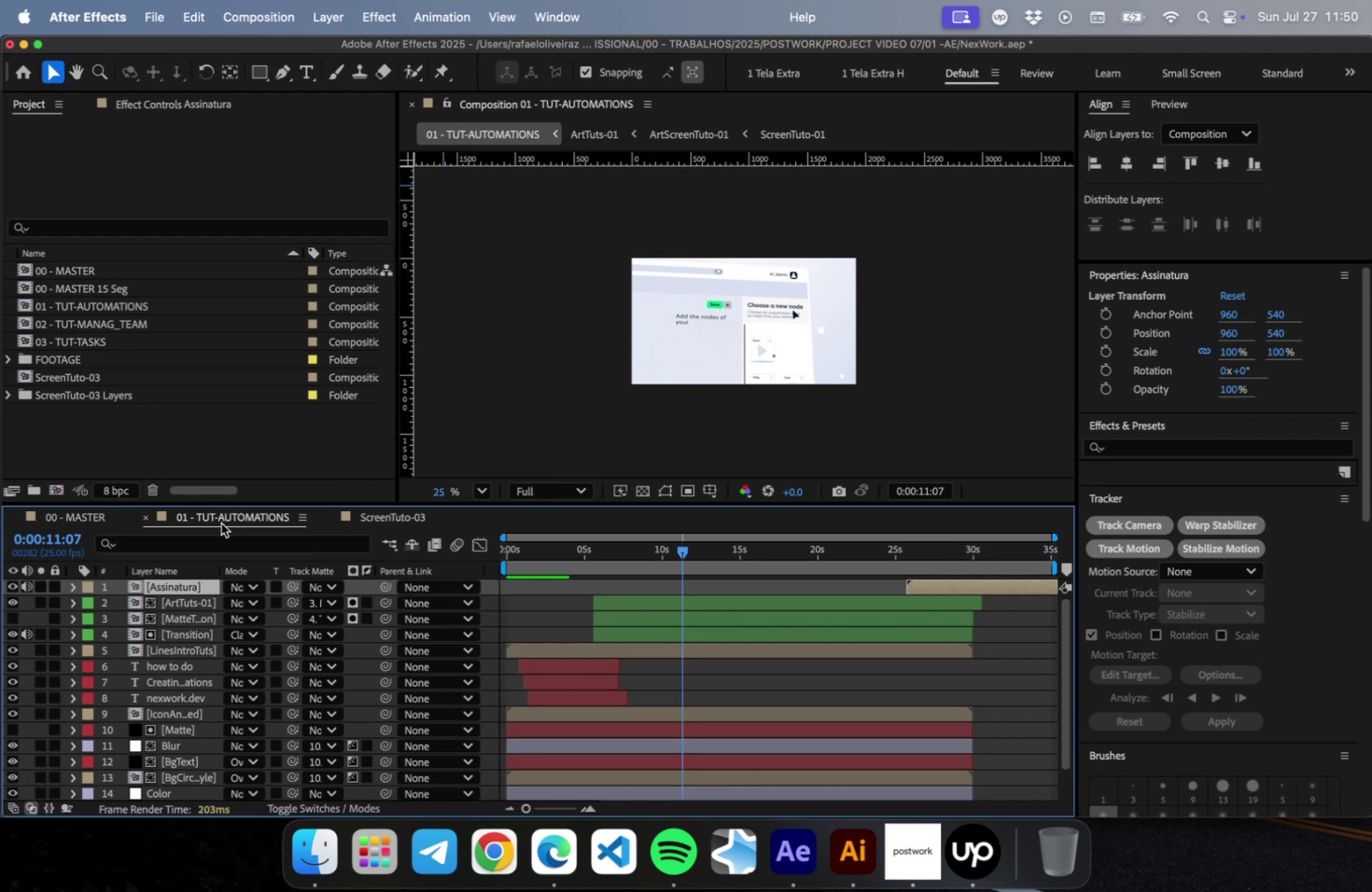 
left_click([421, 517])
 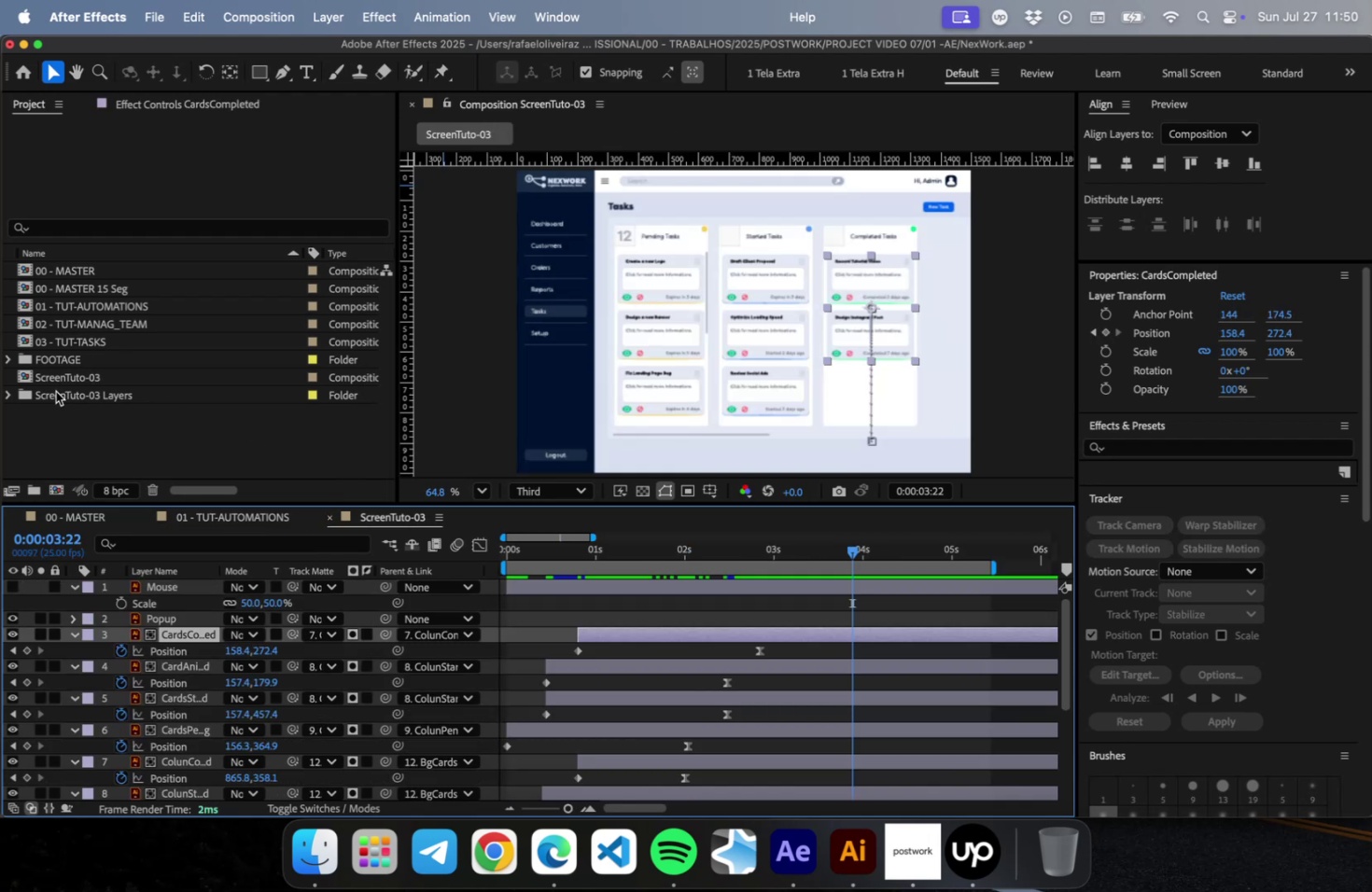 
left_click([4, 356])
 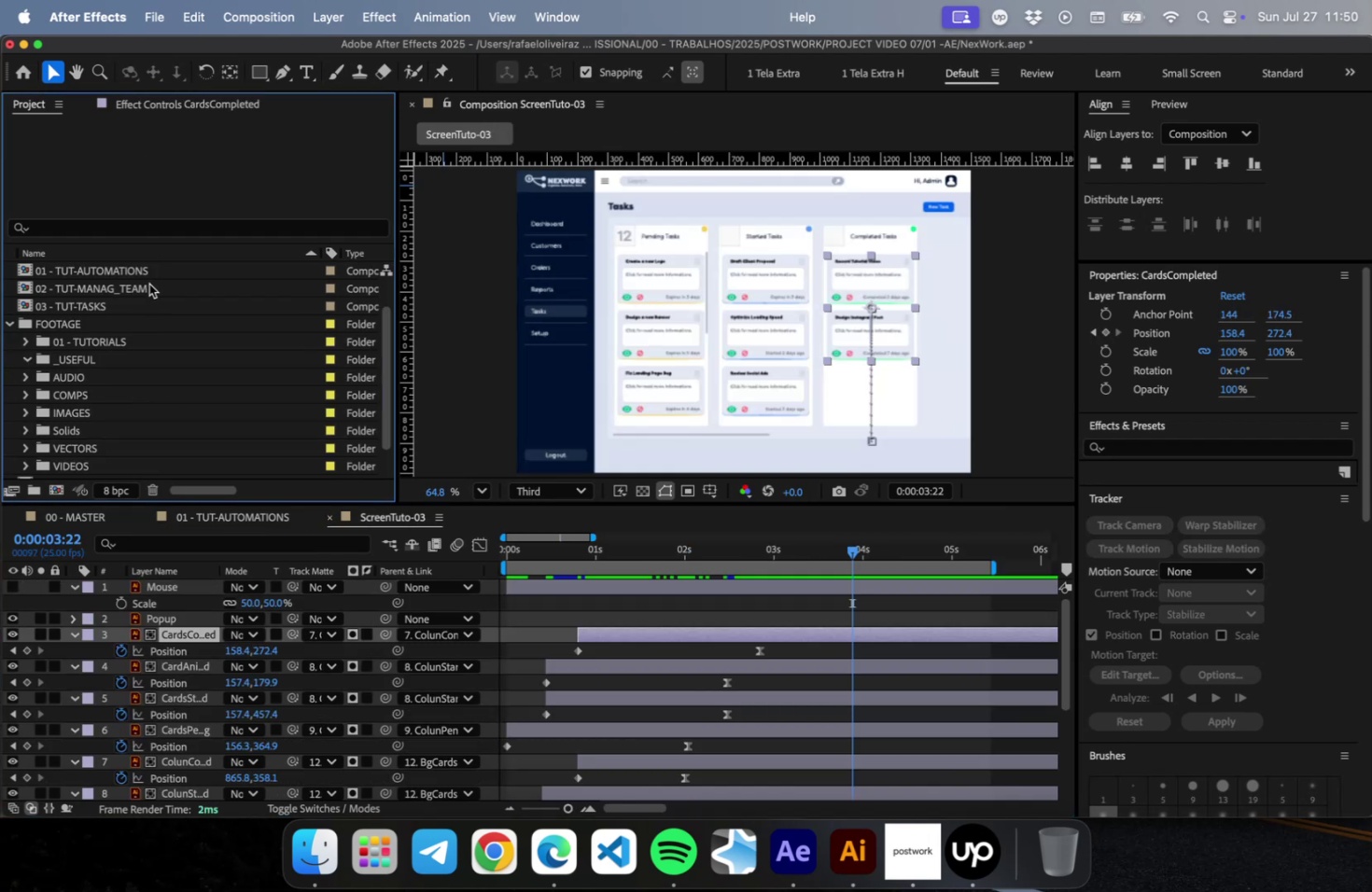 
double_click([144, 294])
 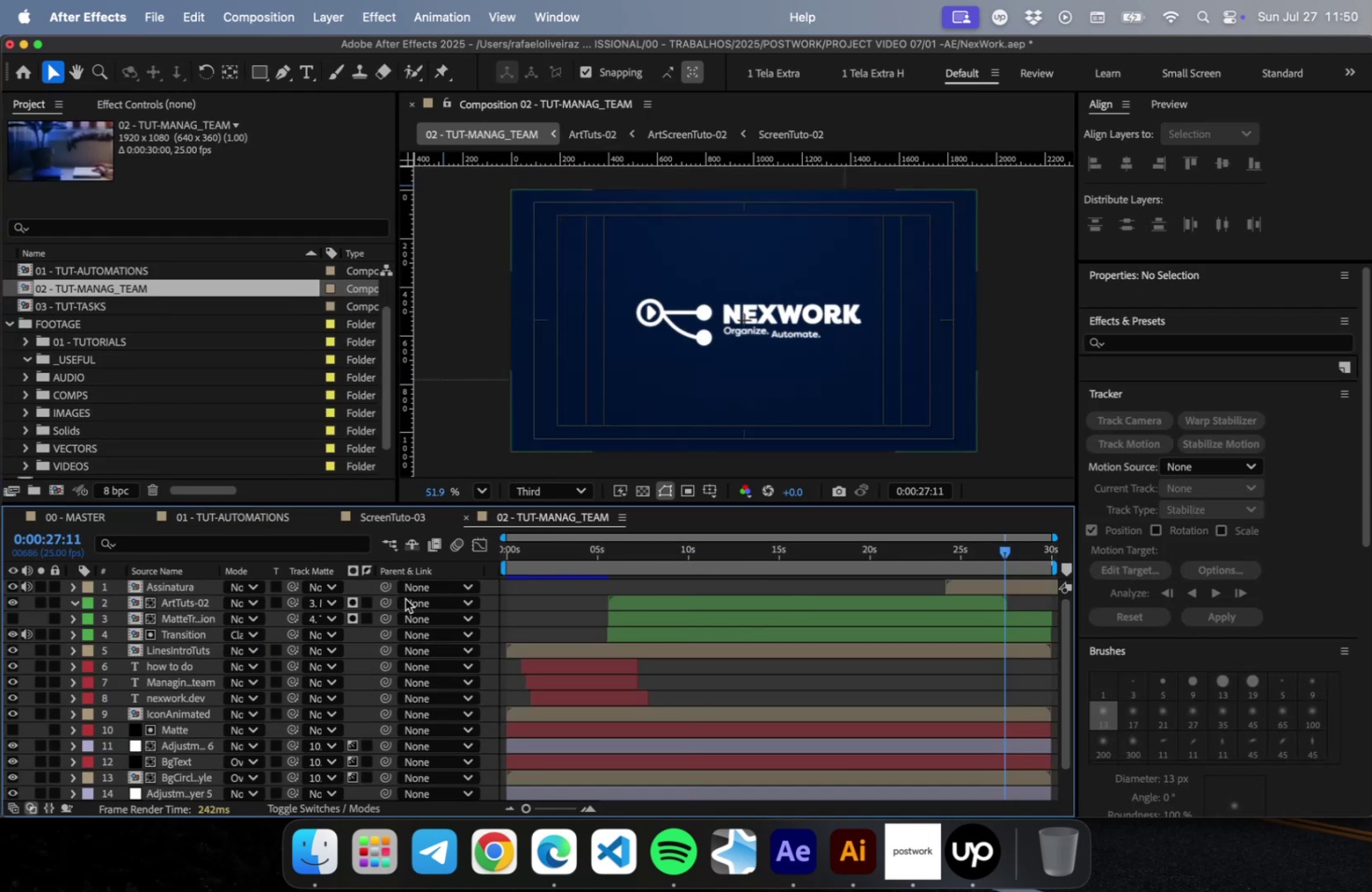 
left_click([847, 605])
 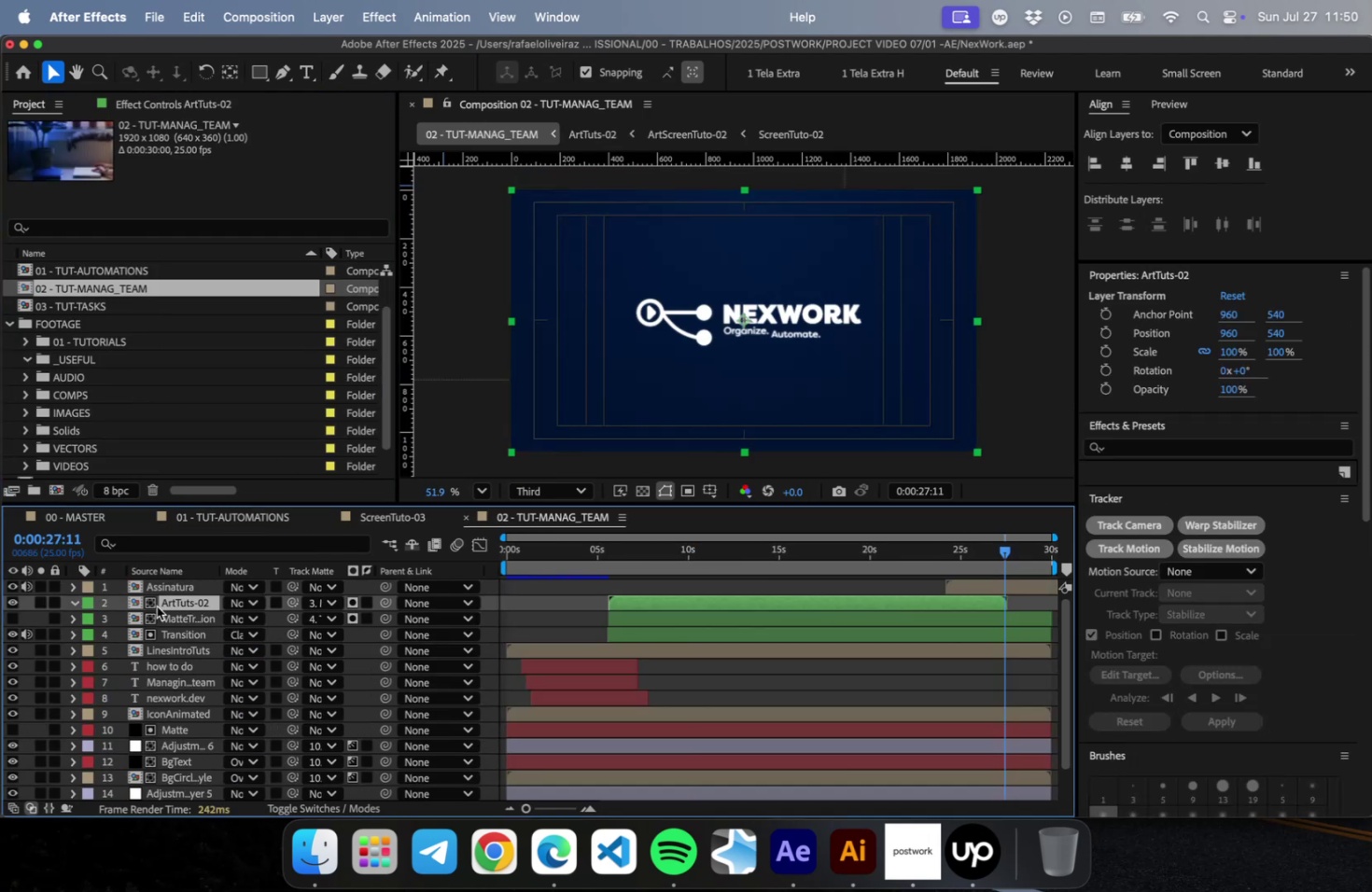 
double_click([161, 605])
 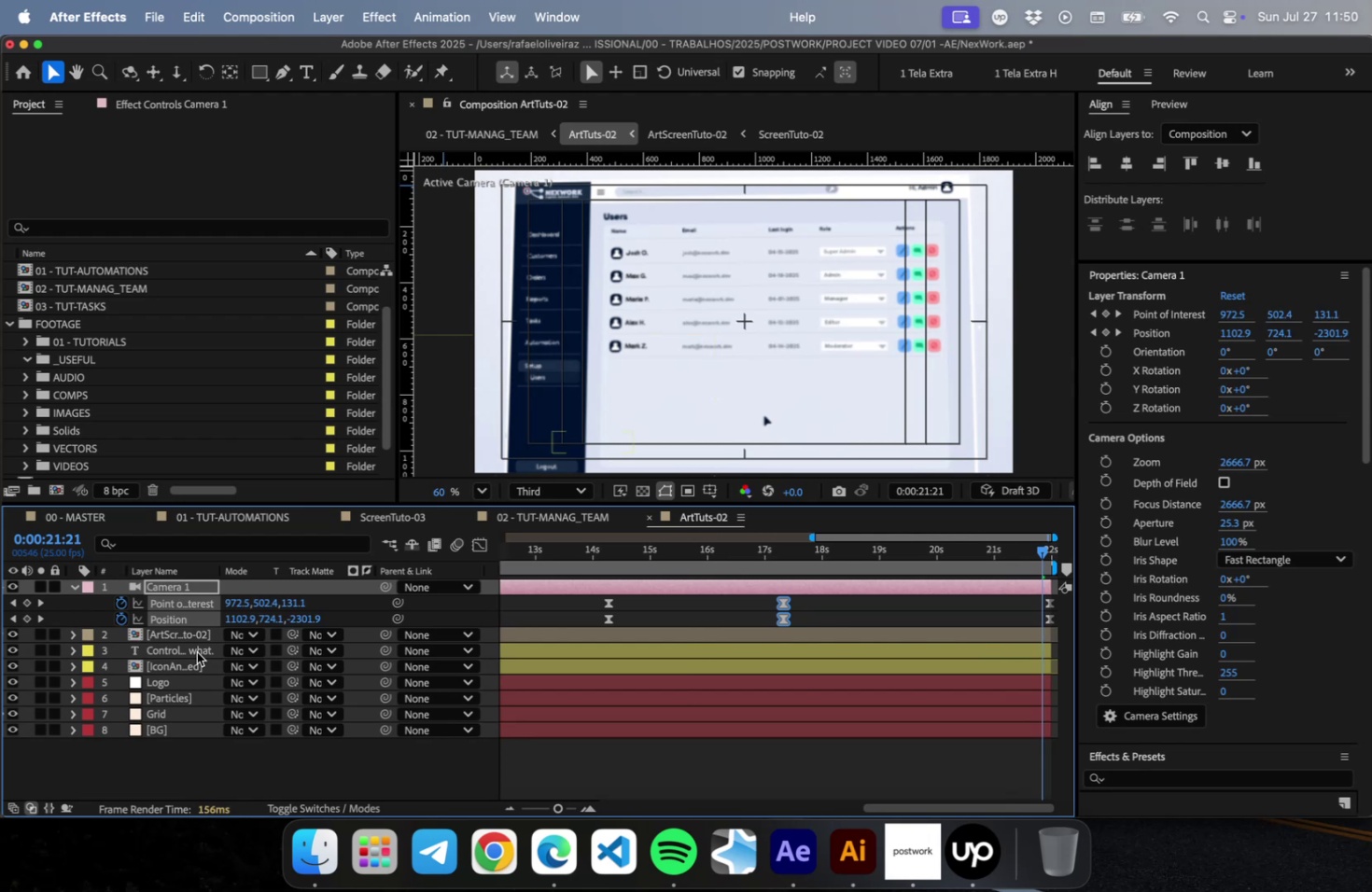 
double_click([198, 633])
 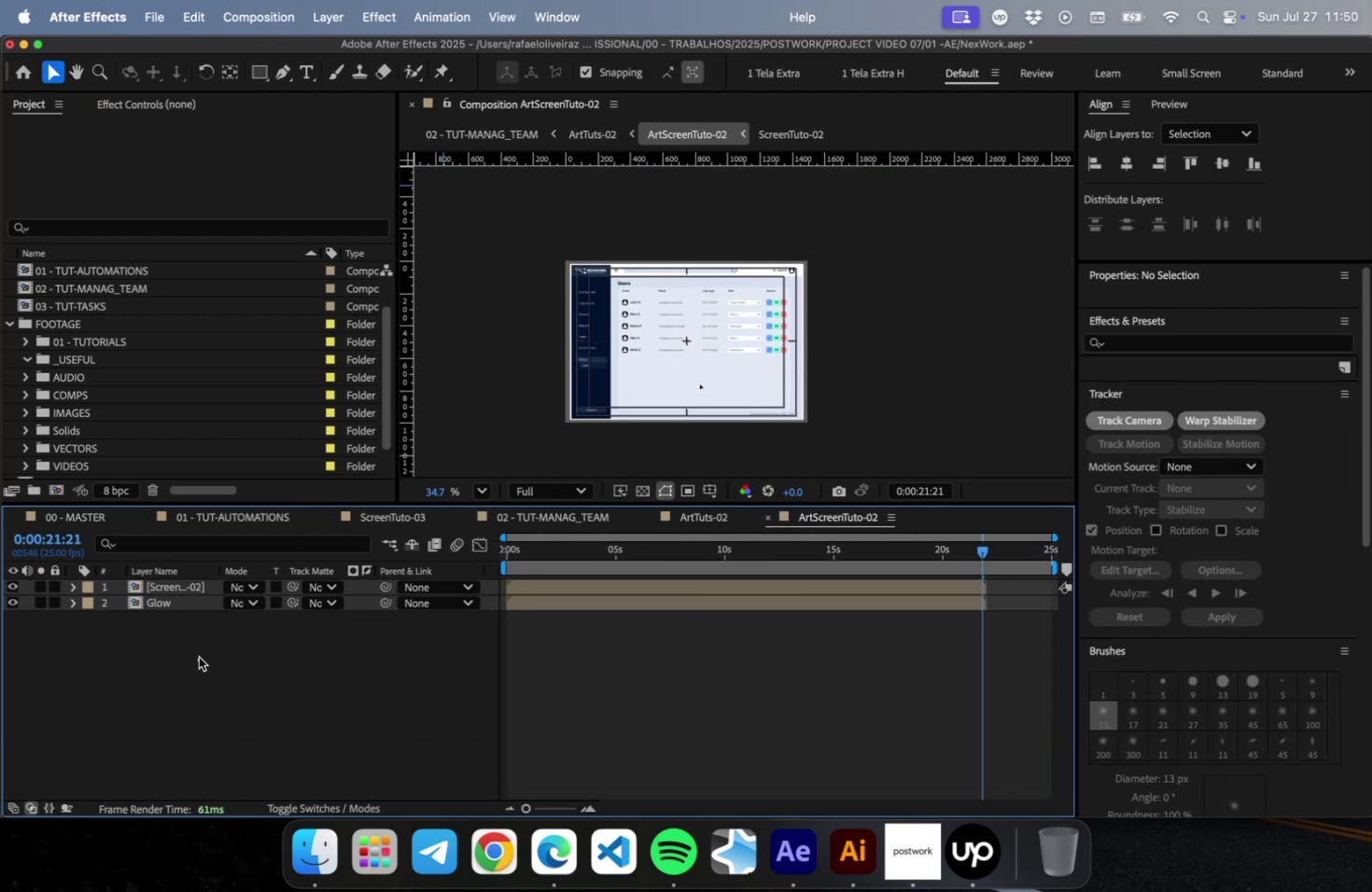 
double_click([185, 579])
 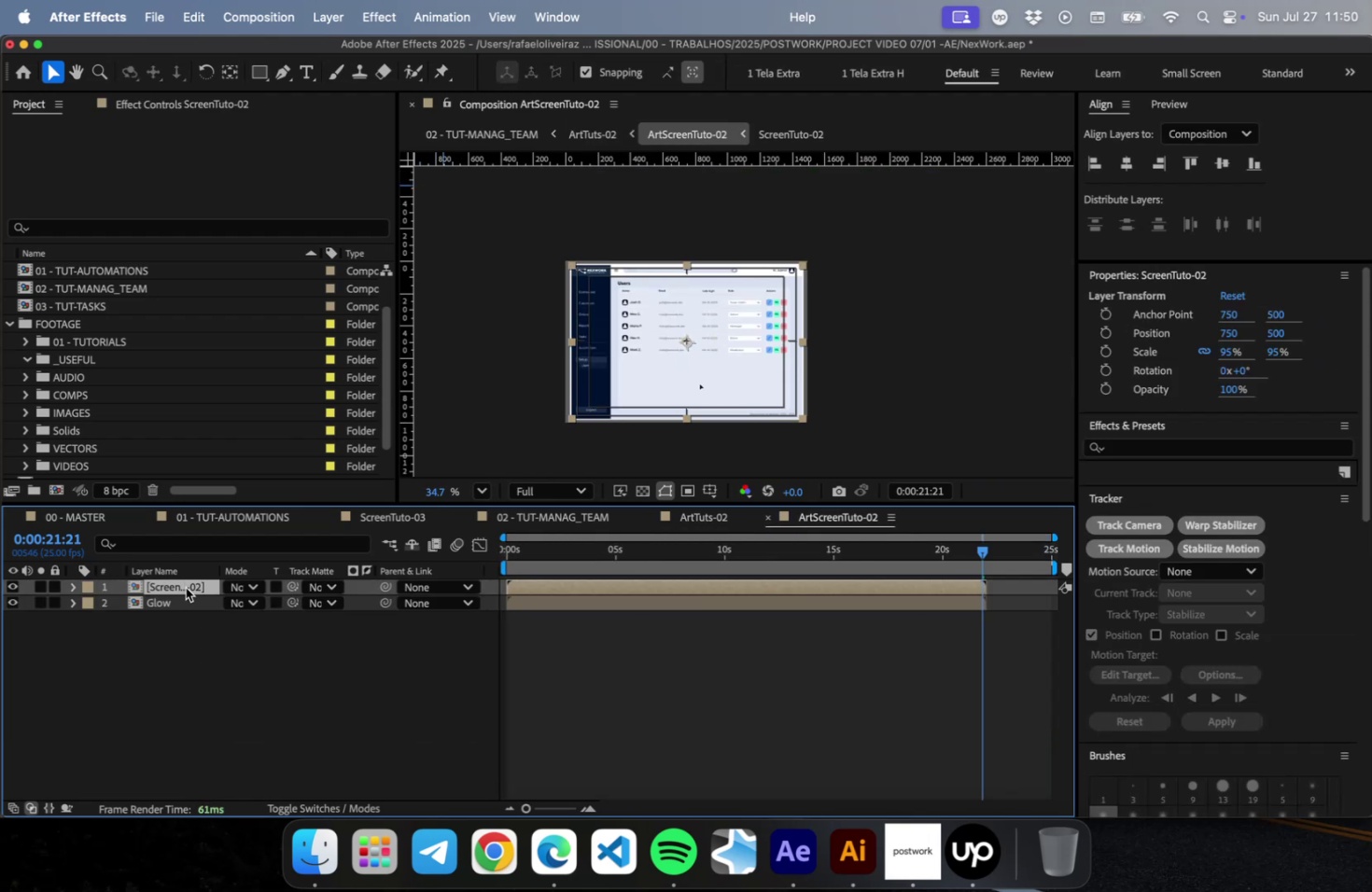 
double_click([186, 587])
 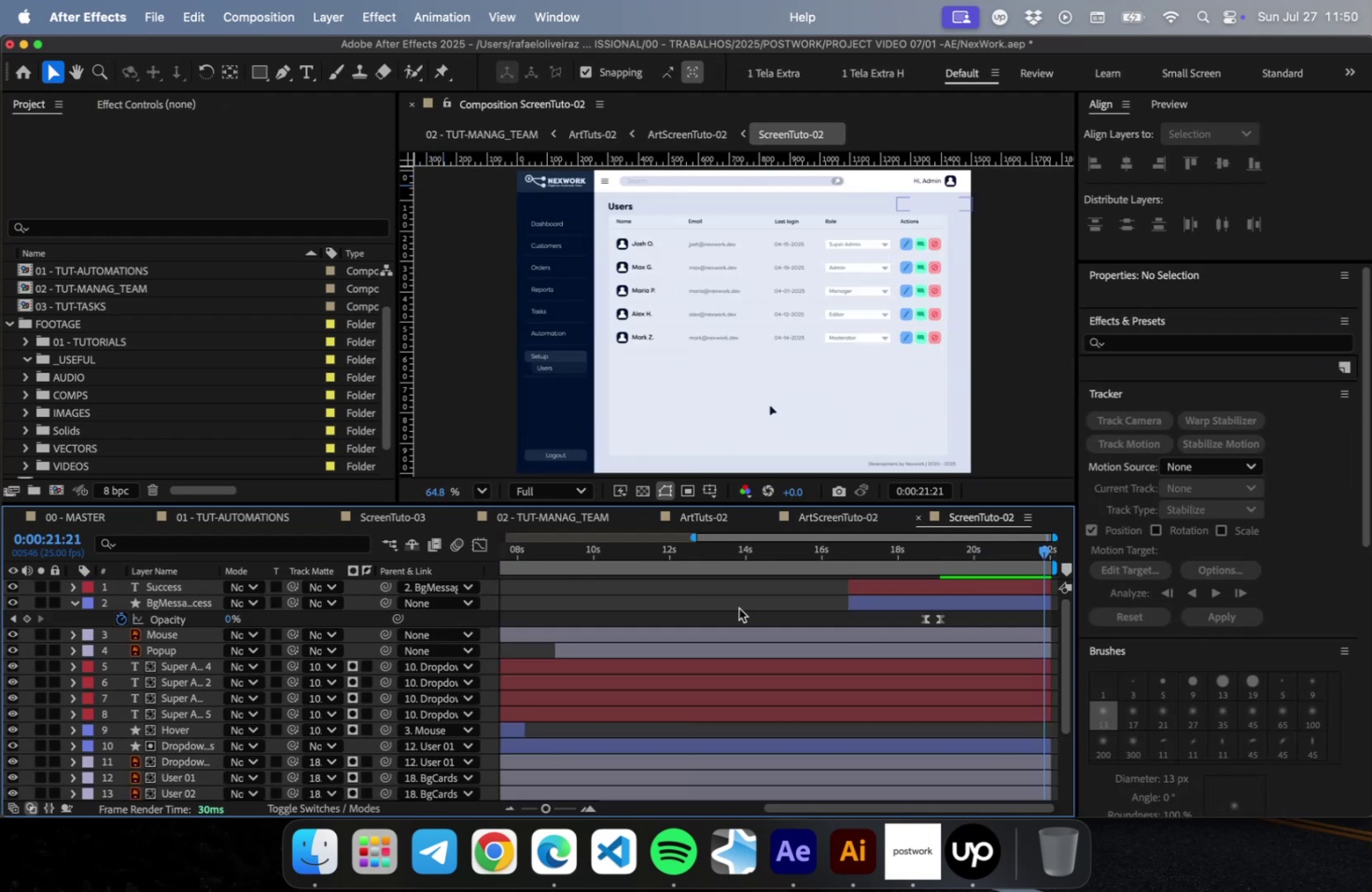 
left_click([176, 637])
 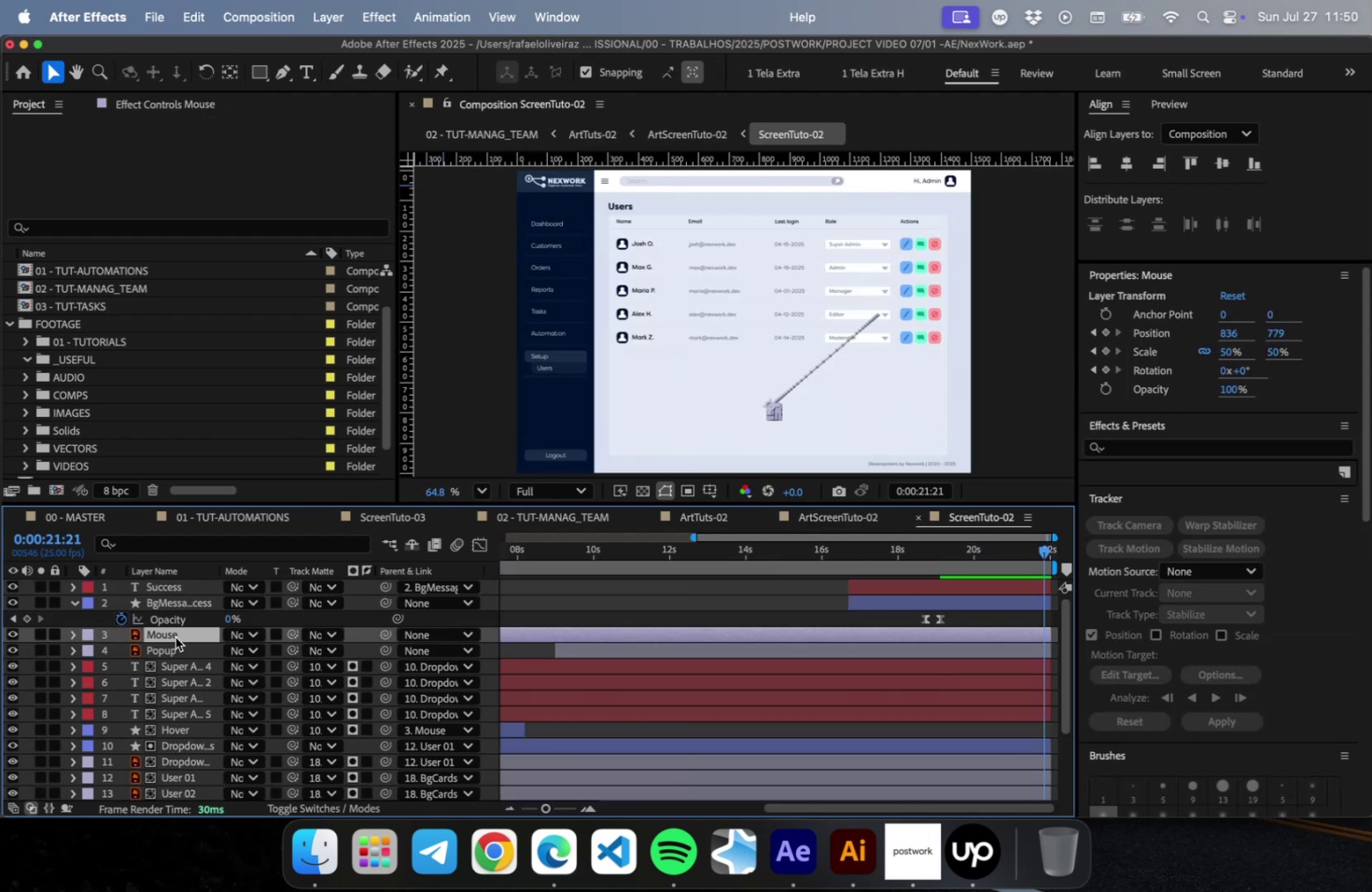 
key(Meta+C)
 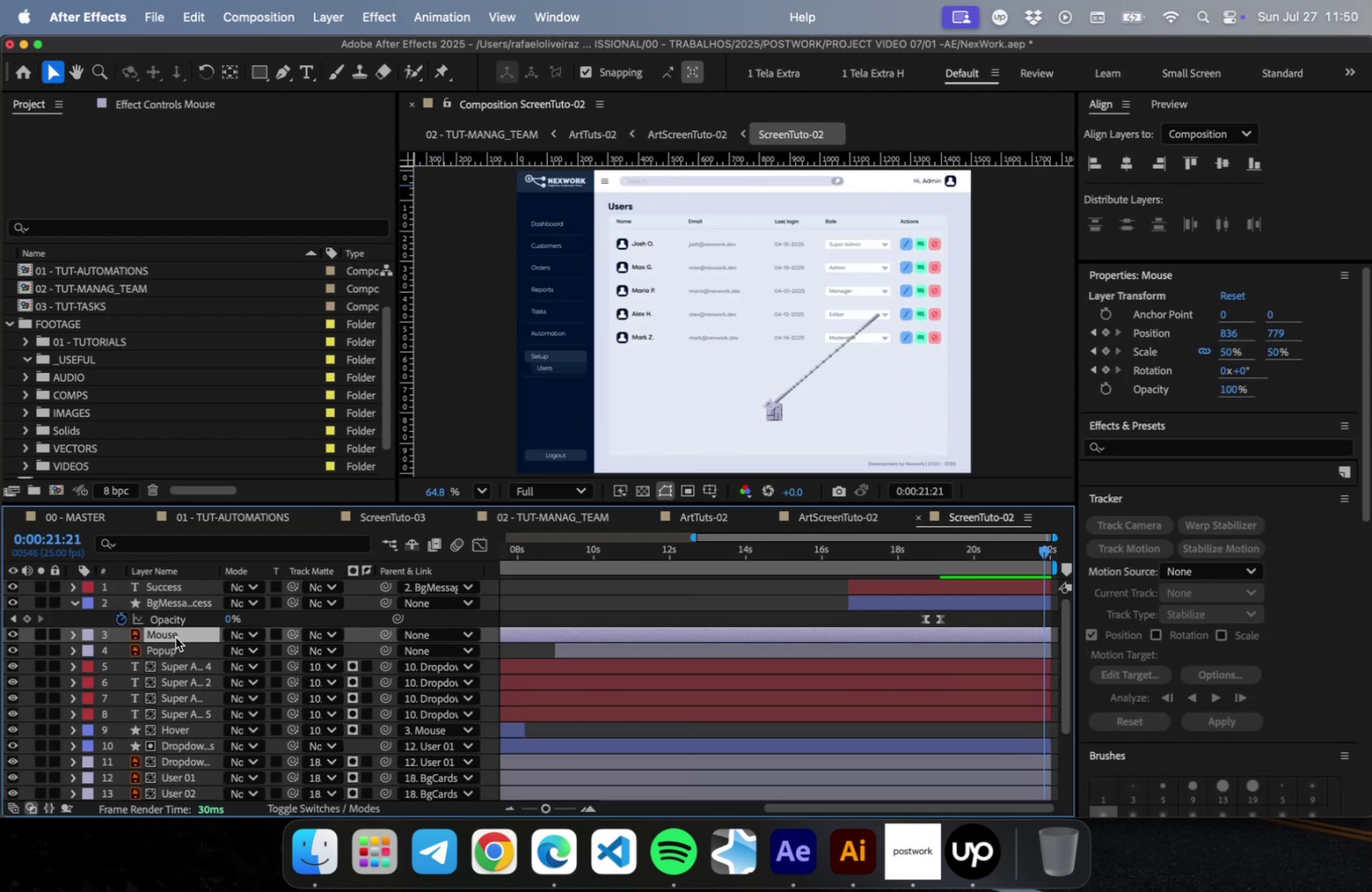 
key(Meta+W)
 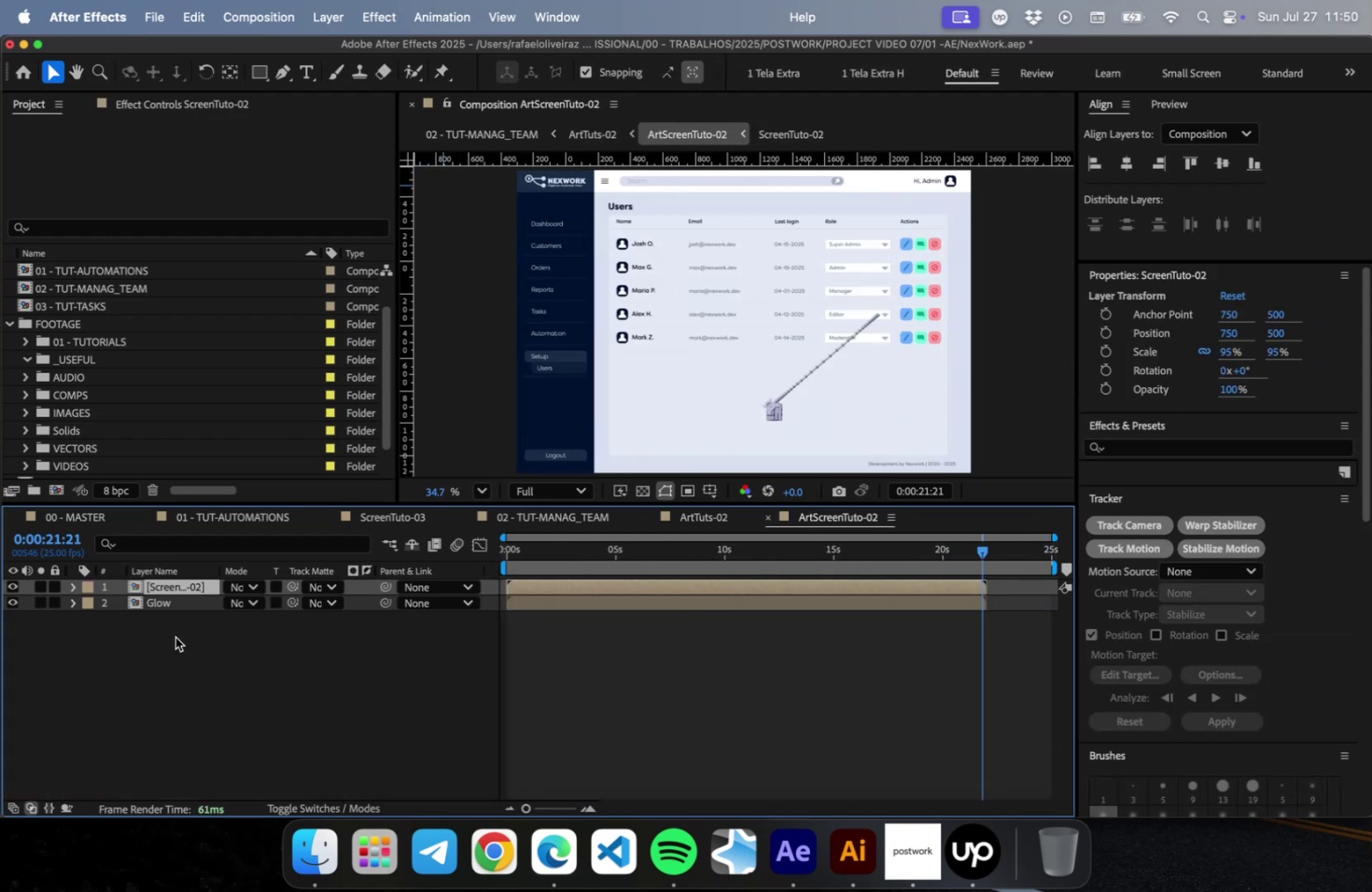 
key(Meta+W)
 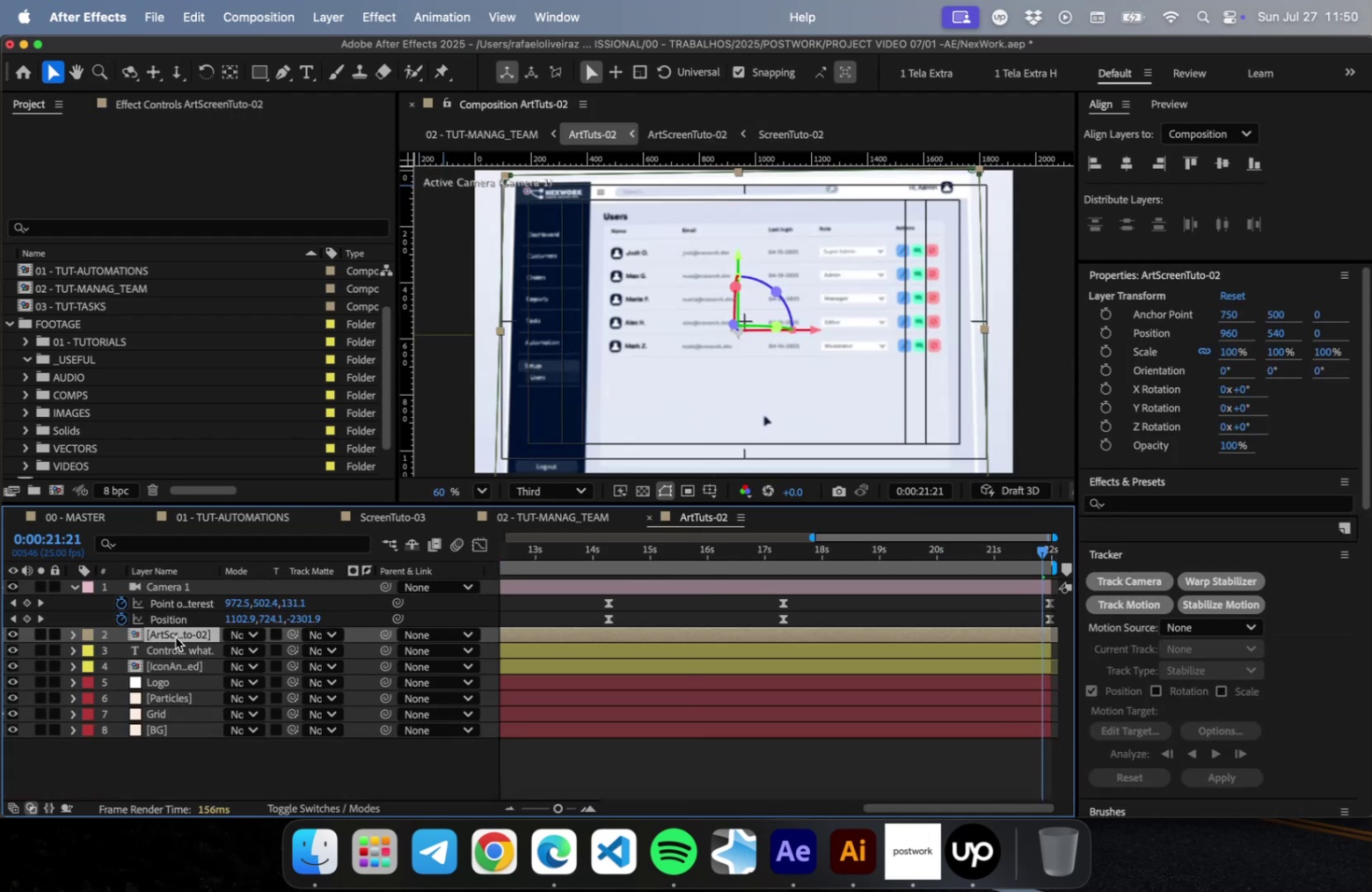 
key(Meta+W)
 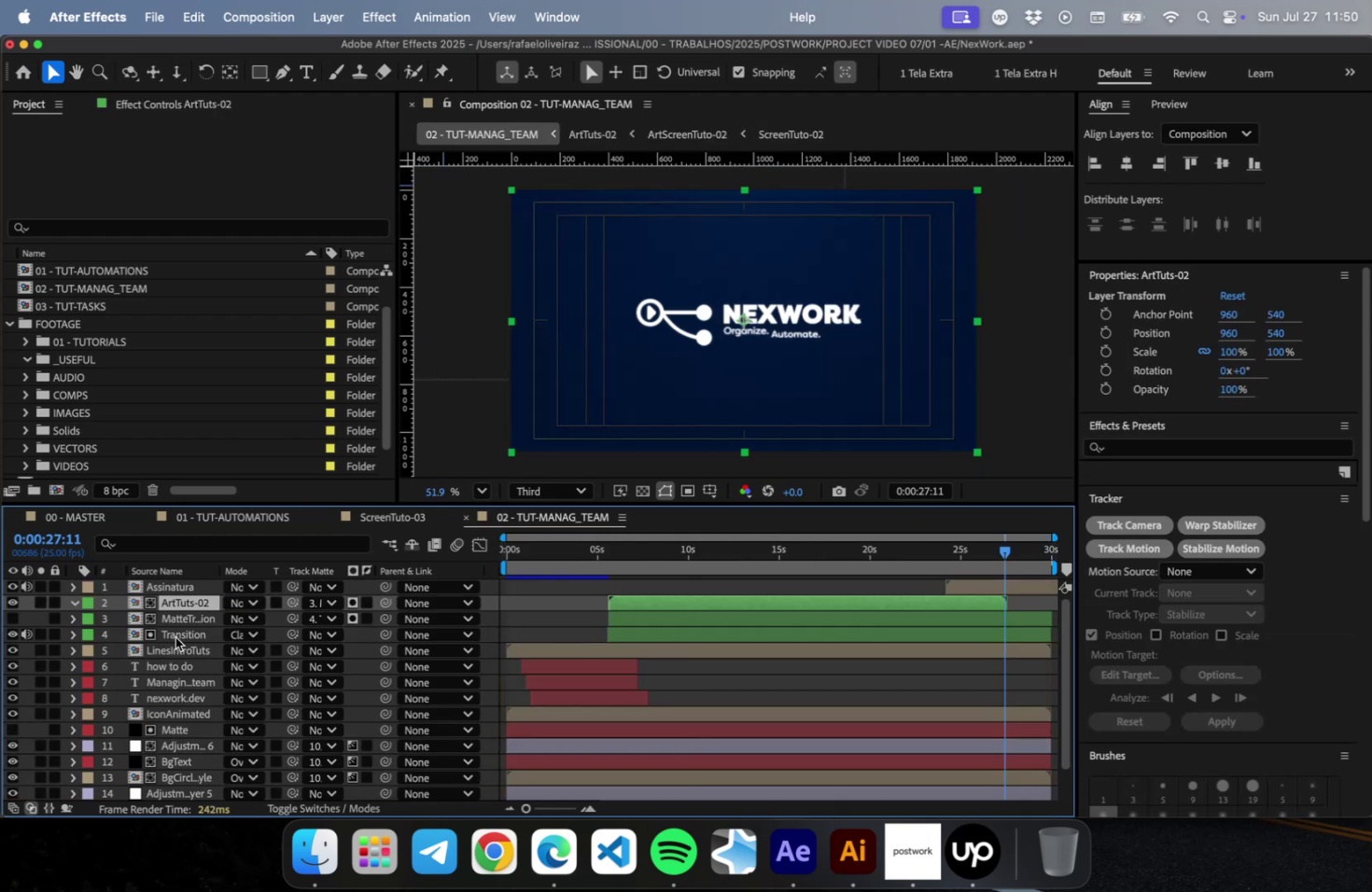 
key(Meta+W)
 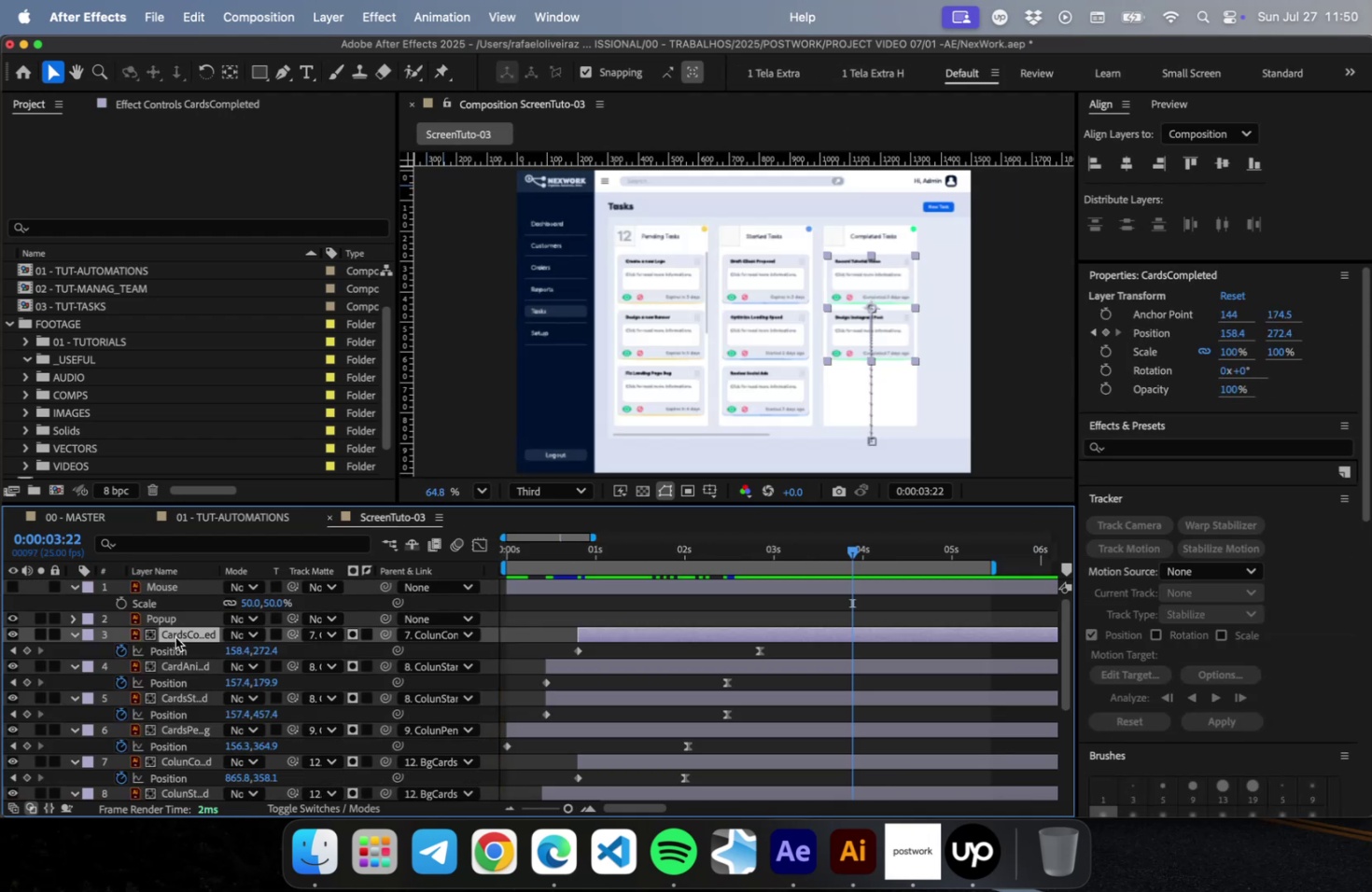 
key(Meta+CommandLeft)
 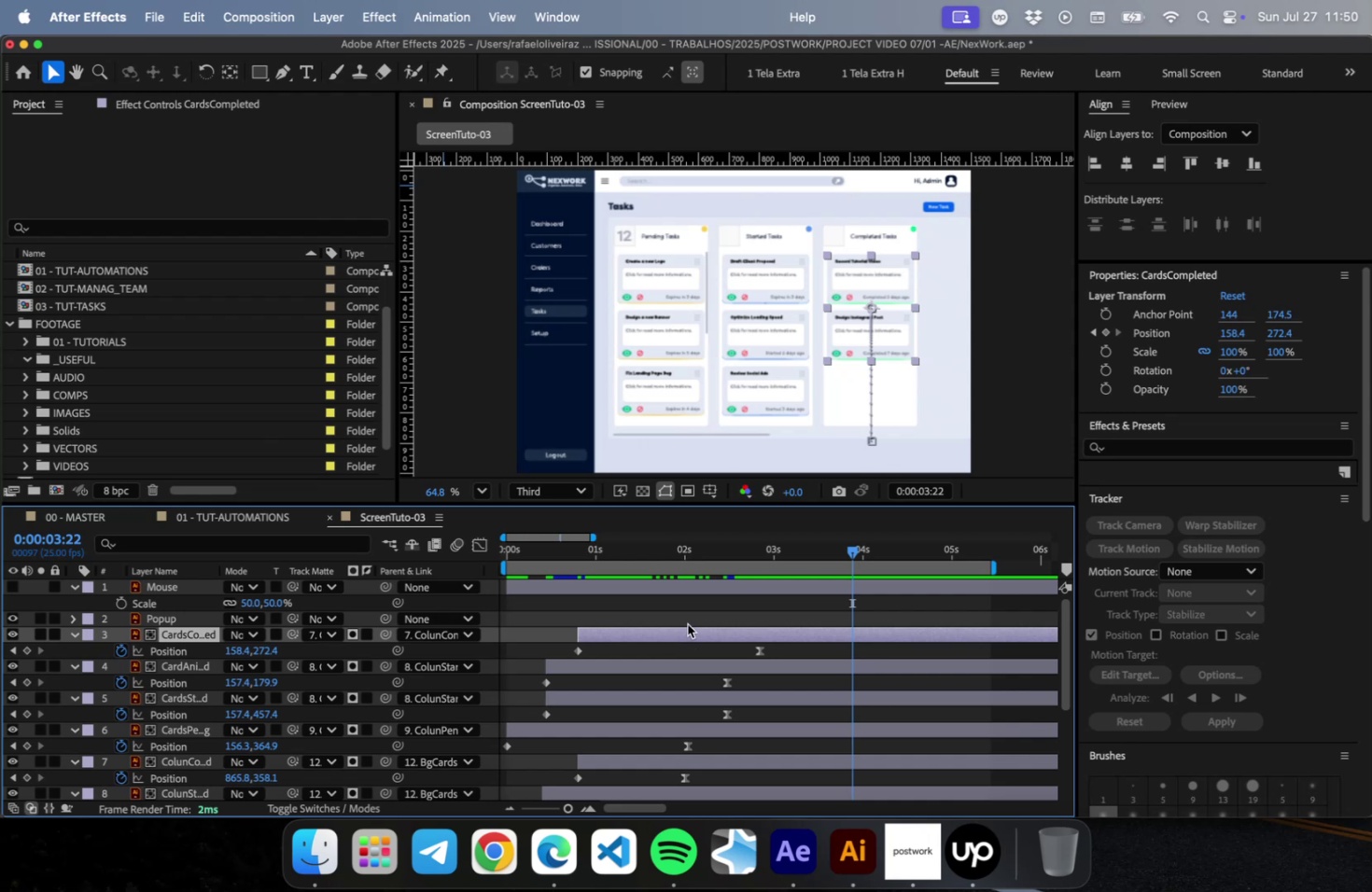 
left_click([681, 616])
 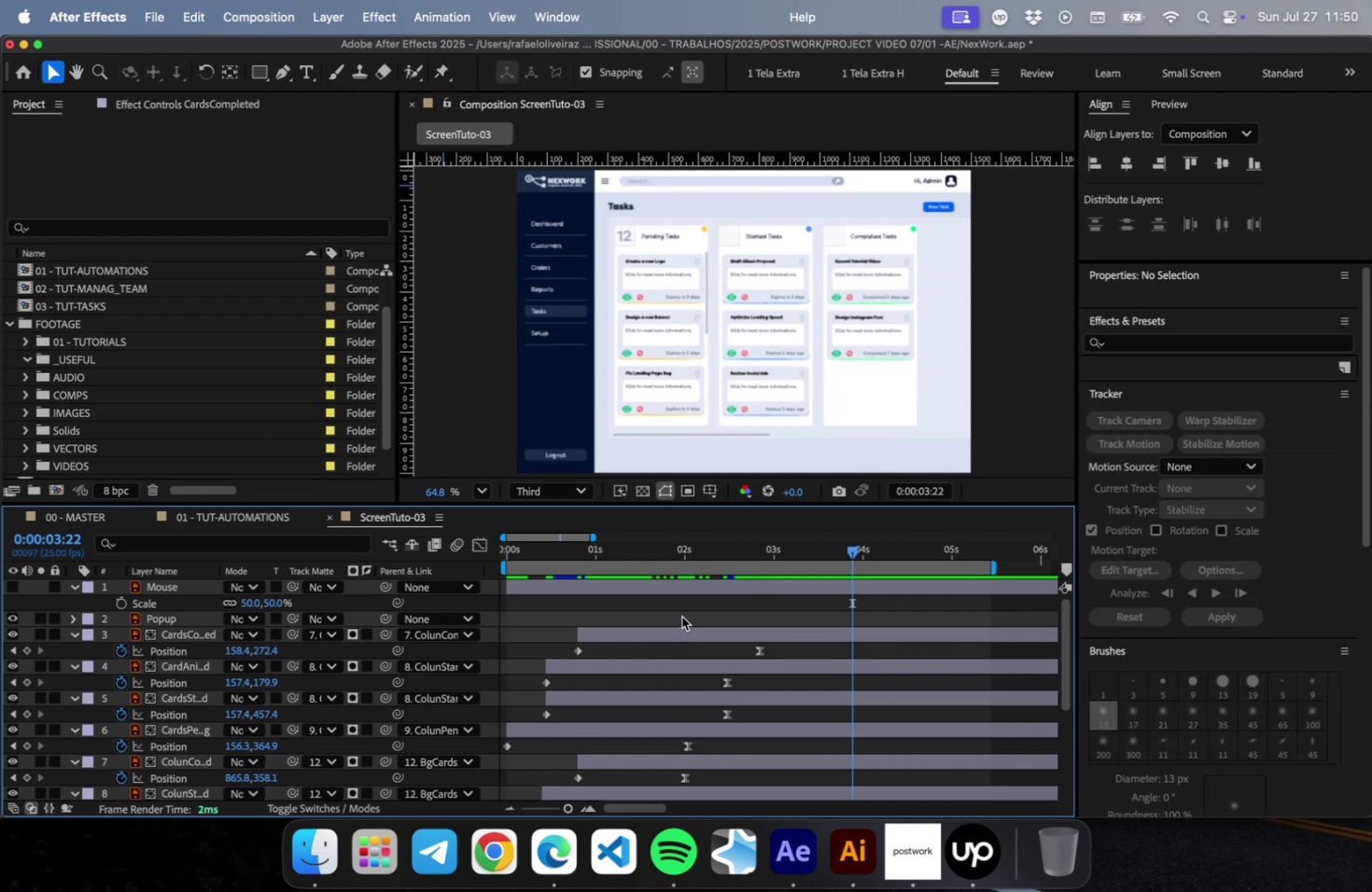 
key(Meta+V)
 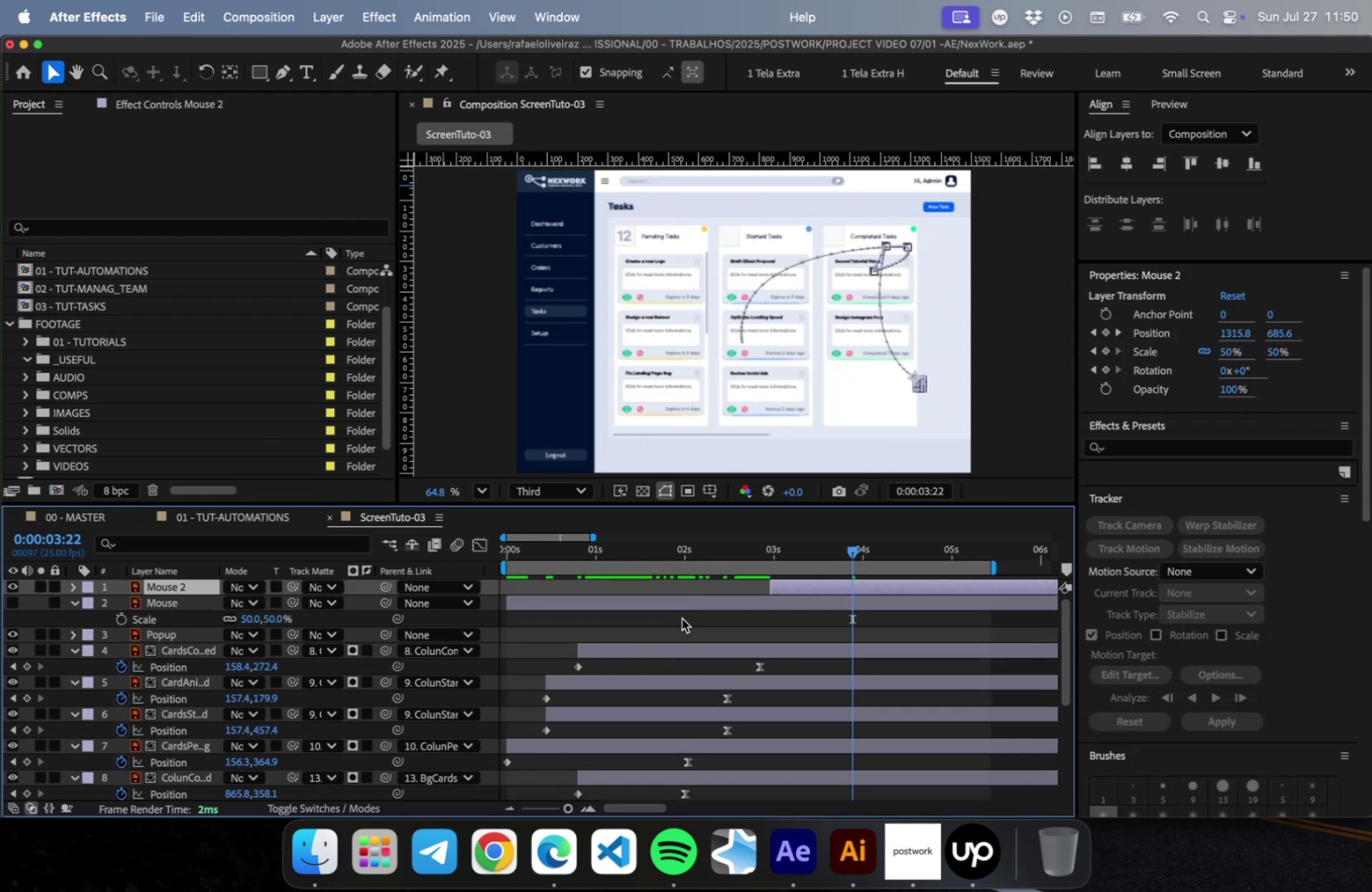 
key(P)
 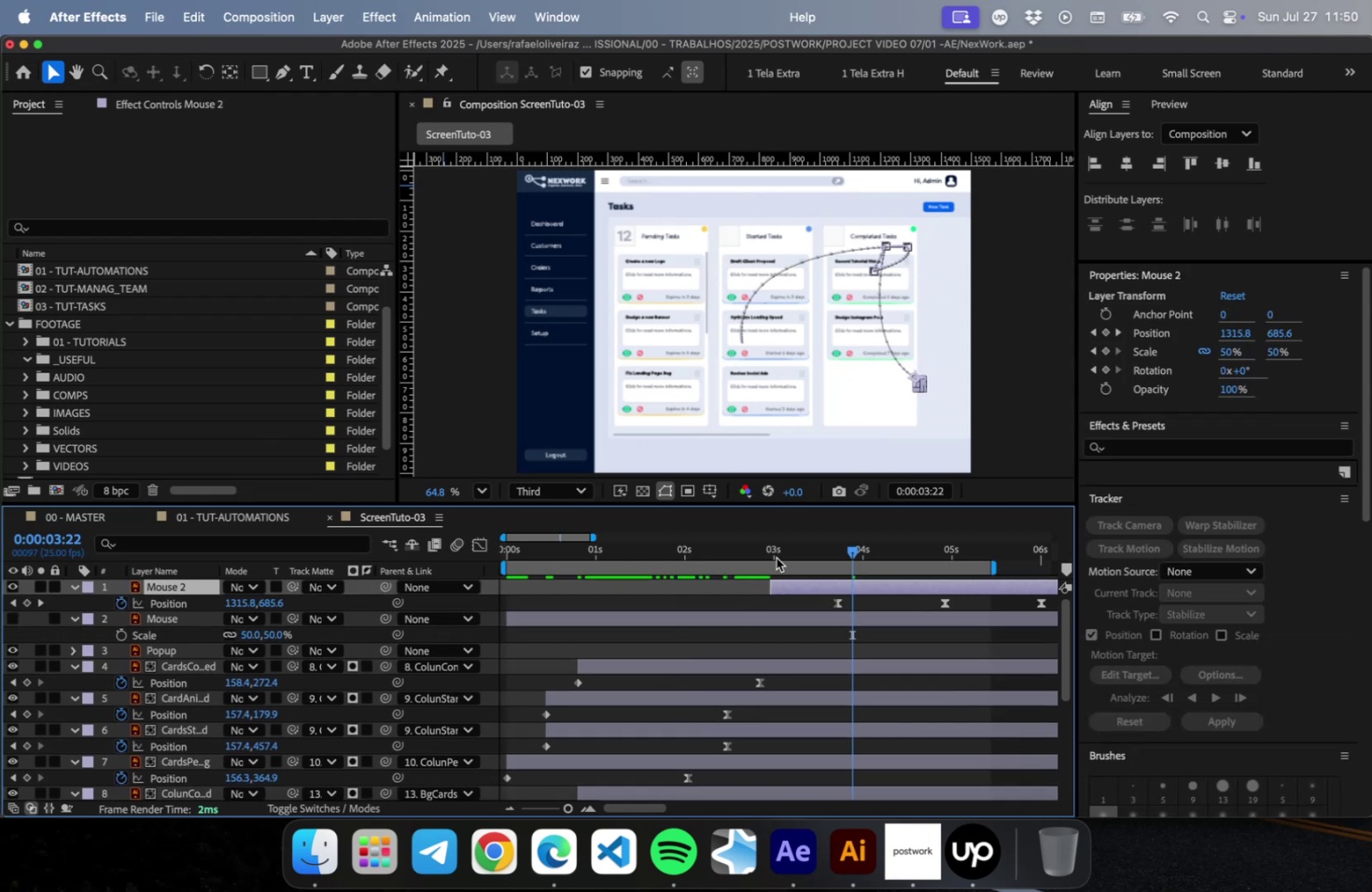 
left_click([780, 547])
 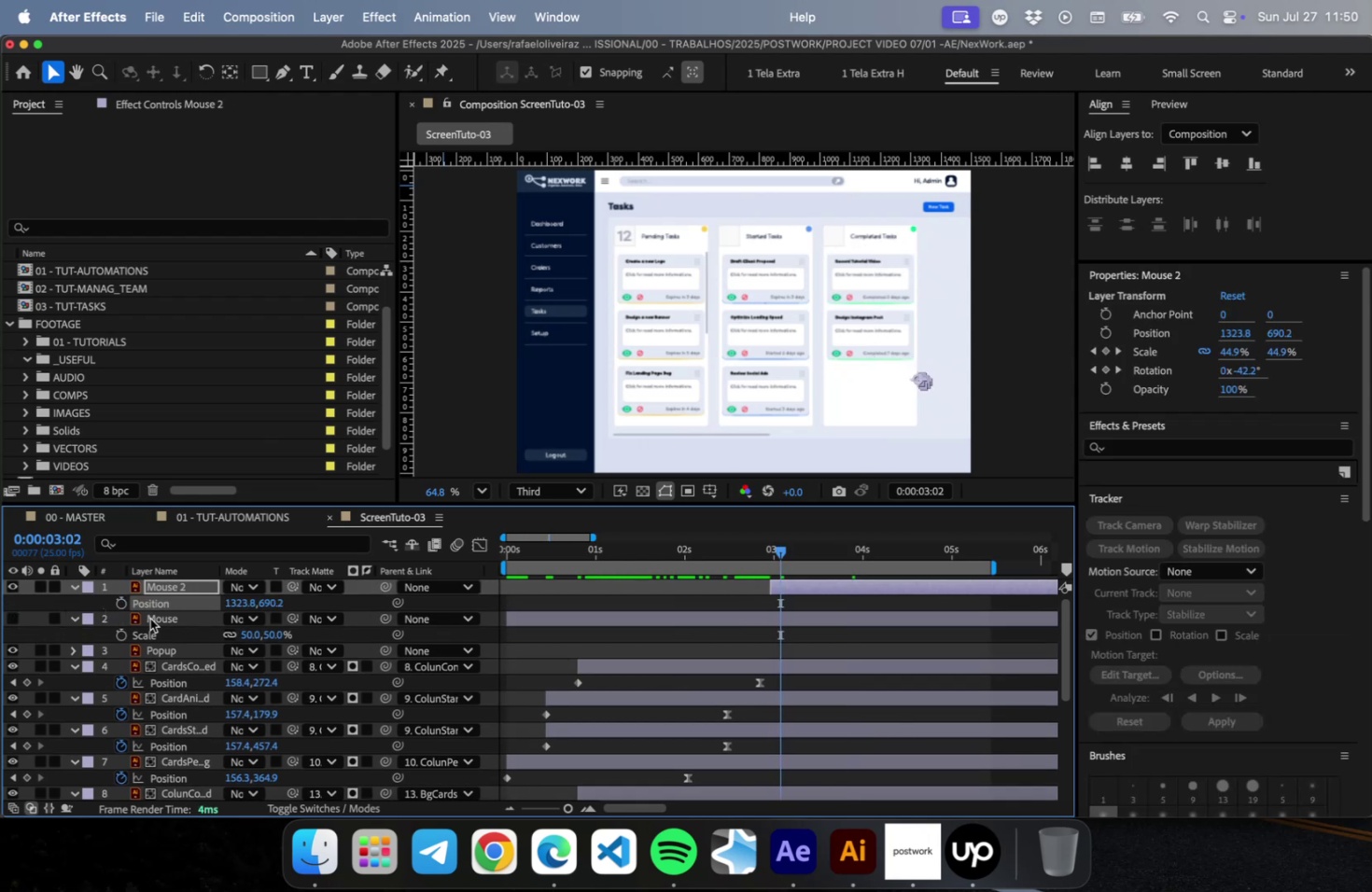 
left_click([166, 619])
 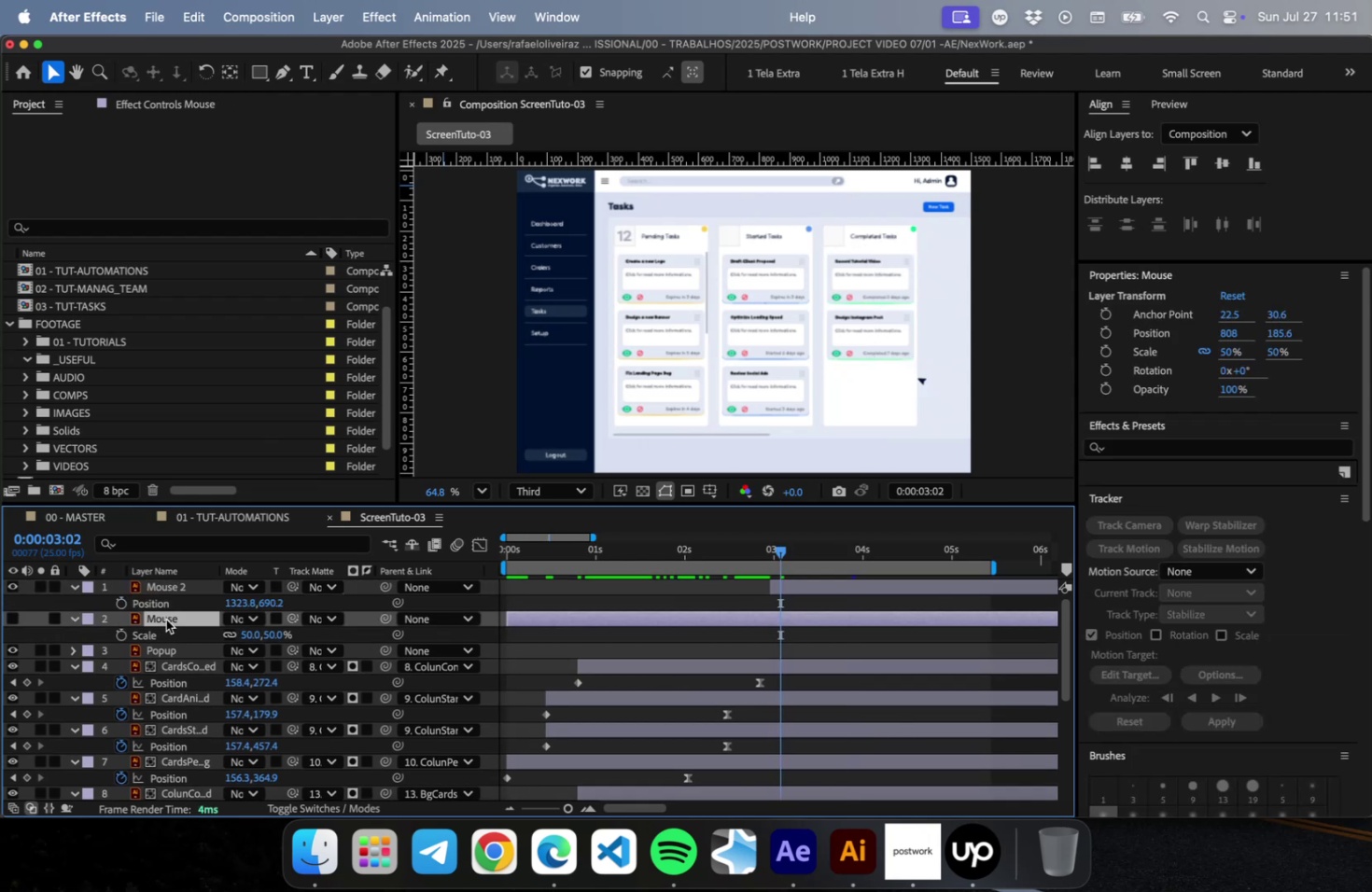 
key(Delete)
 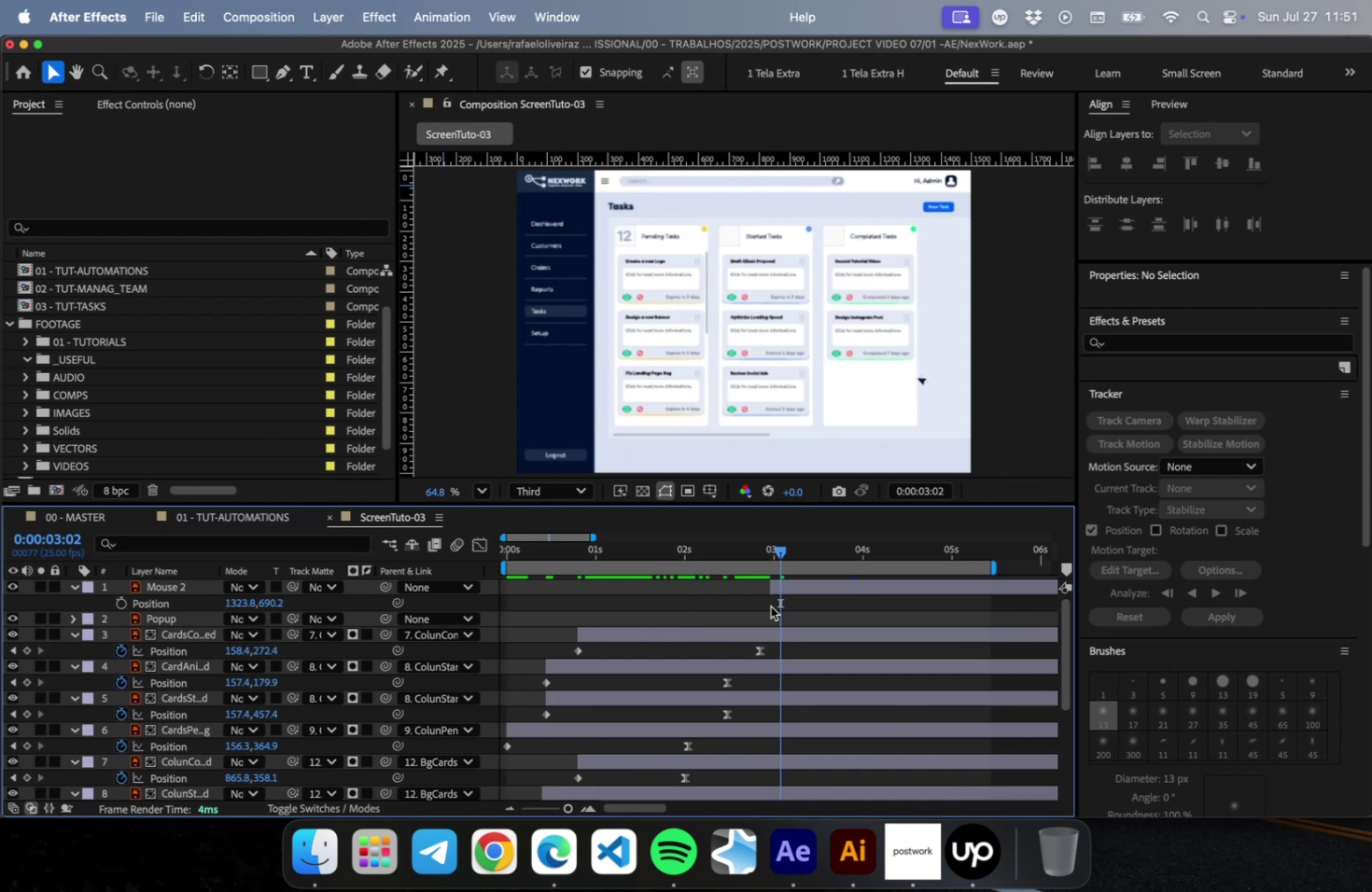 
left_click_drag(start_coordinate=[789, 592], to_coordinate=[600, 599])
 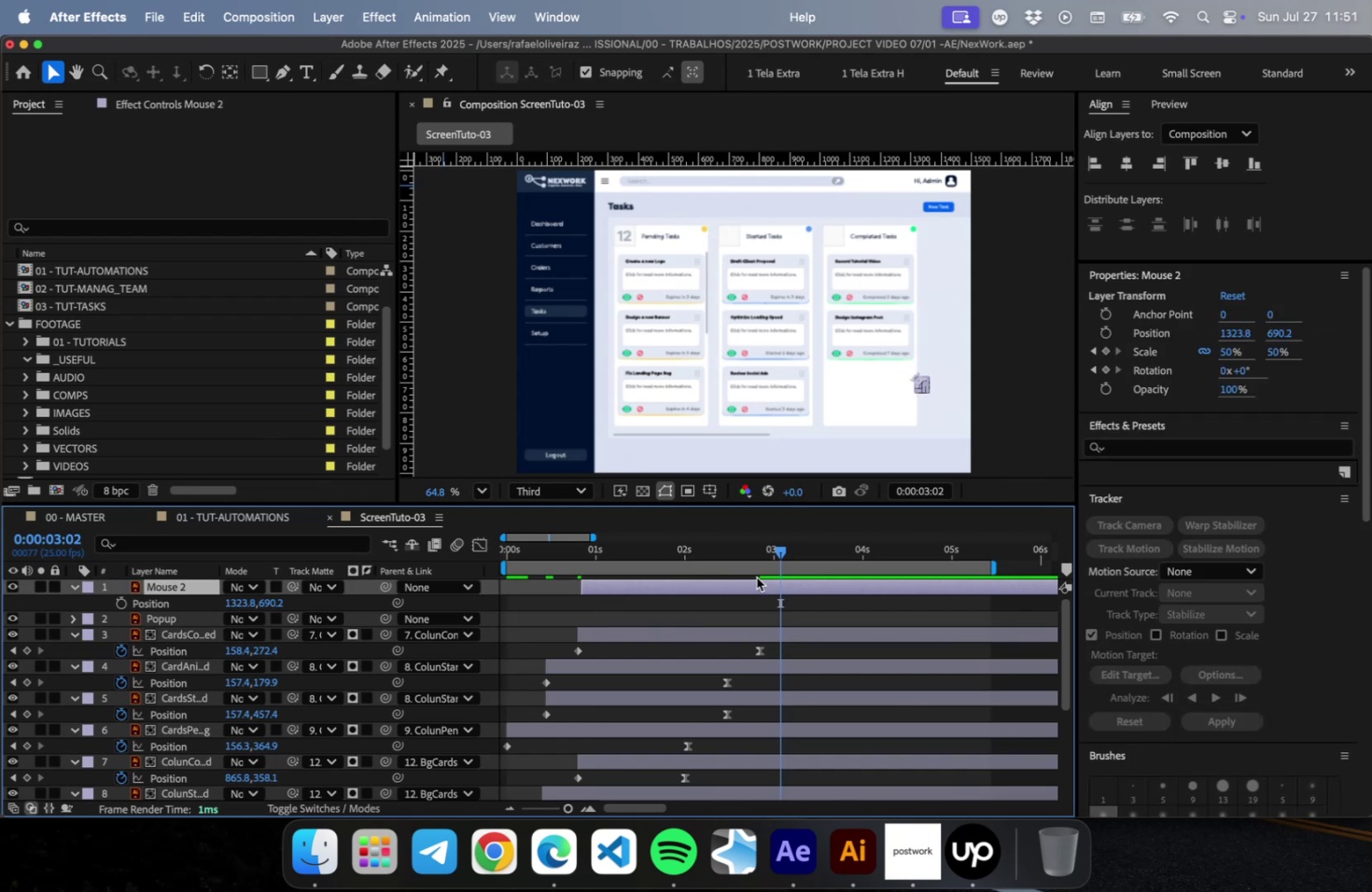 
left_click([749, 604])
 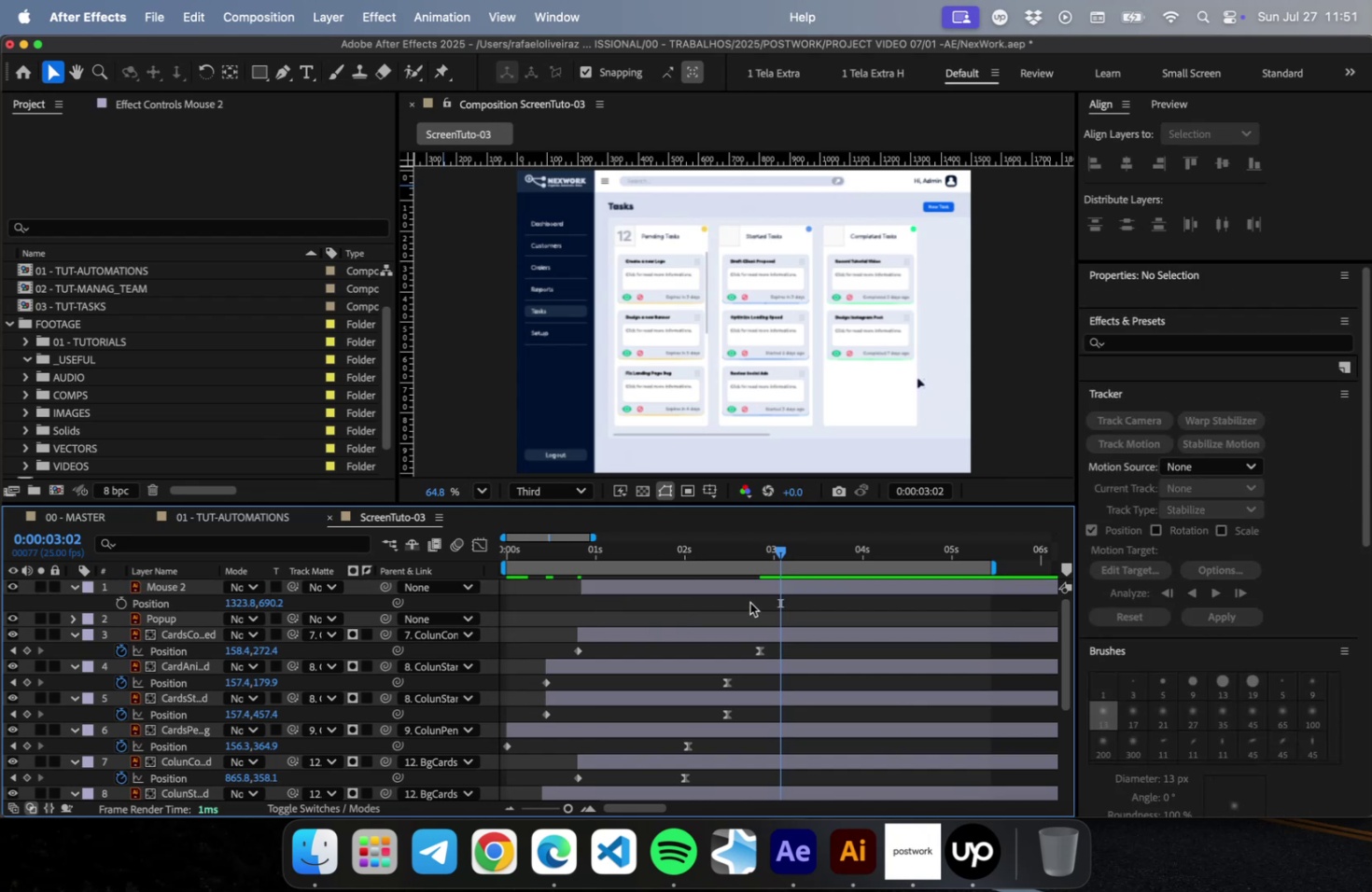 
key(Meta+CommandLeft)
 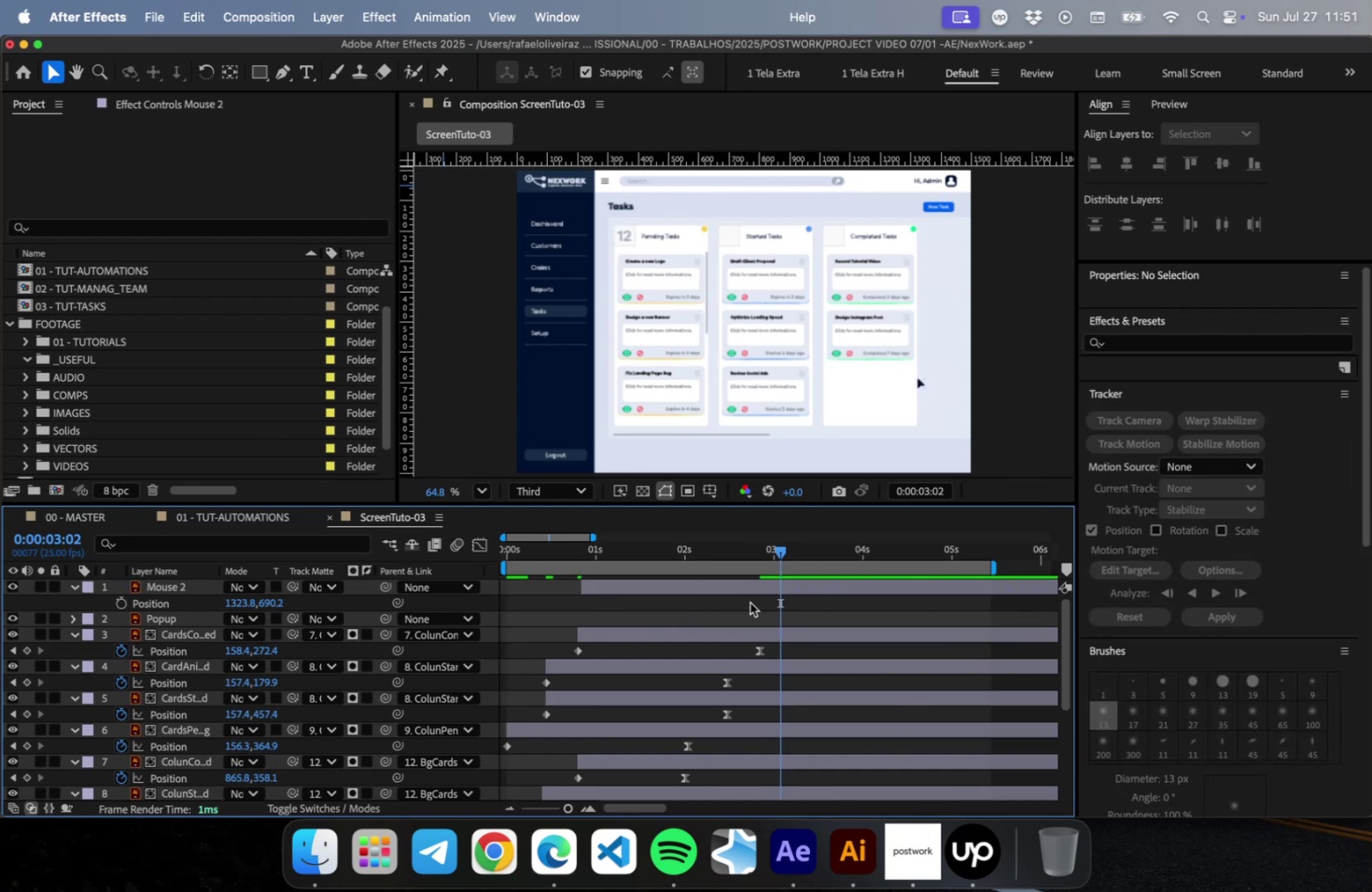 
key(Meta+S)
 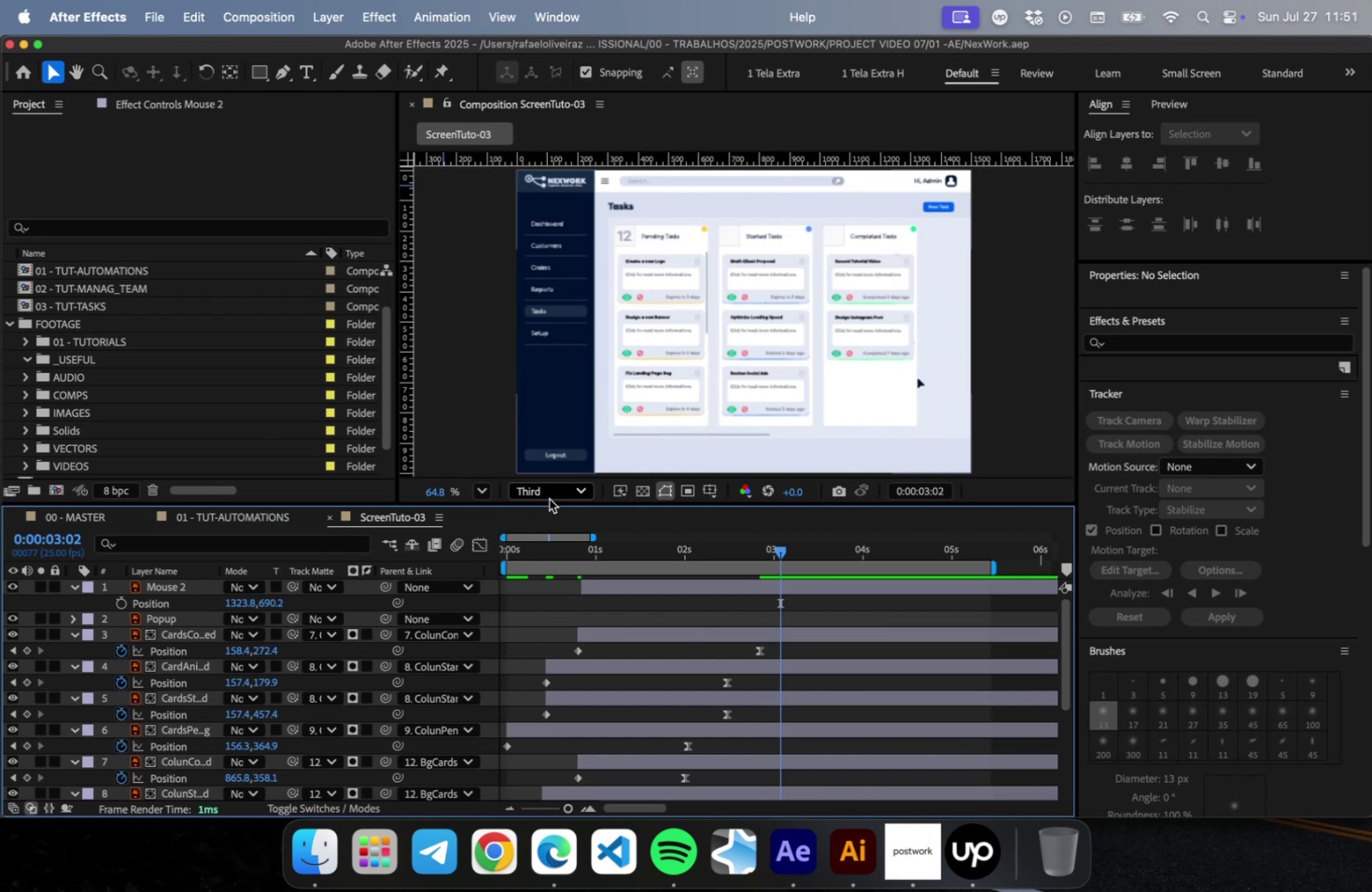 
wait(6.69)
 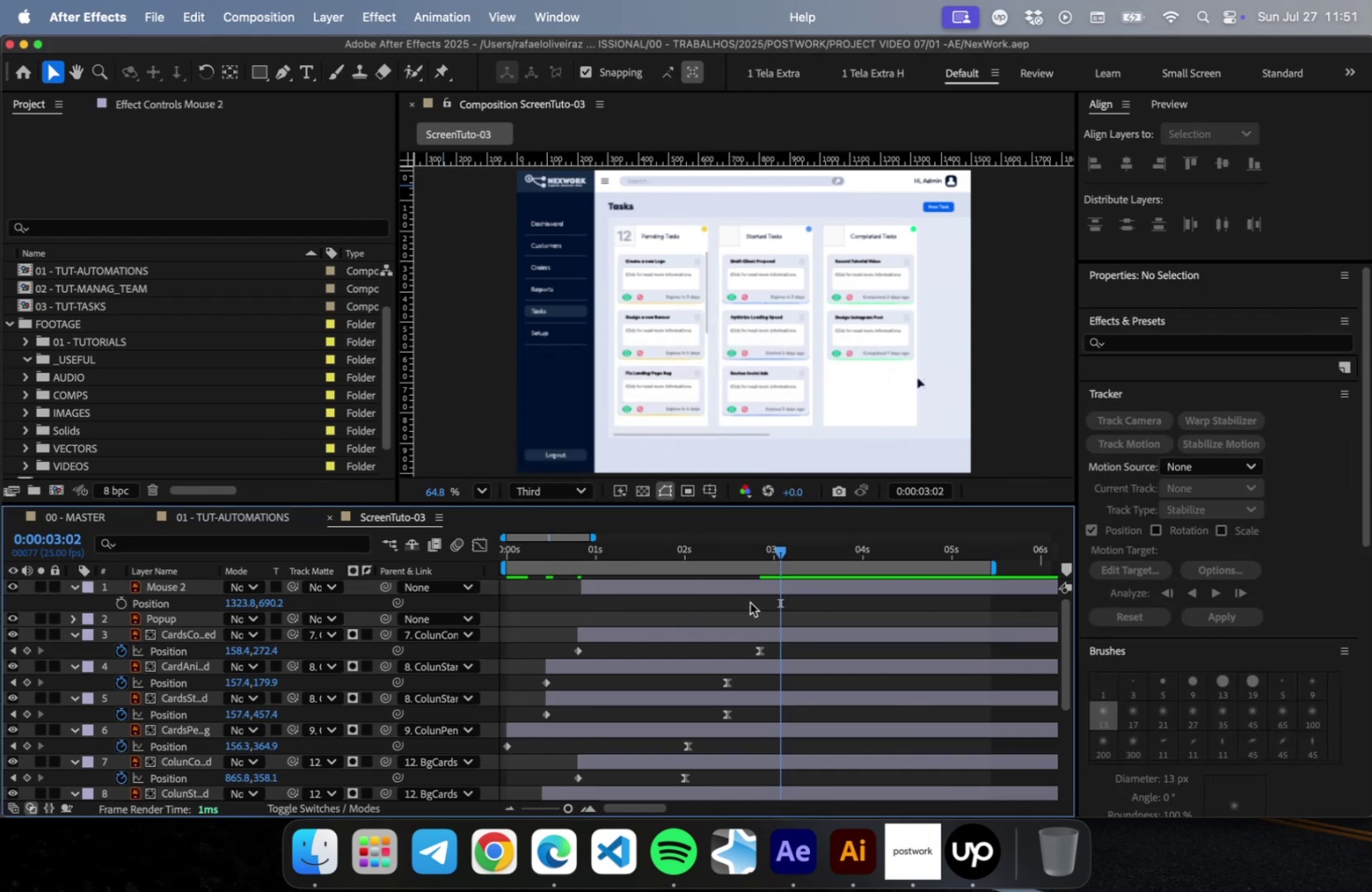 
left_click_drag(start_coordinate=[544, 502], to_coordinate=[531, 605])
 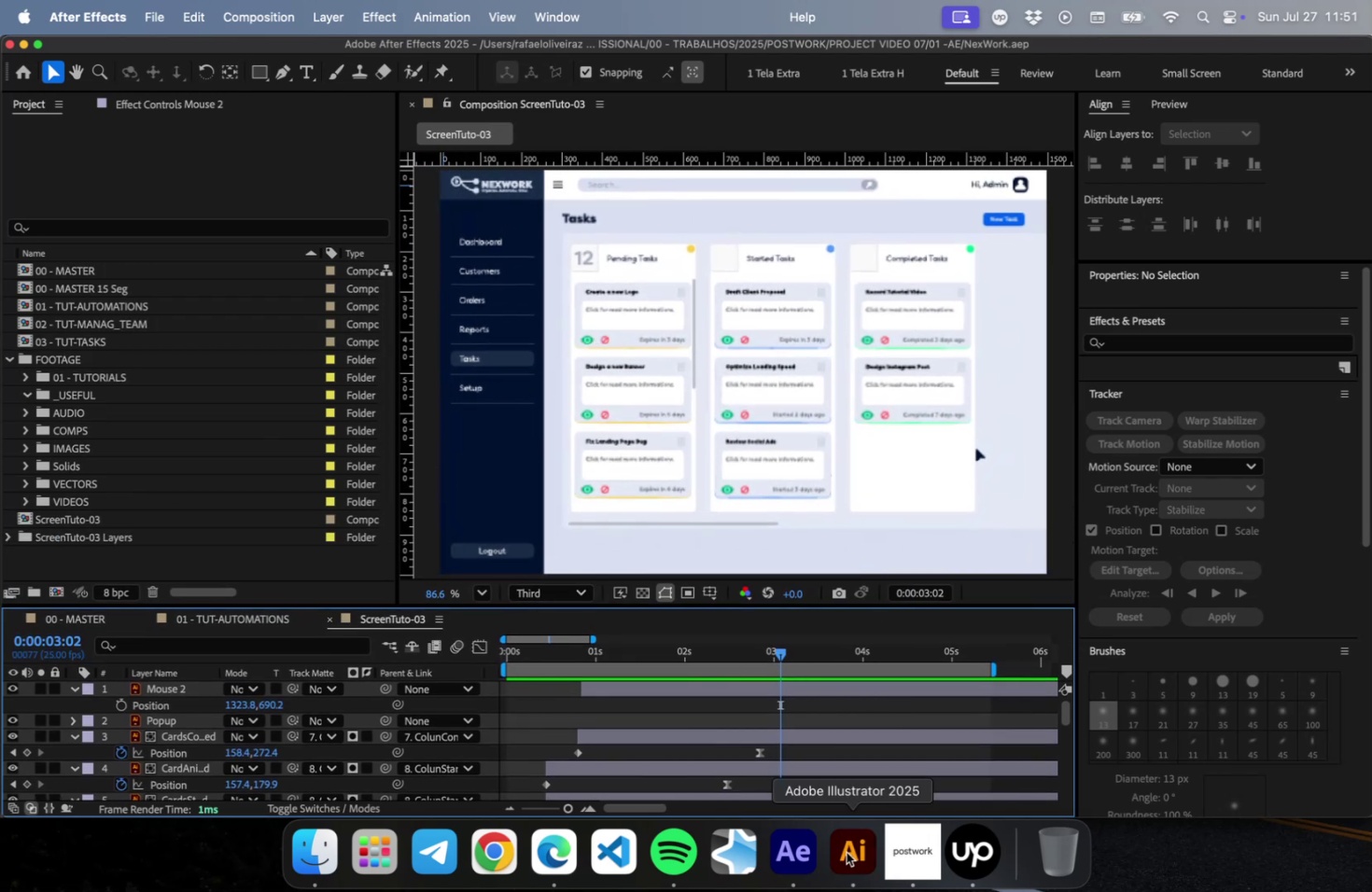 
wait(7.49)
 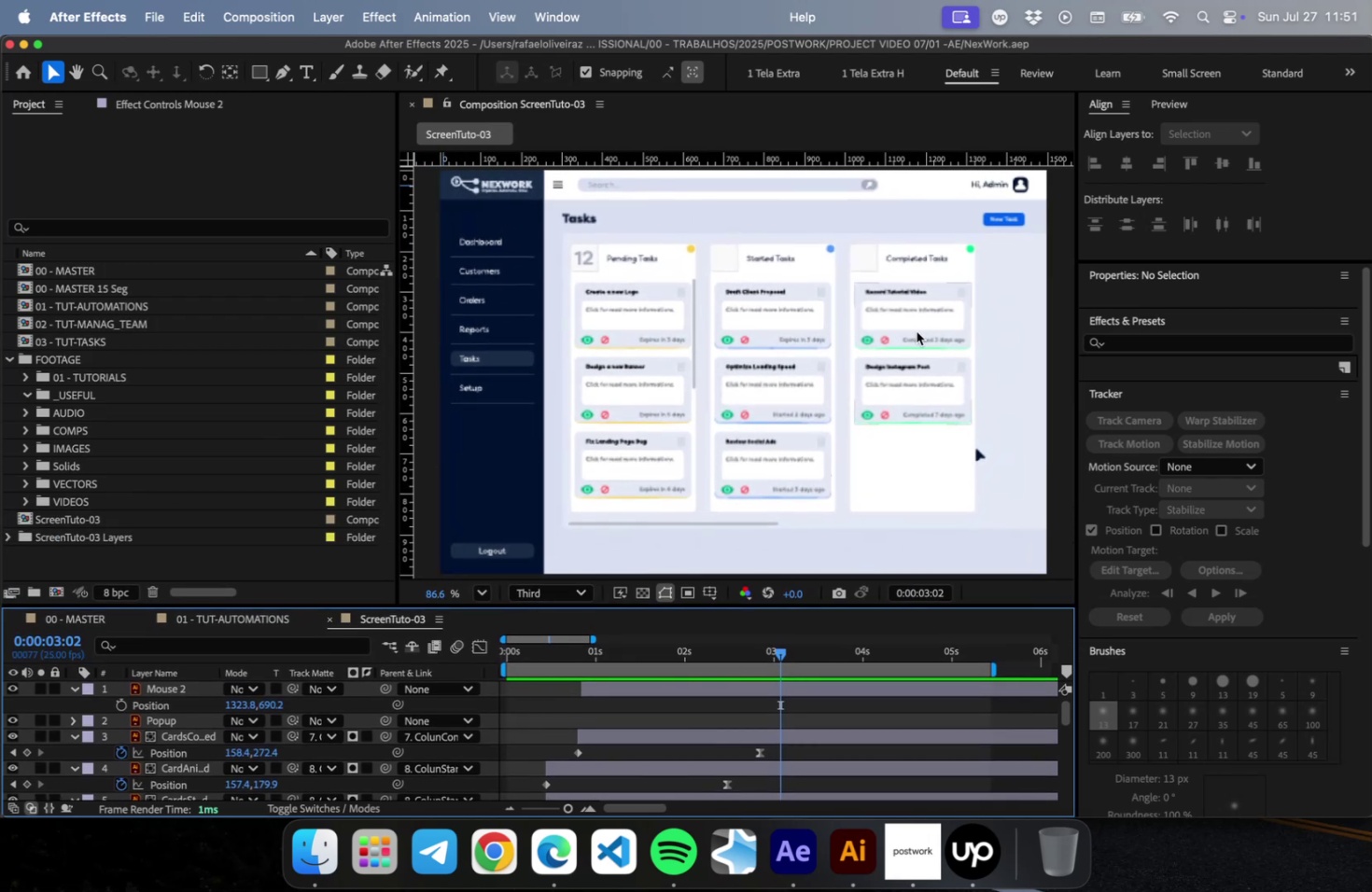 
left_click([1116, 136])
 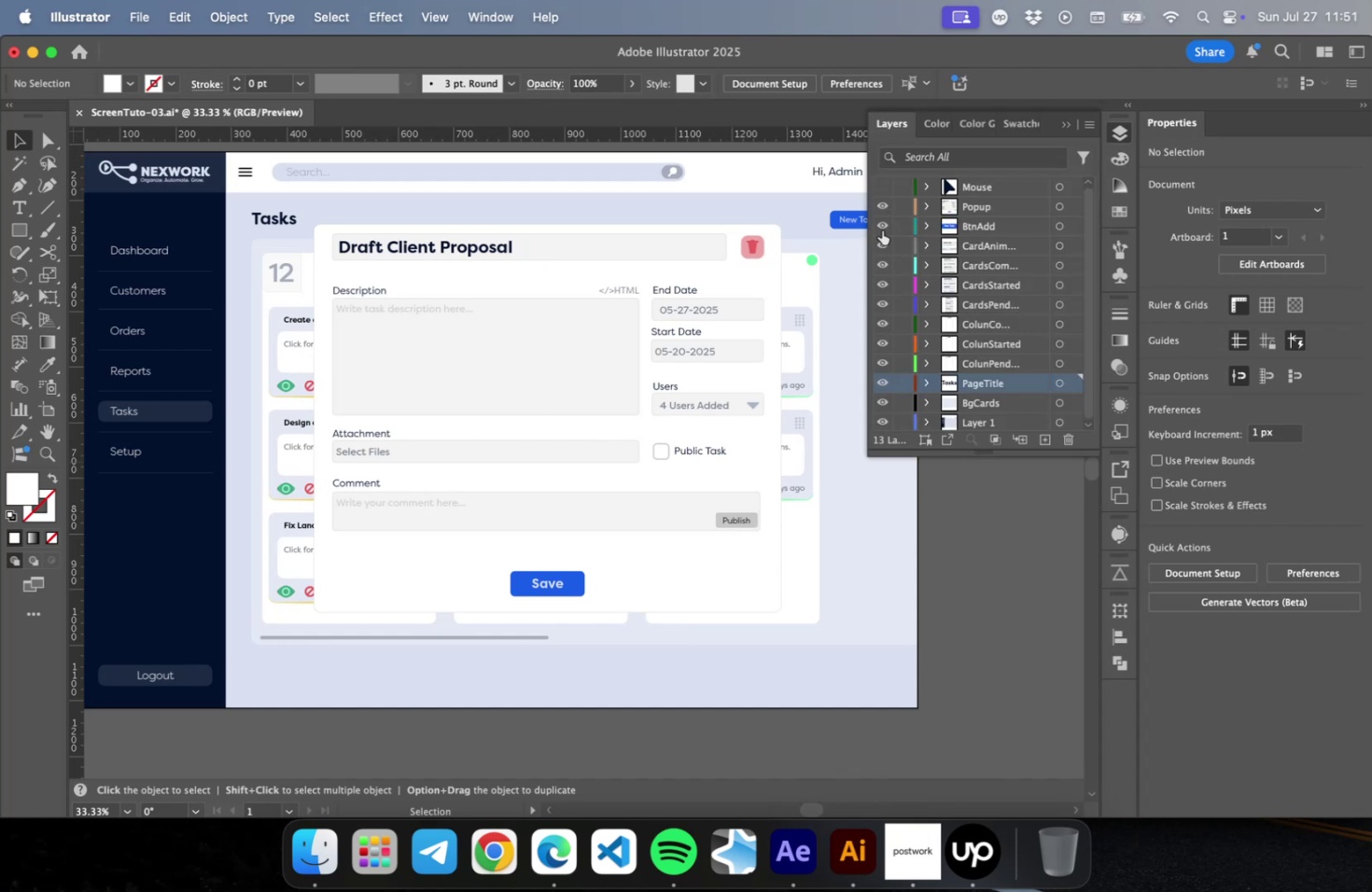 
double_click([879, 201])
 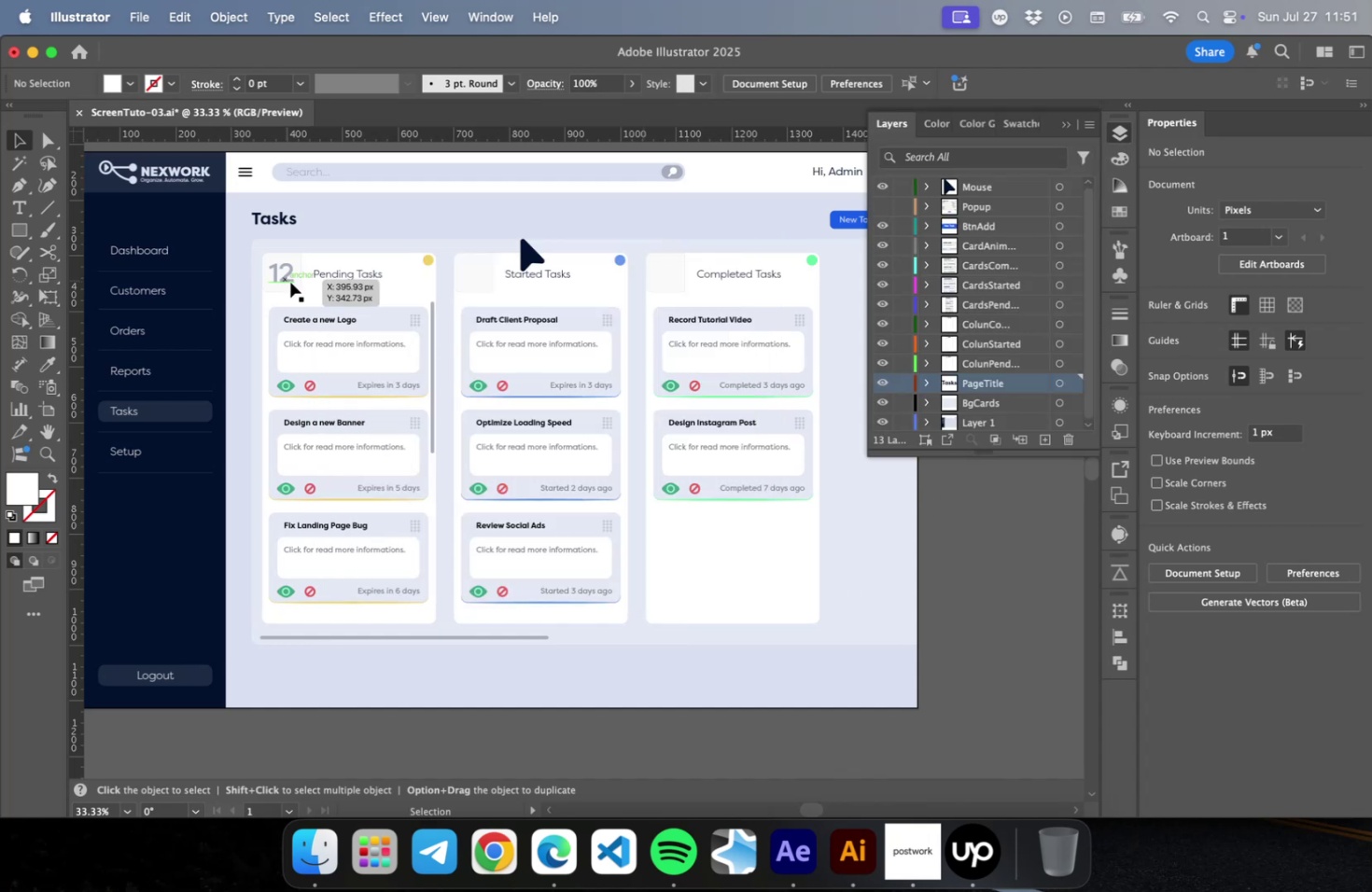 
left_click([279, 272])
 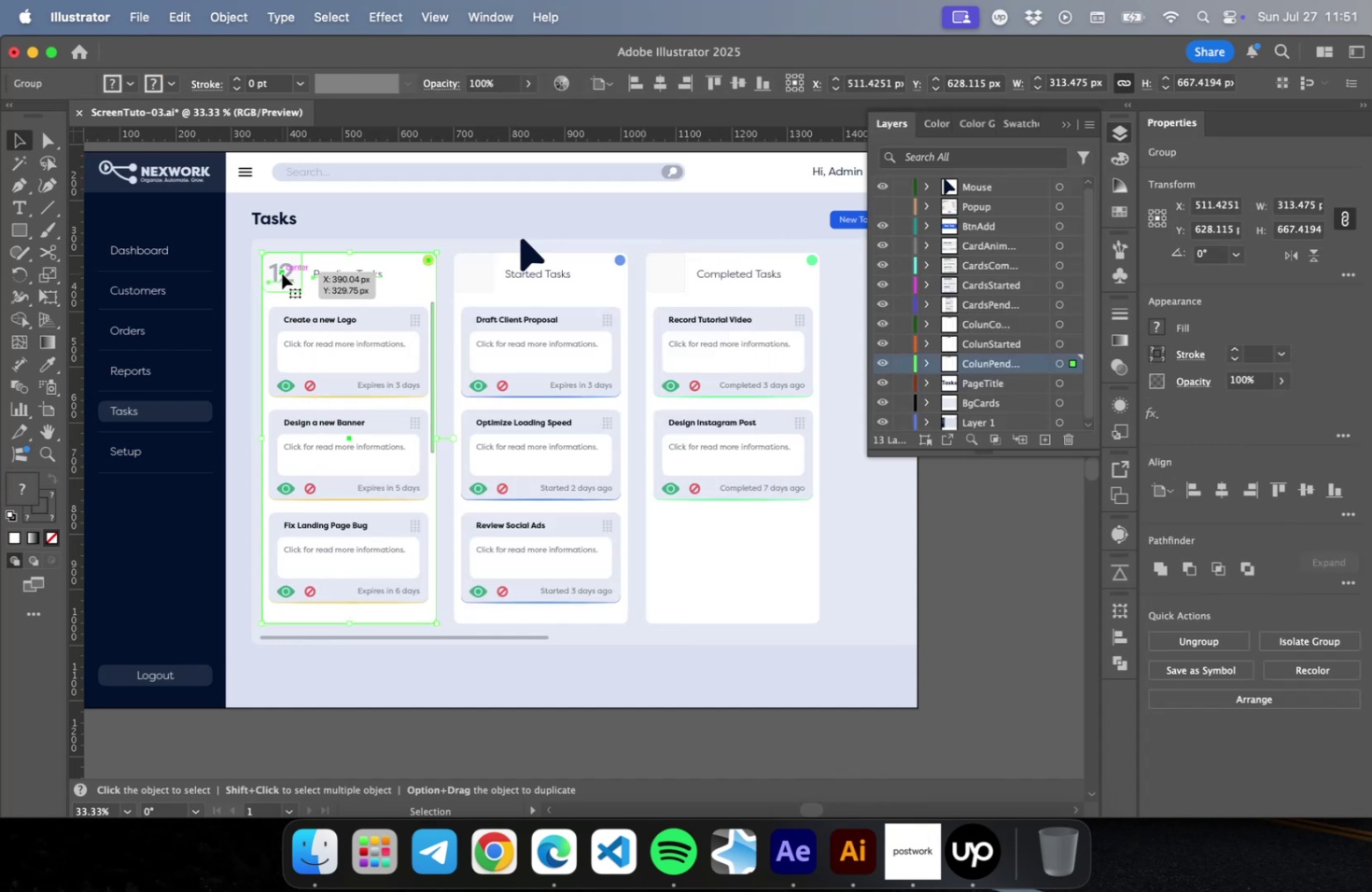 
double_click([282, 273])
 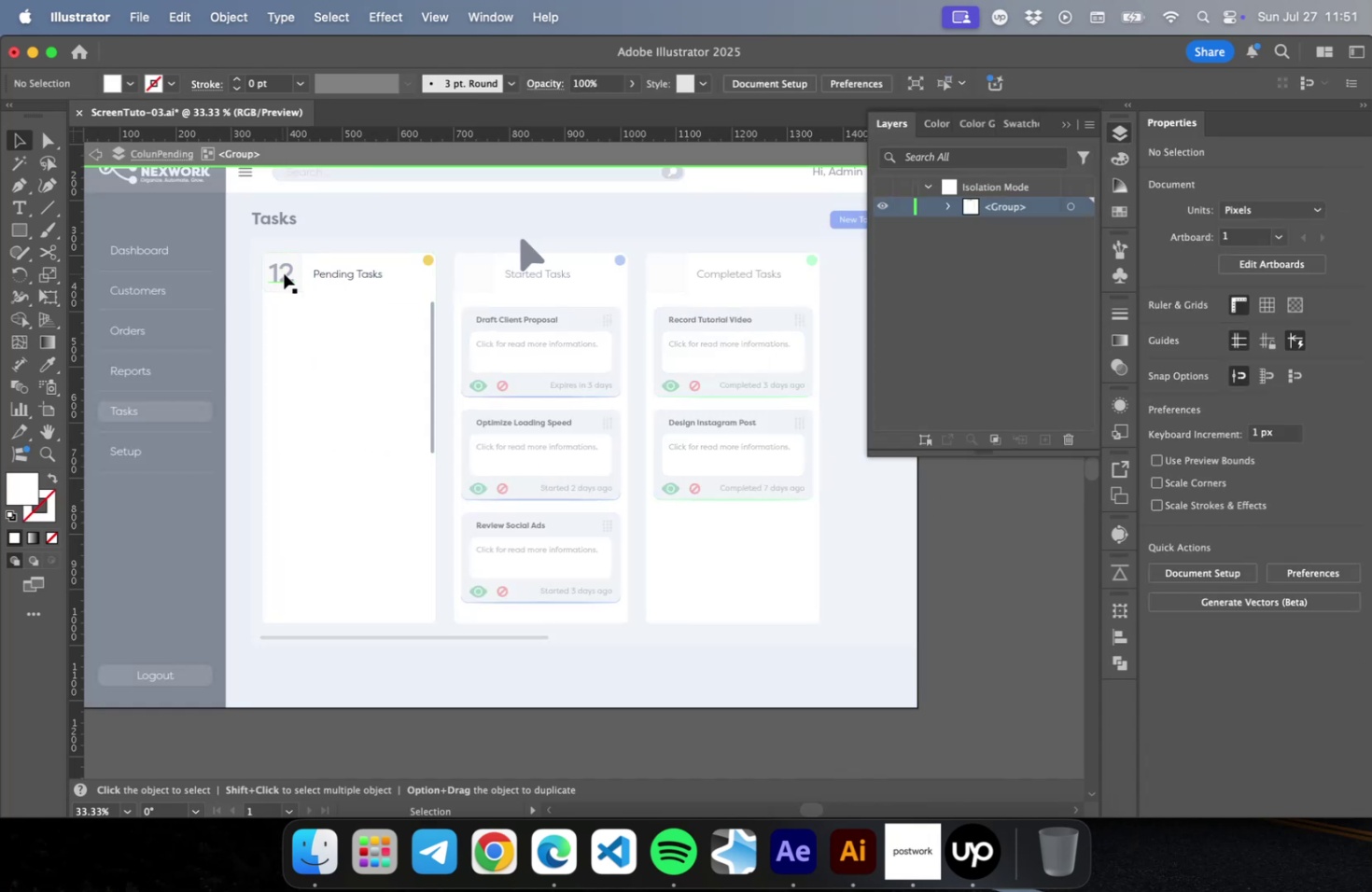 
left_click([286, 273])
 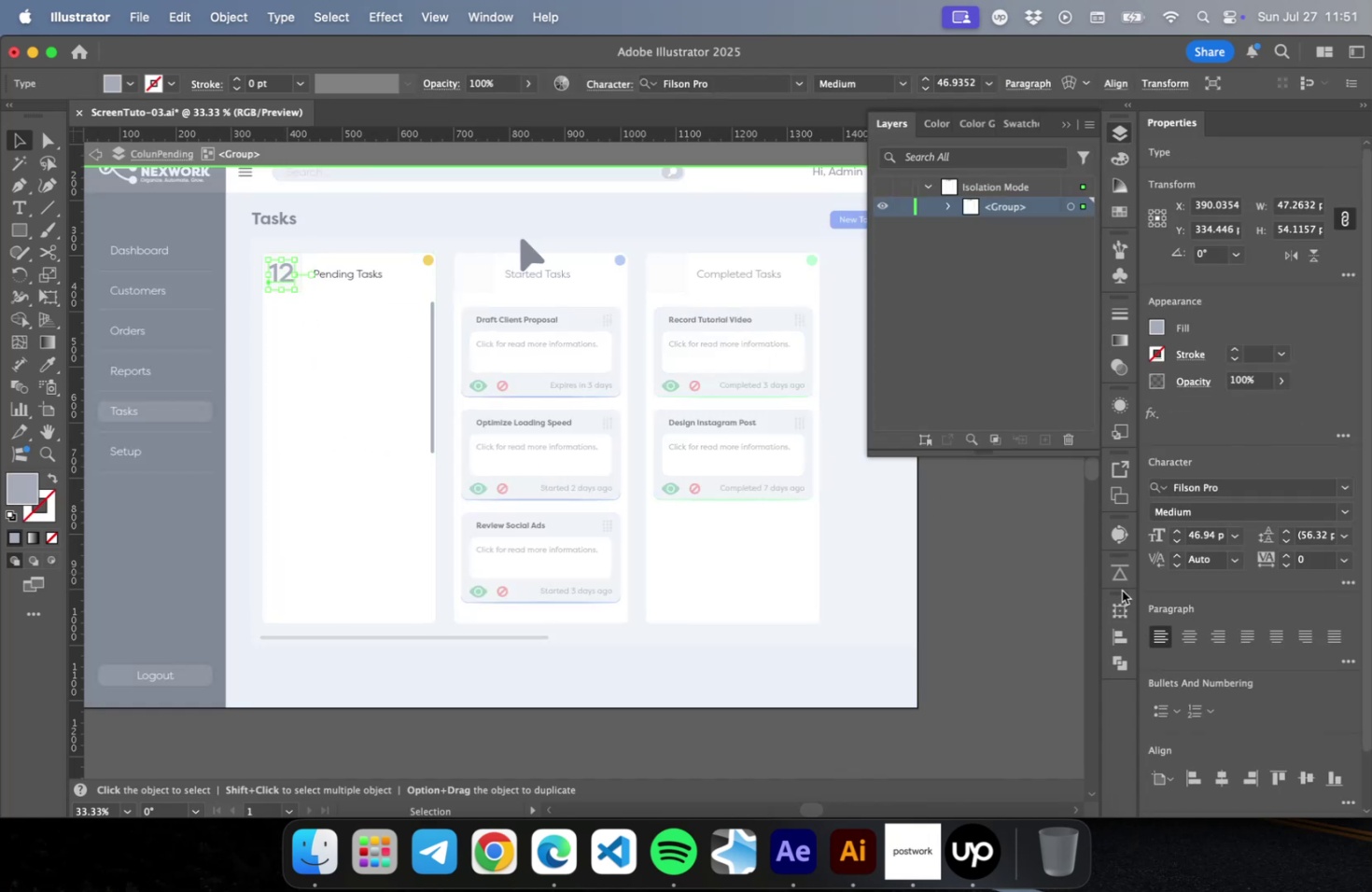 
double_click([1120, 579])
 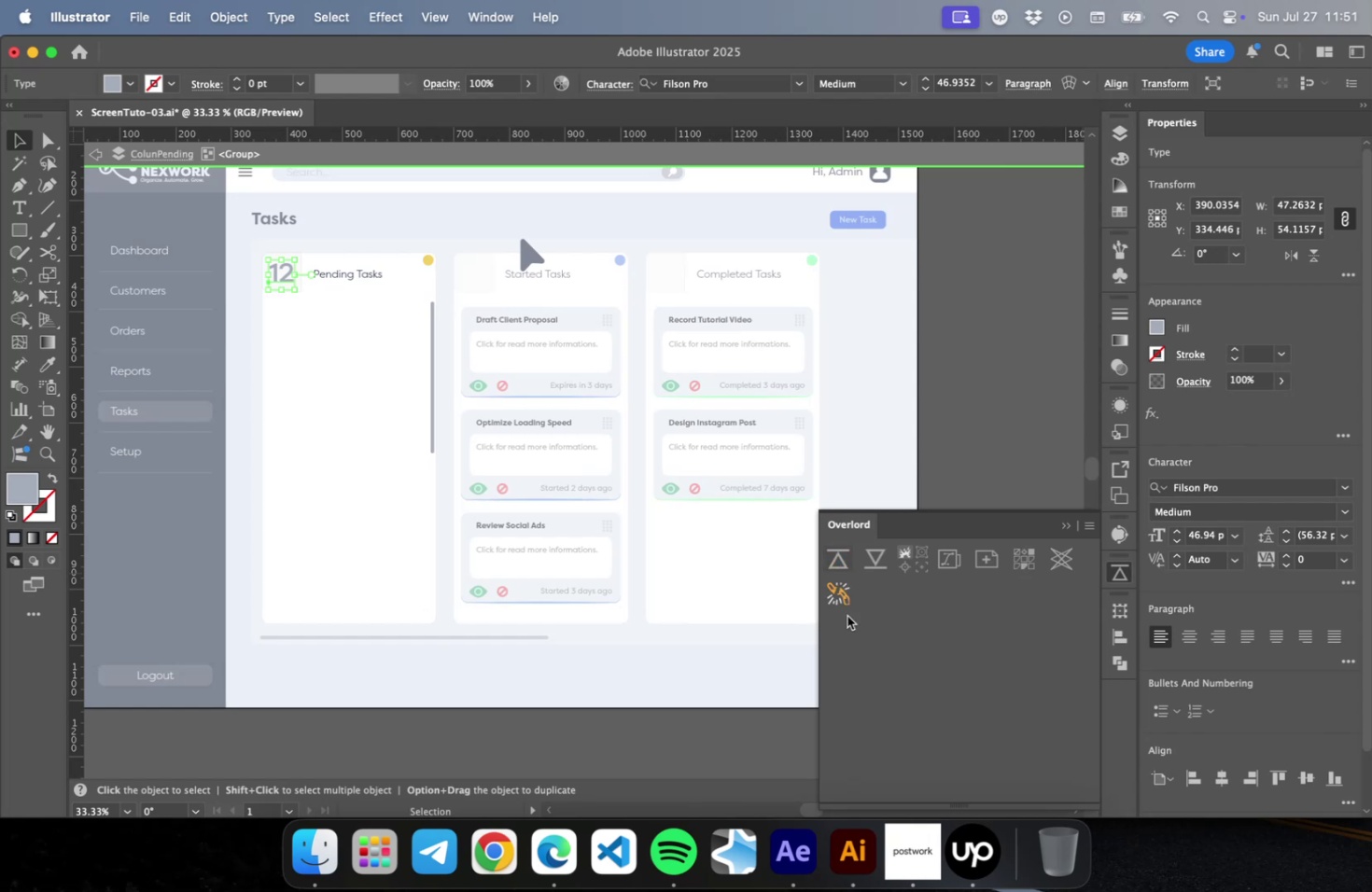 
left_click([775, 870])
 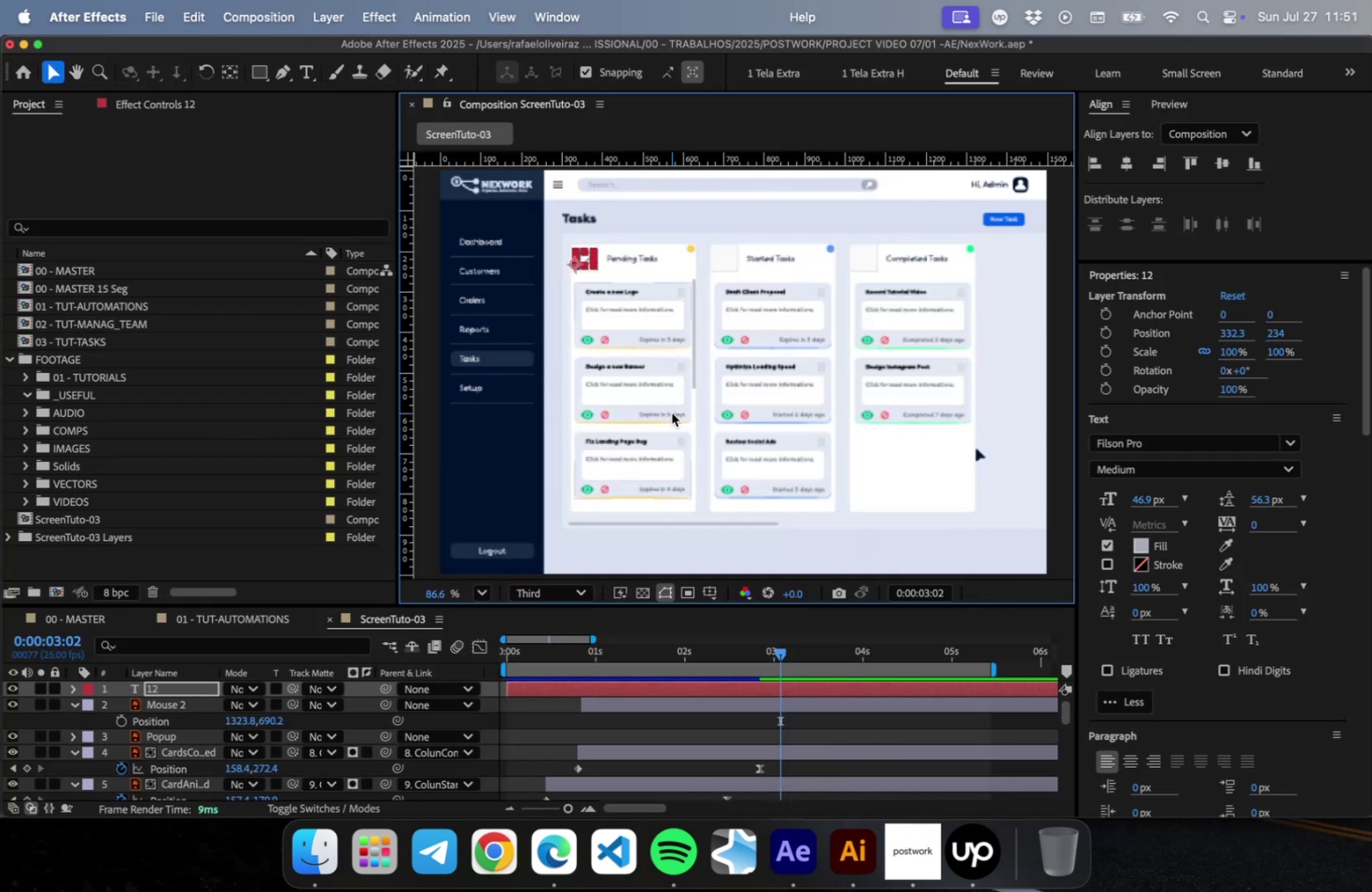 
scroll: coordinate [728, 223], scroll_direction: up, amount: 8.0
 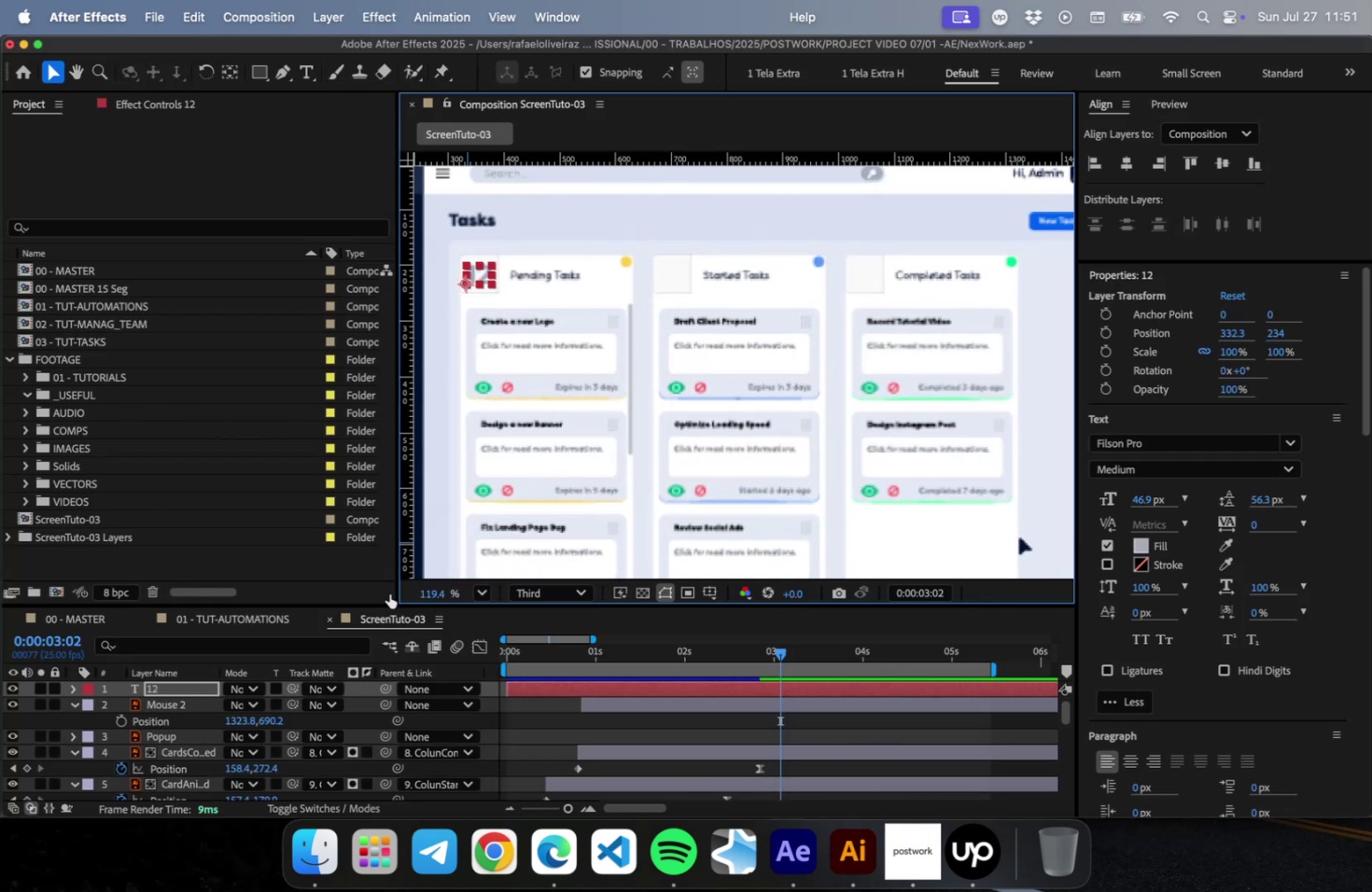 
wait(5.7)
 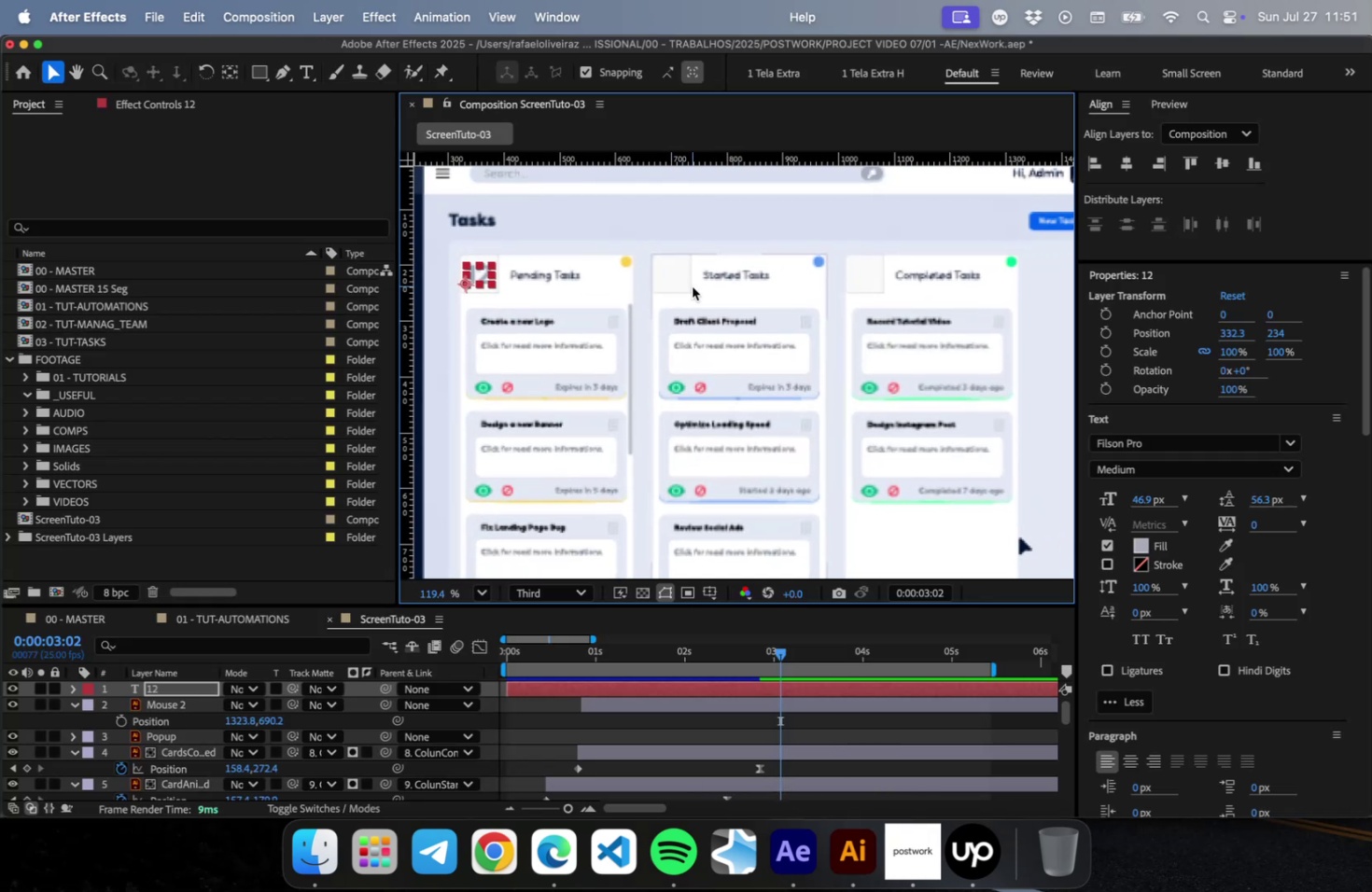 
left_click([192, 694])
 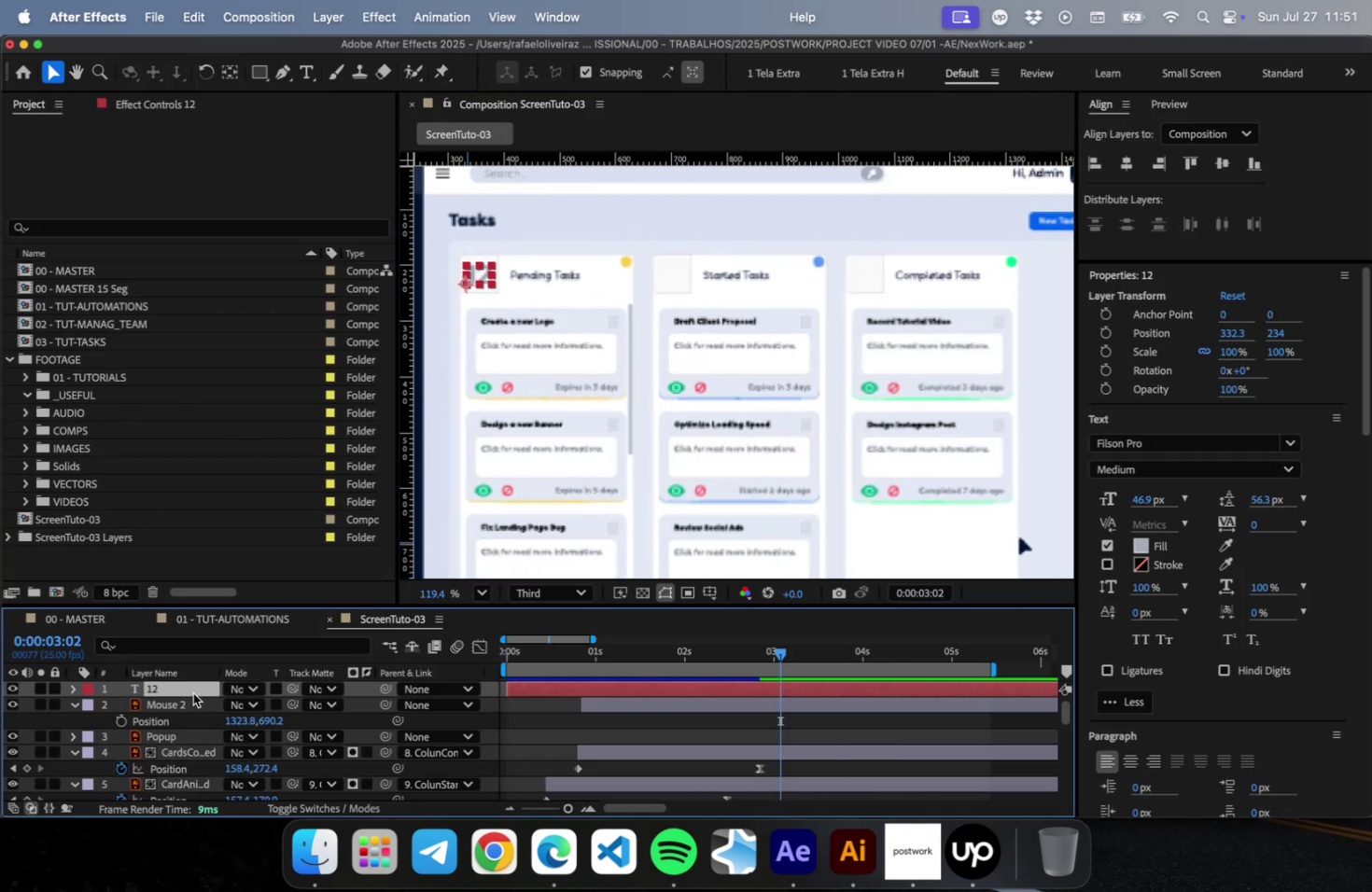 
key(Delete)
 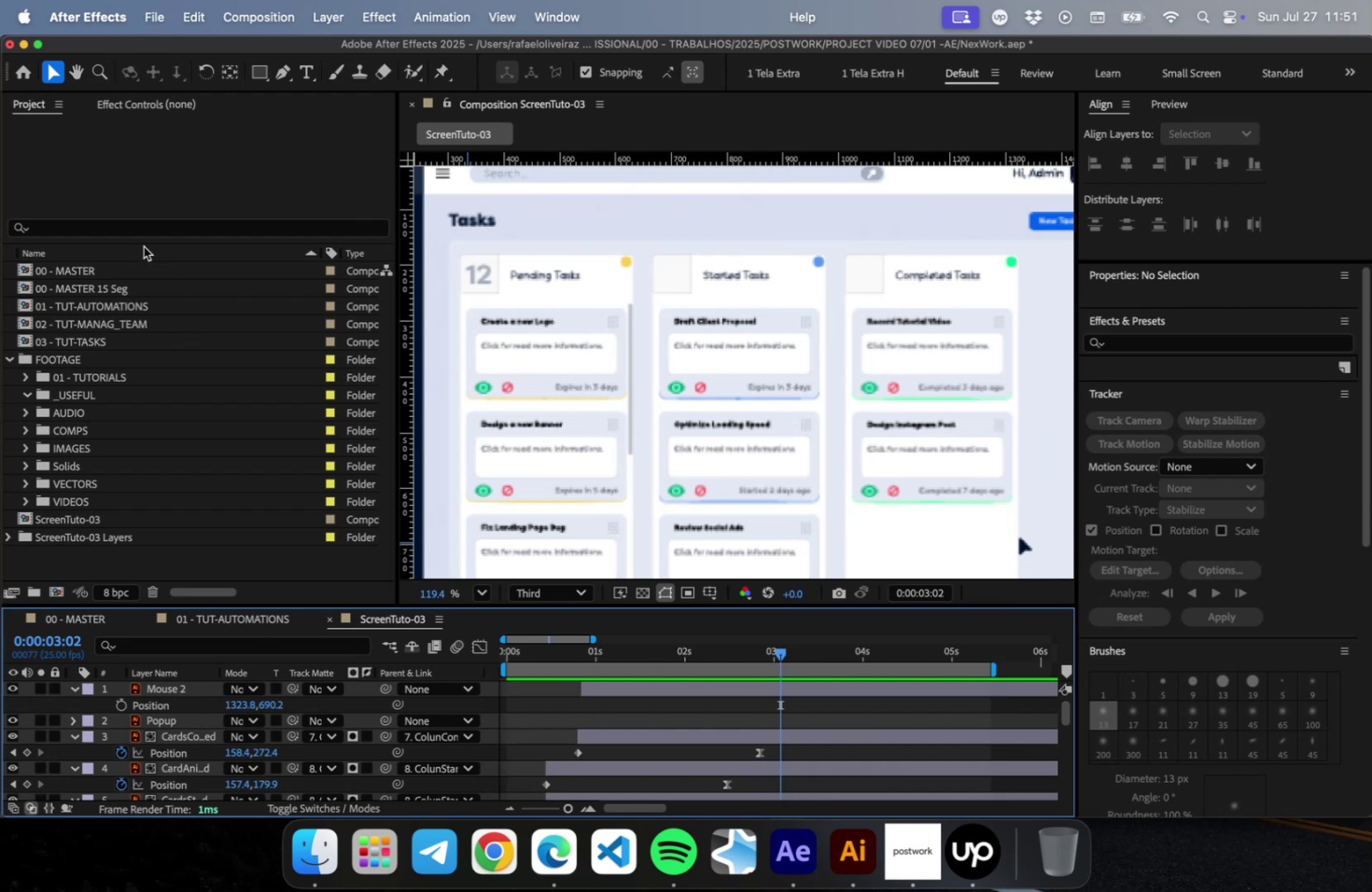 
left_click([133, 228])
 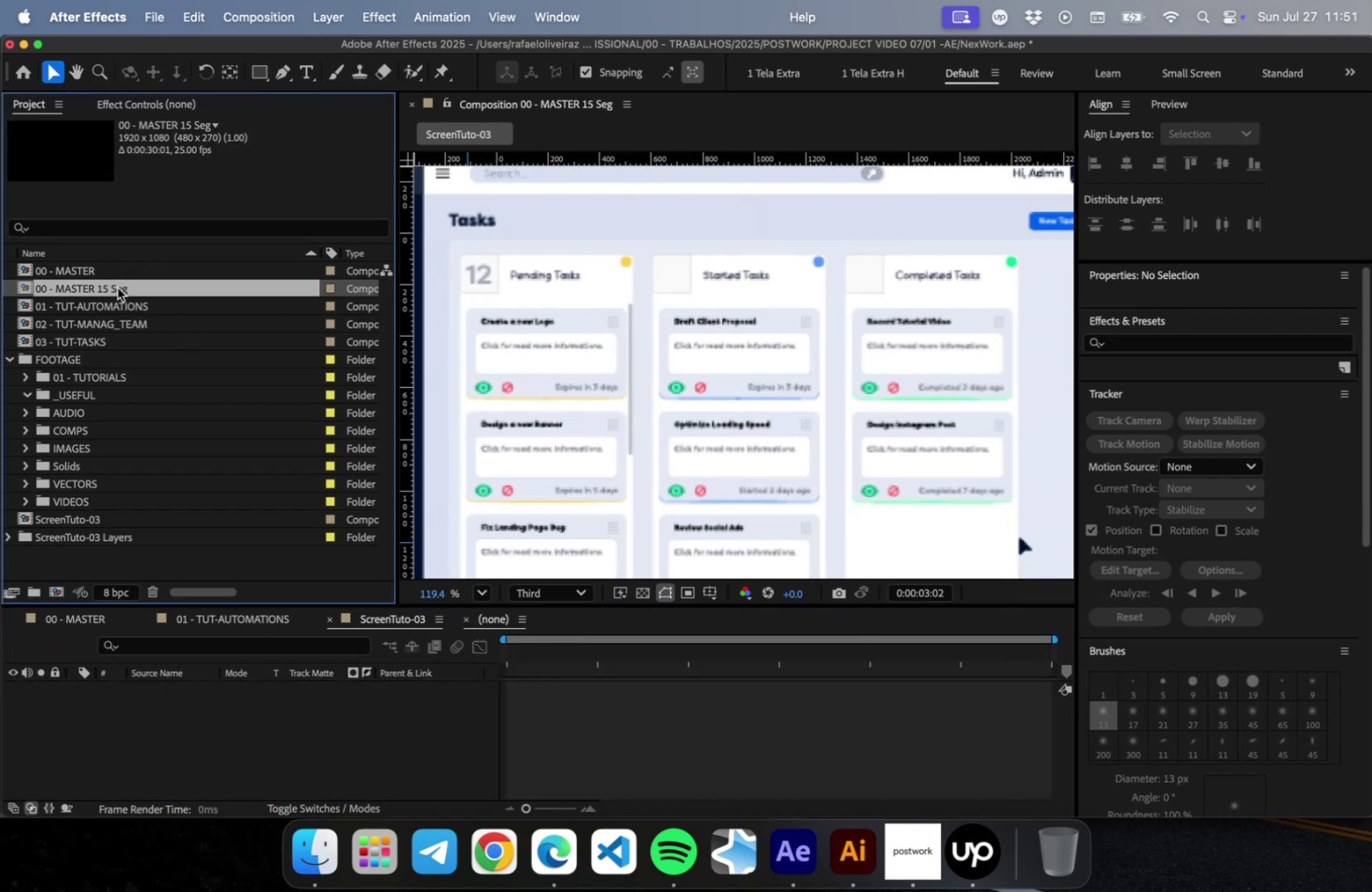 
left_click_drag(start_coordinate=[679, 654], to_coordinate=[608, 660])
 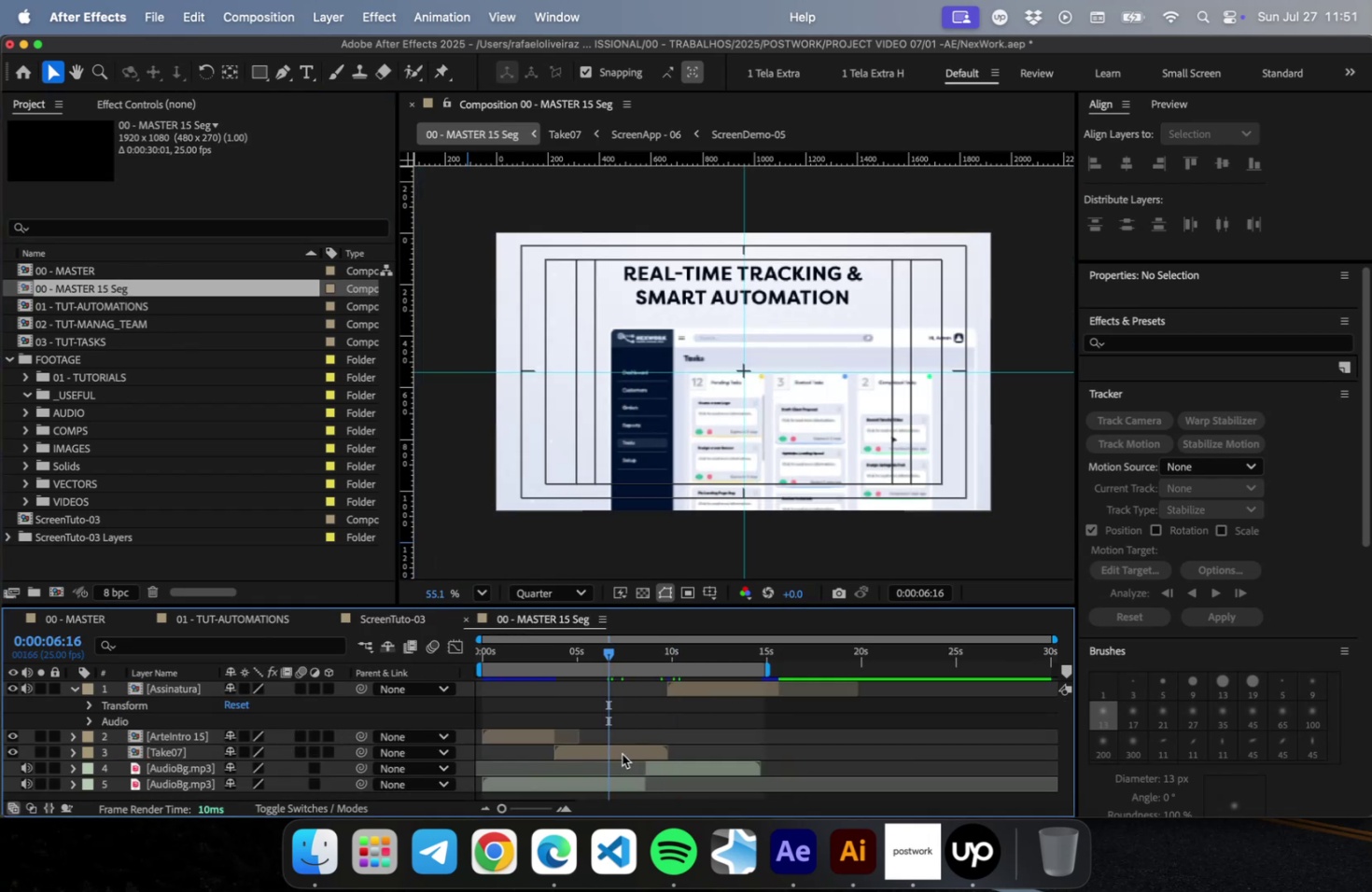 
double_click([621, 750])
 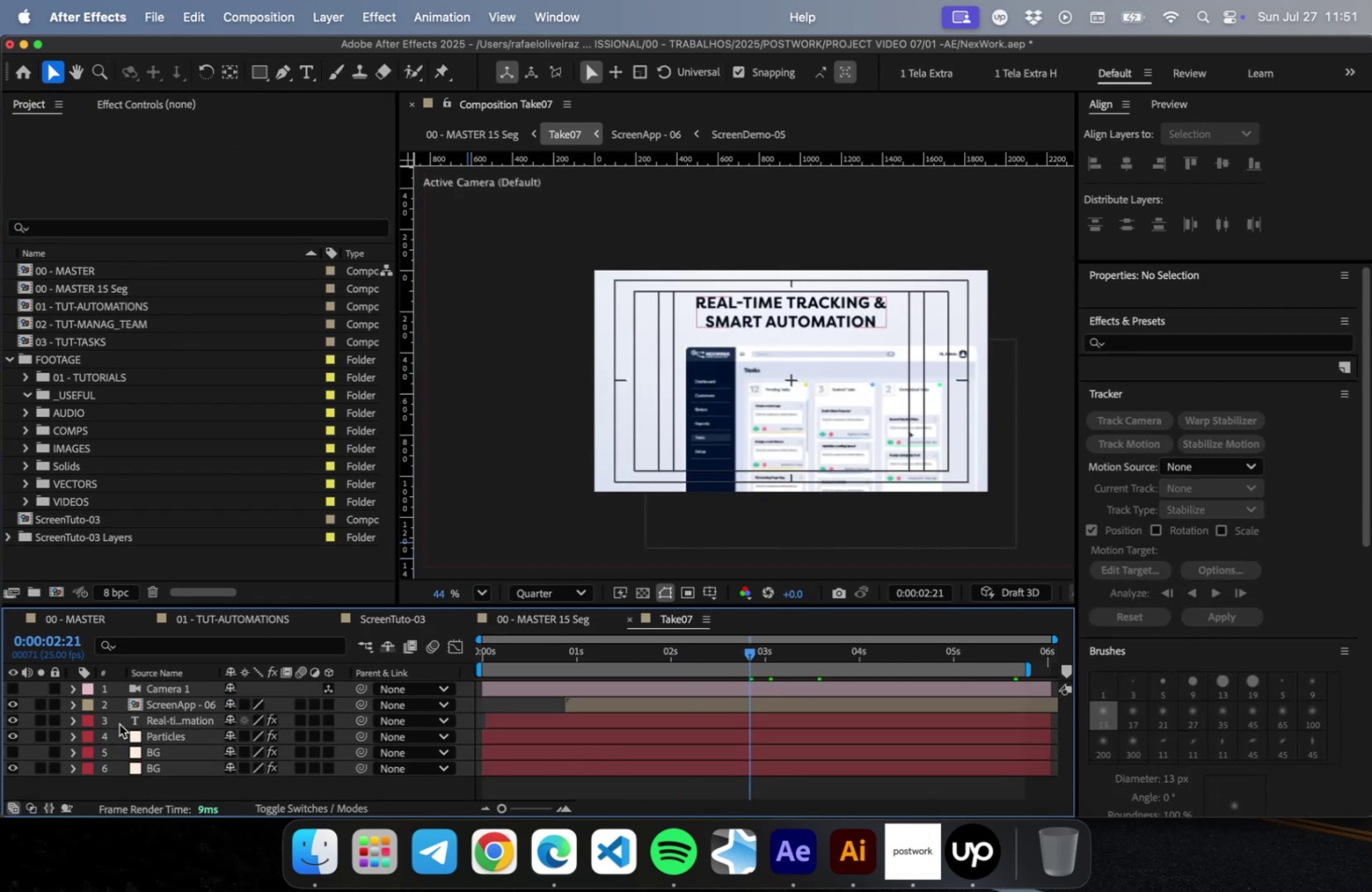 
left_click([174, 704])
 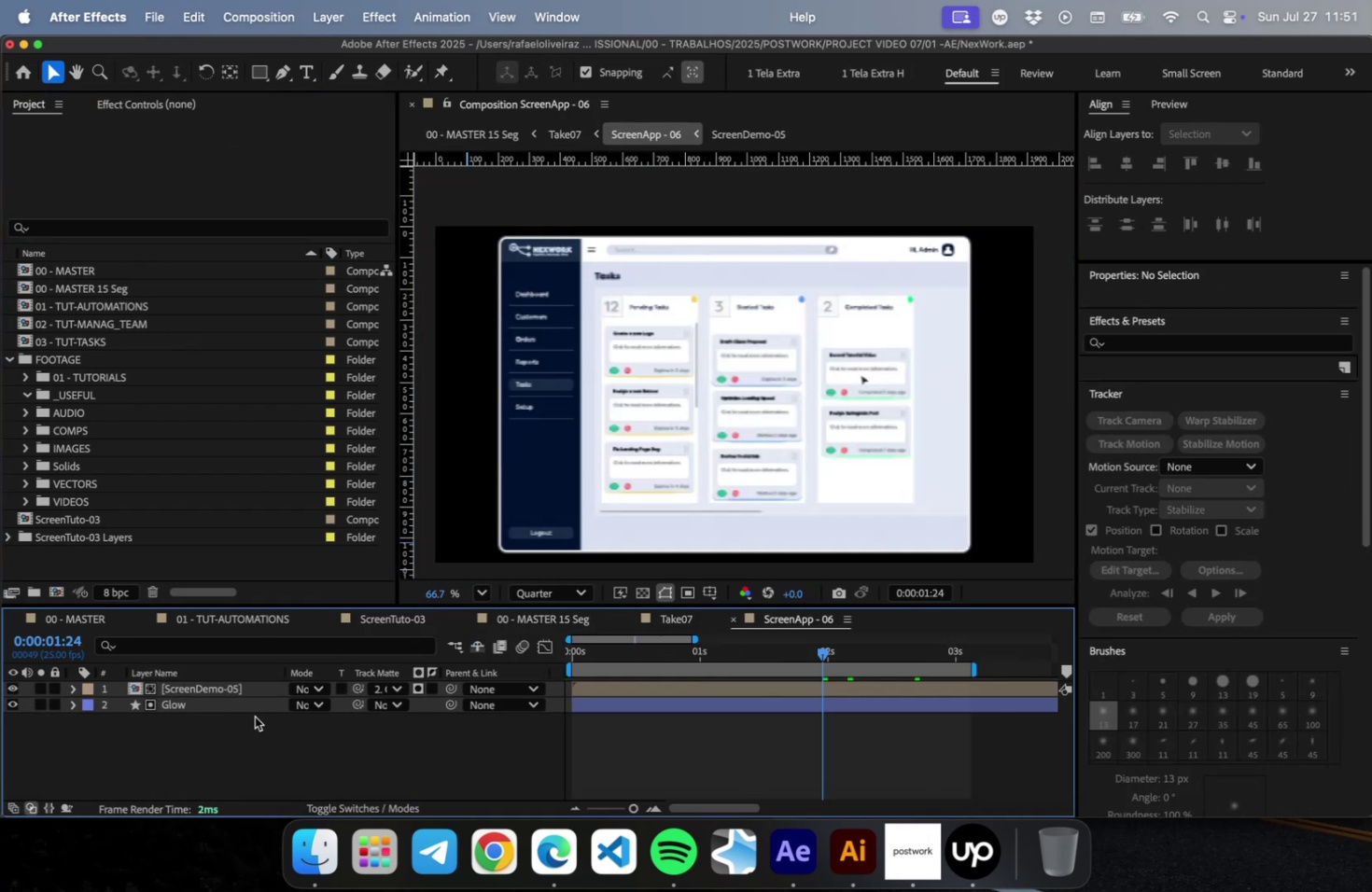 
double_click([240, 688])
 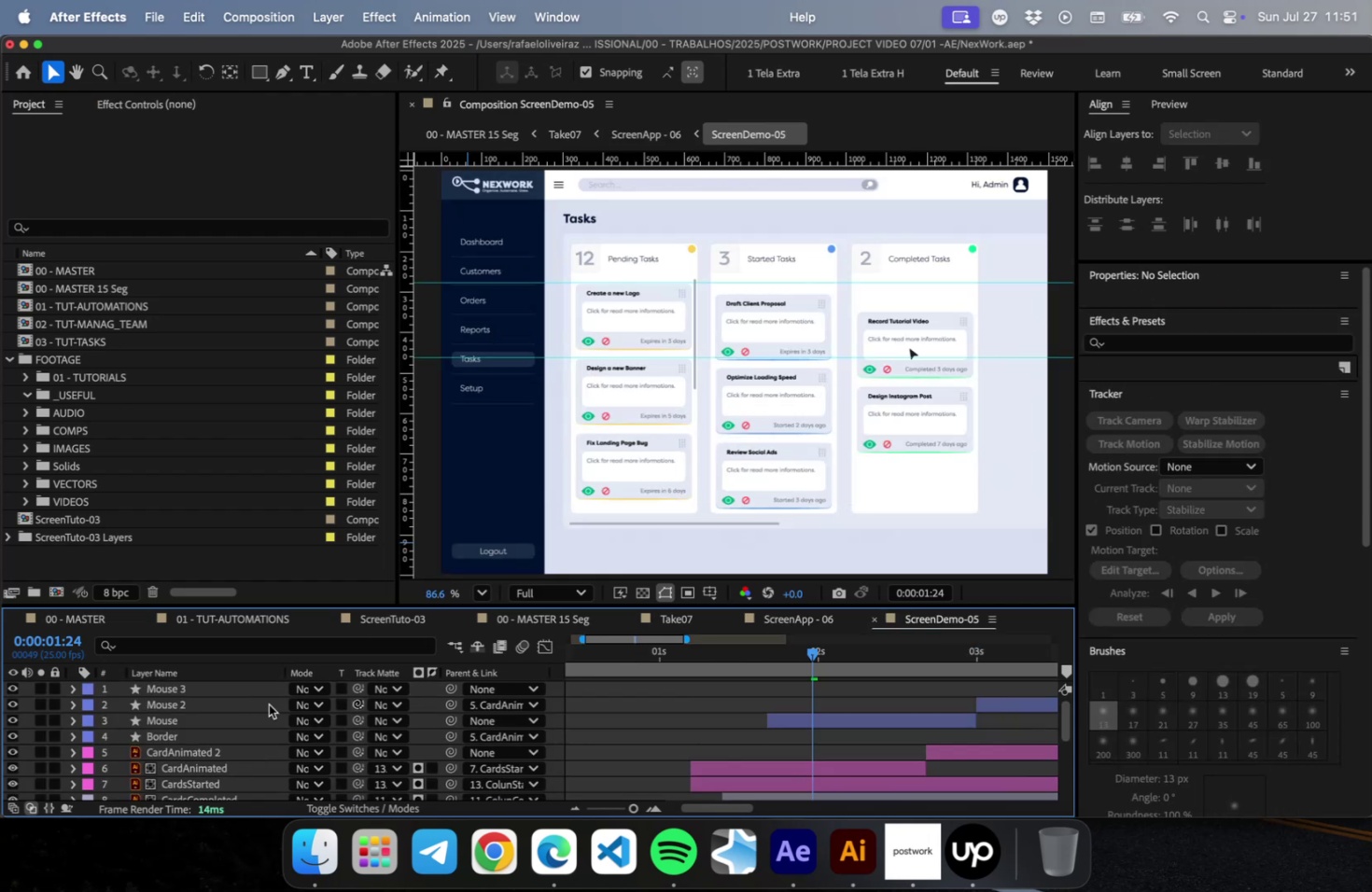 
scroll: coordinate [252, 774], scroll_direction: down, amount: 8.0
 